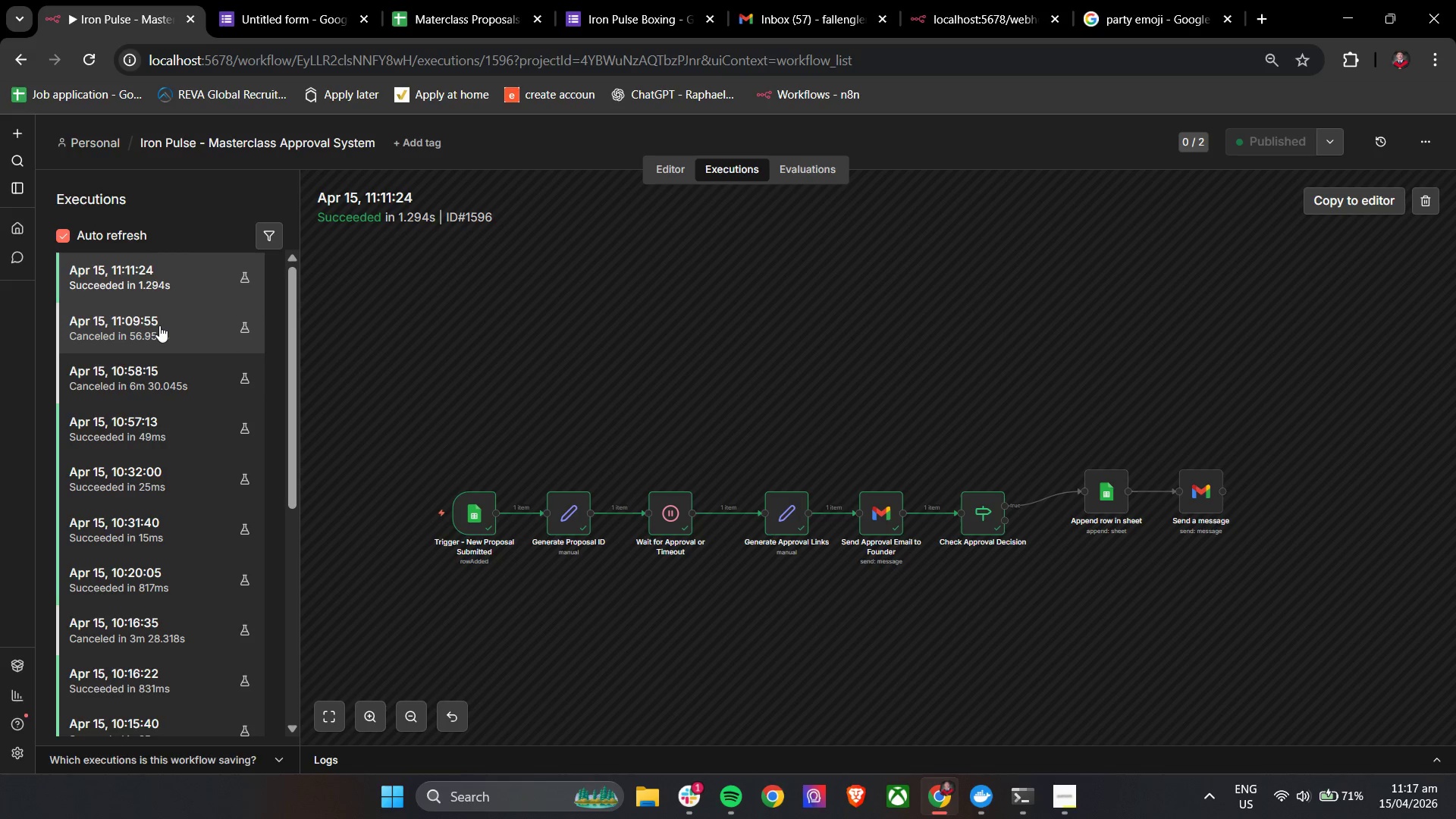 
left_click_drag(start_coordinate=[159, 325], to_coordinate=[140, 524])
 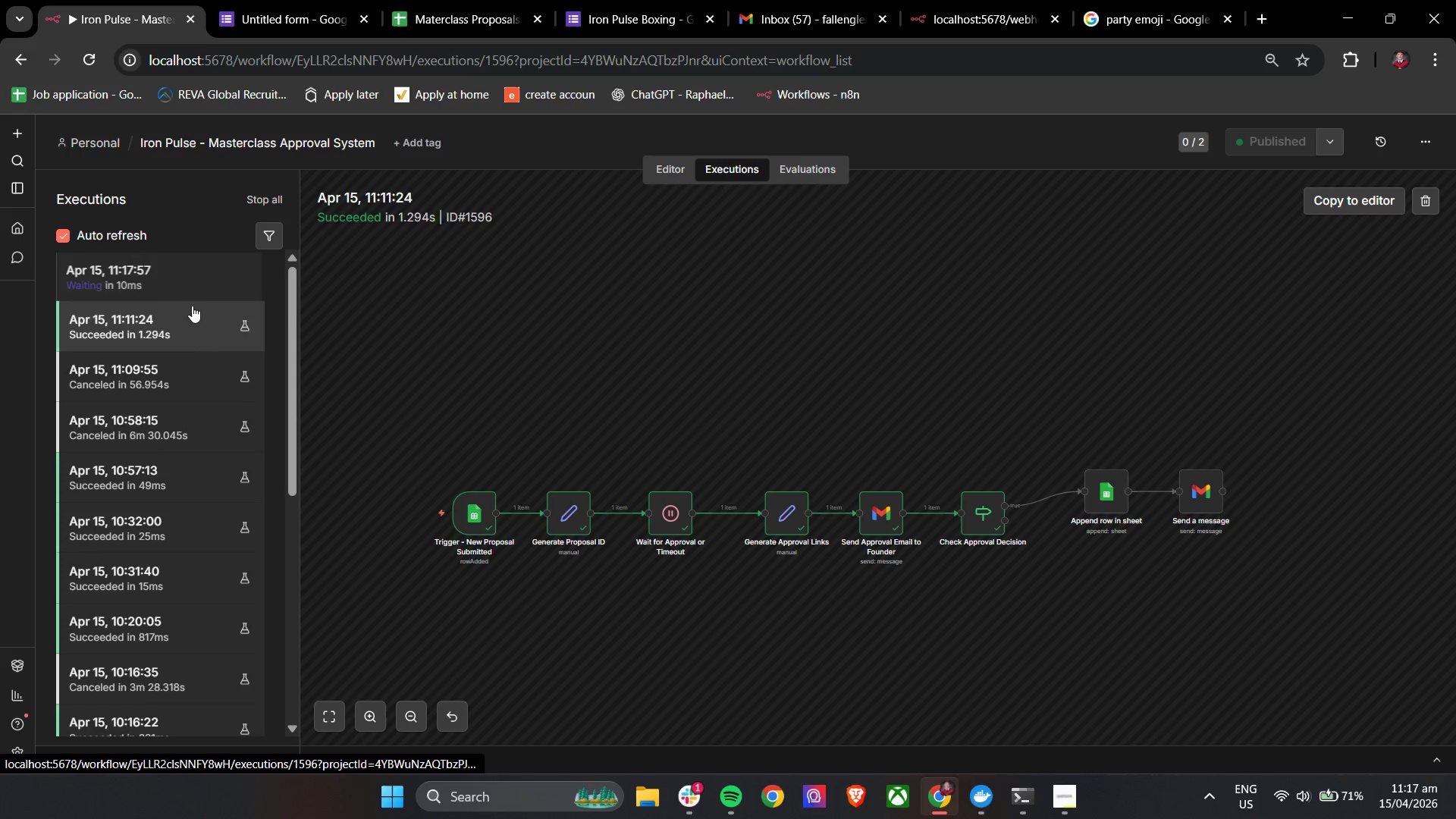 
left_click([184, 284])
 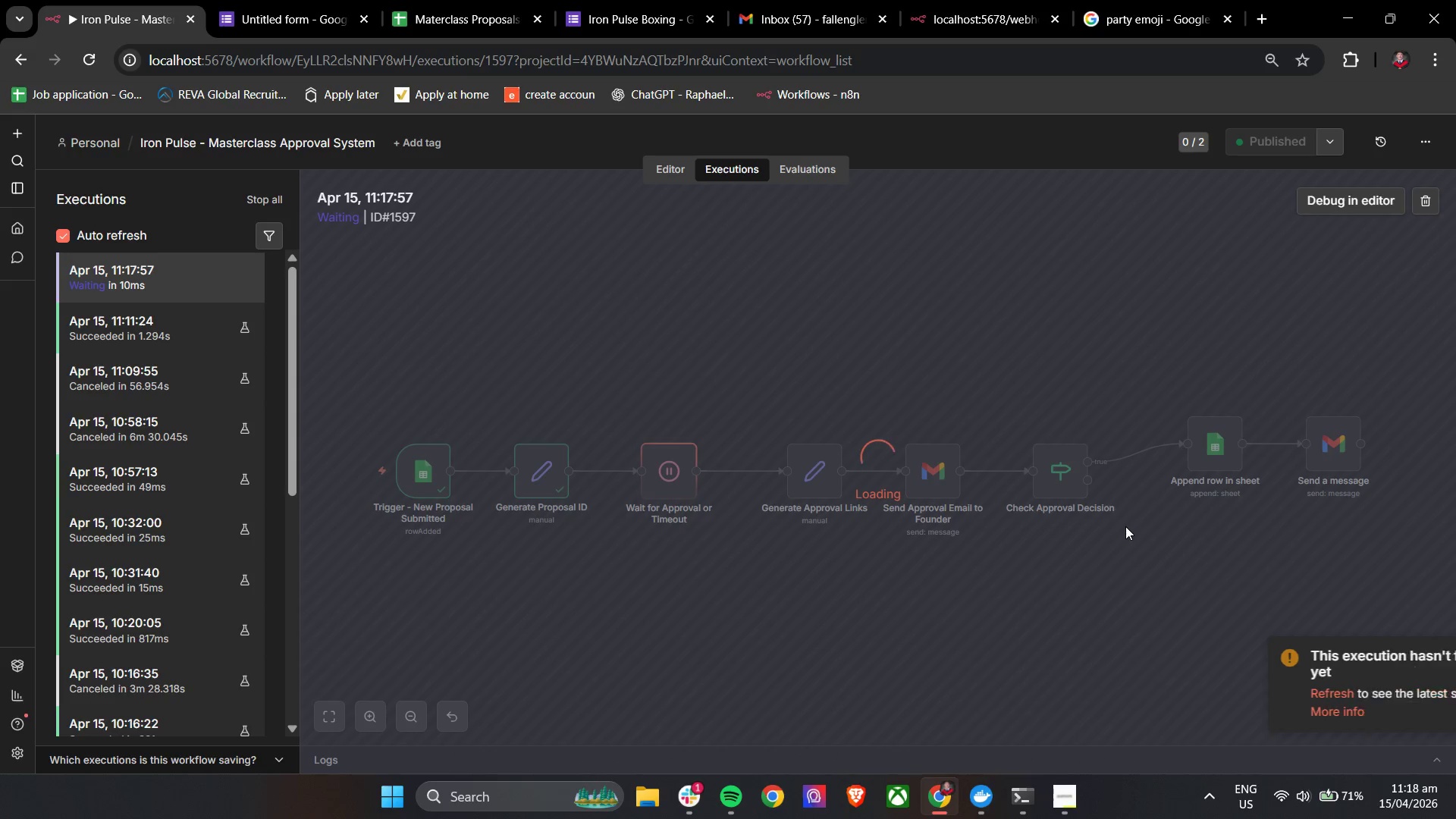 
wait(8.22)
 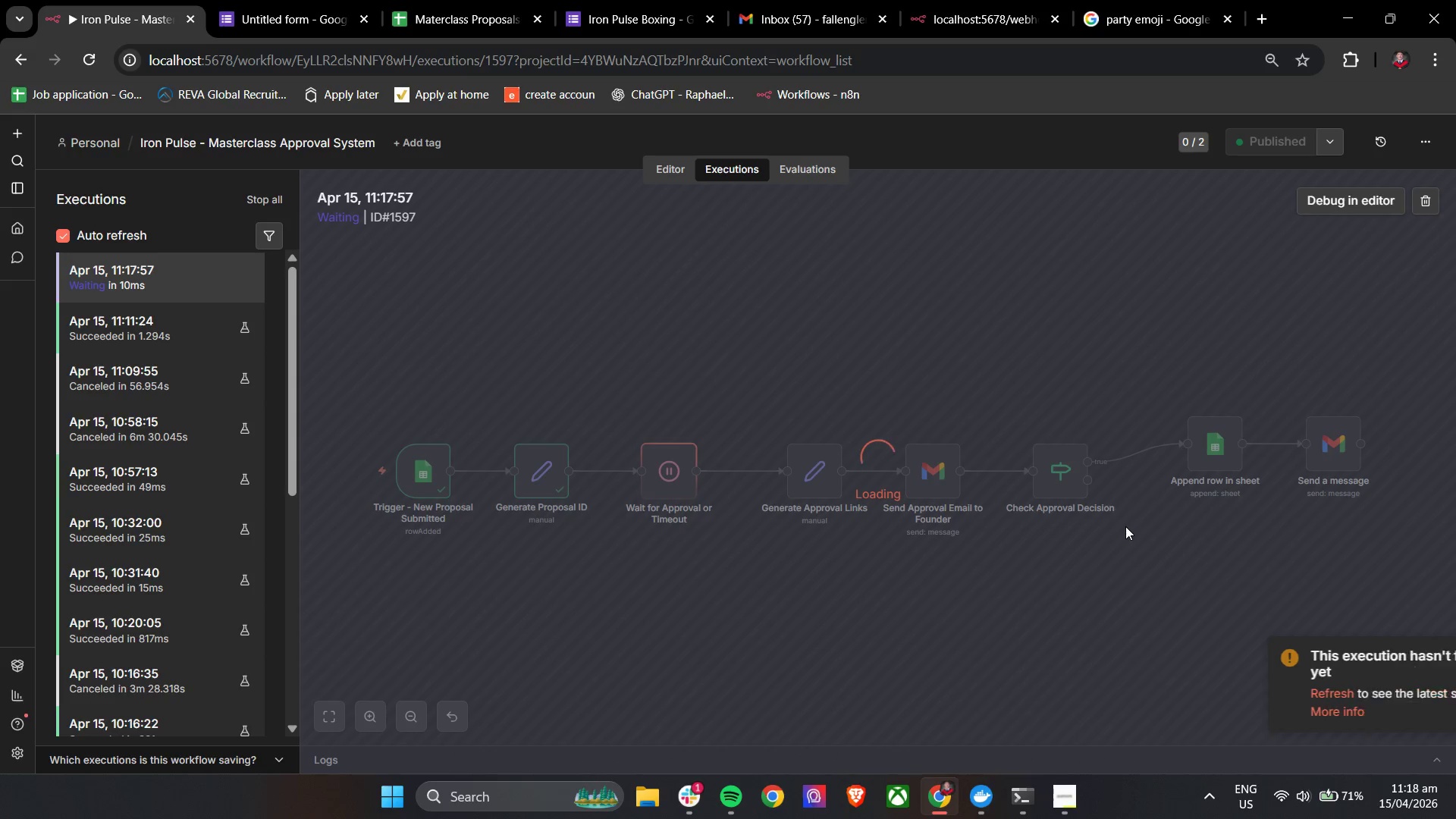 
left_click([799, 0])
 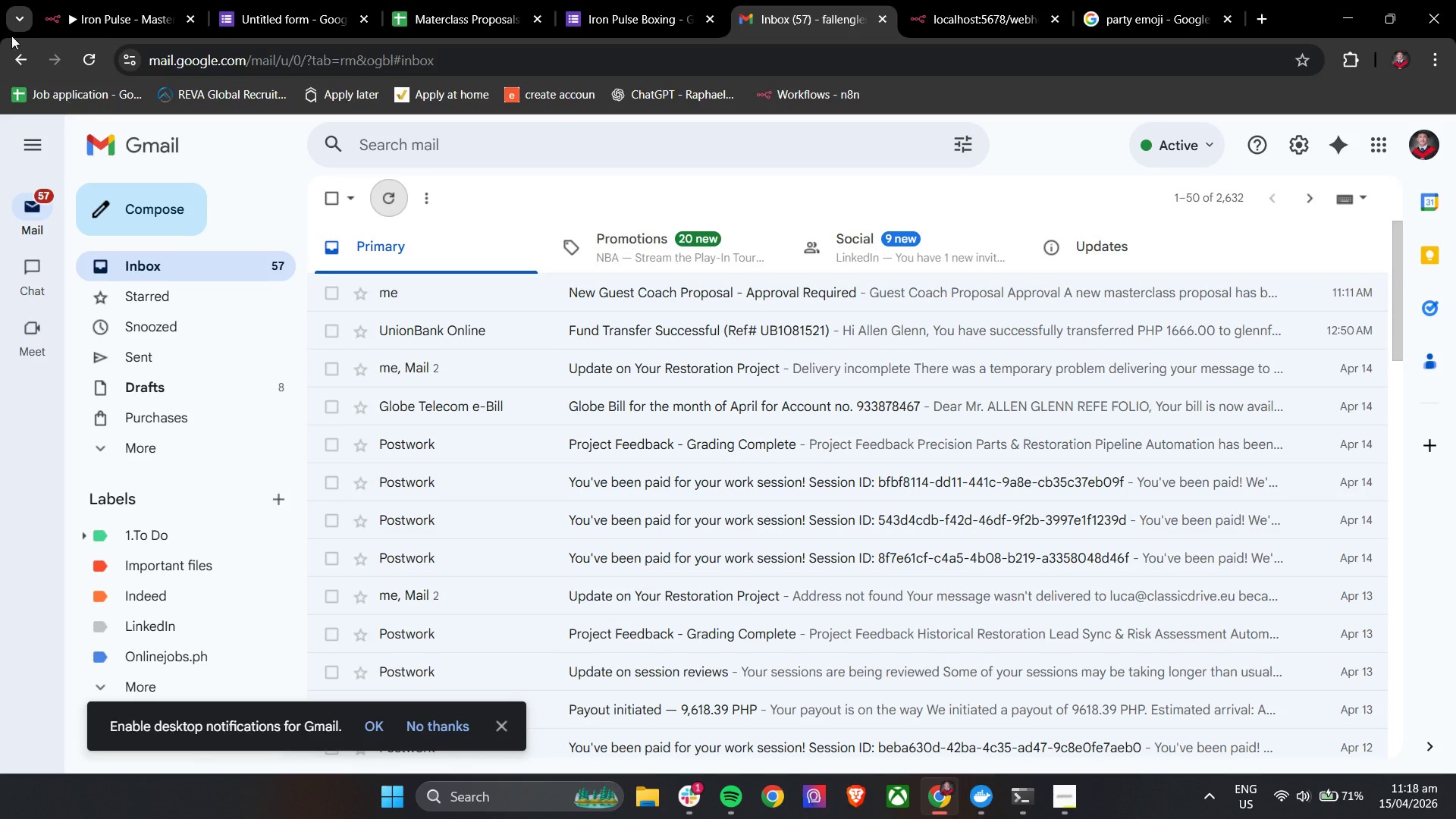 
left_click([69, 0])
 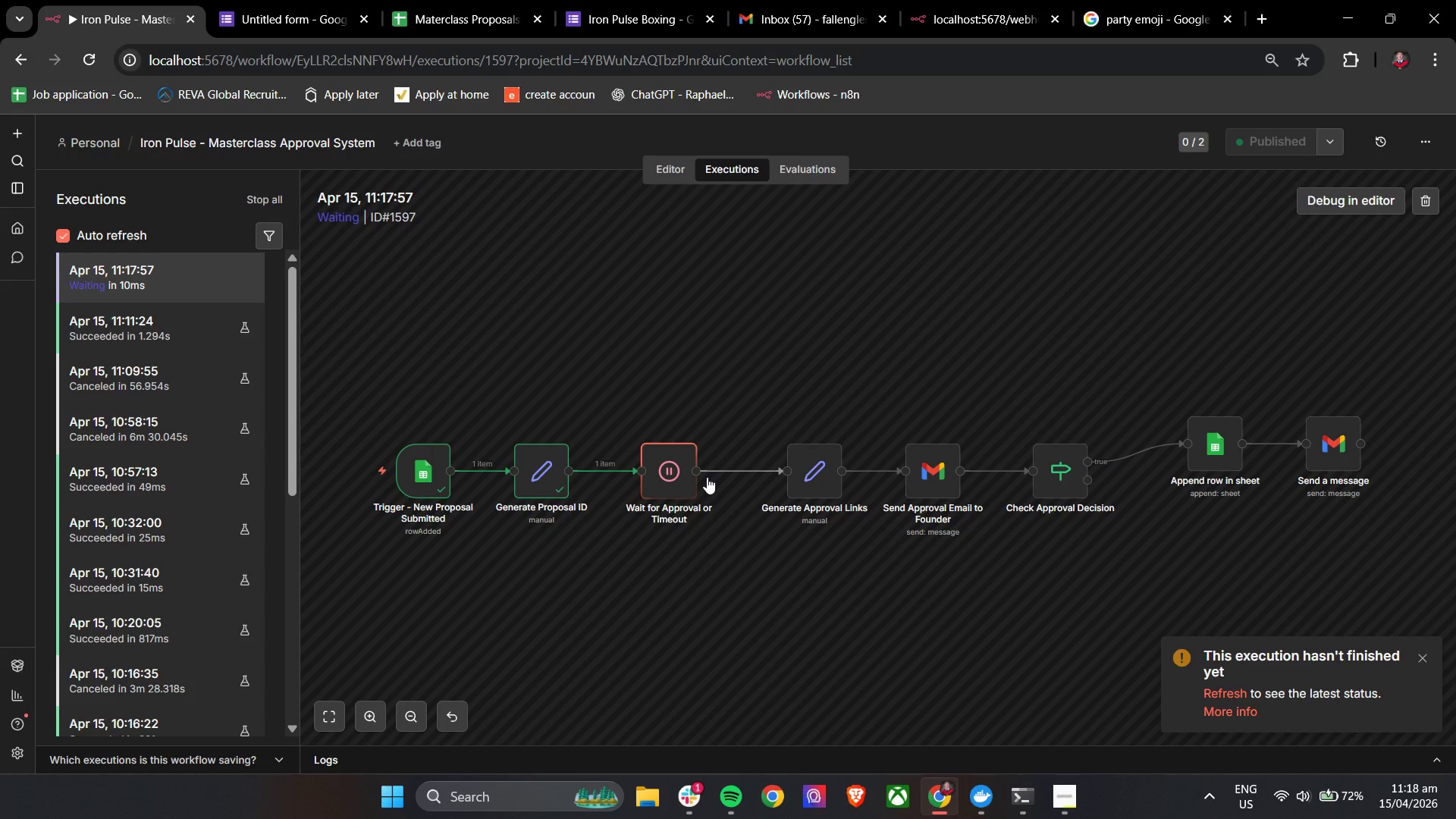 
wait(11.88)
 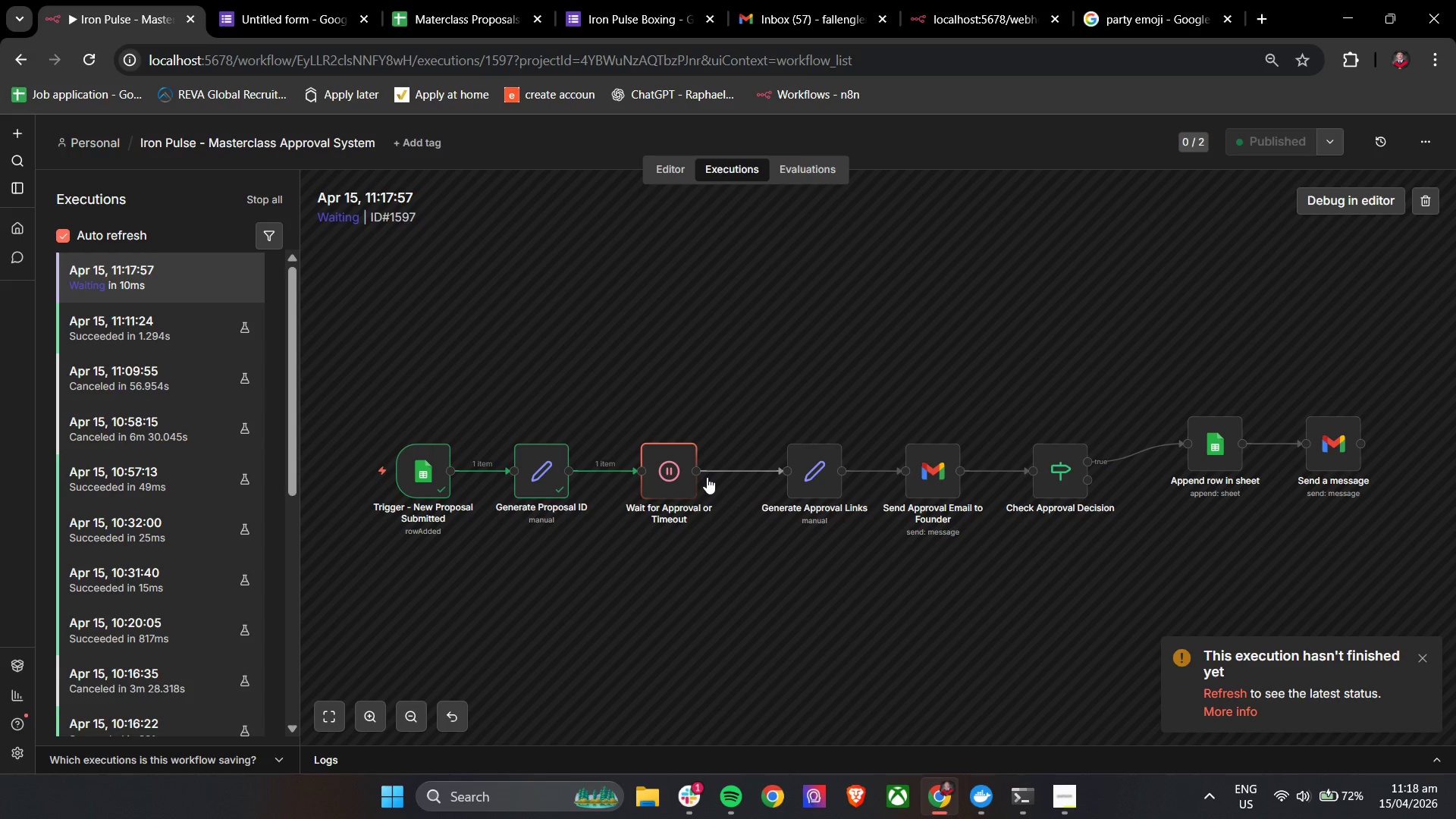 
double_click([676, 469])
 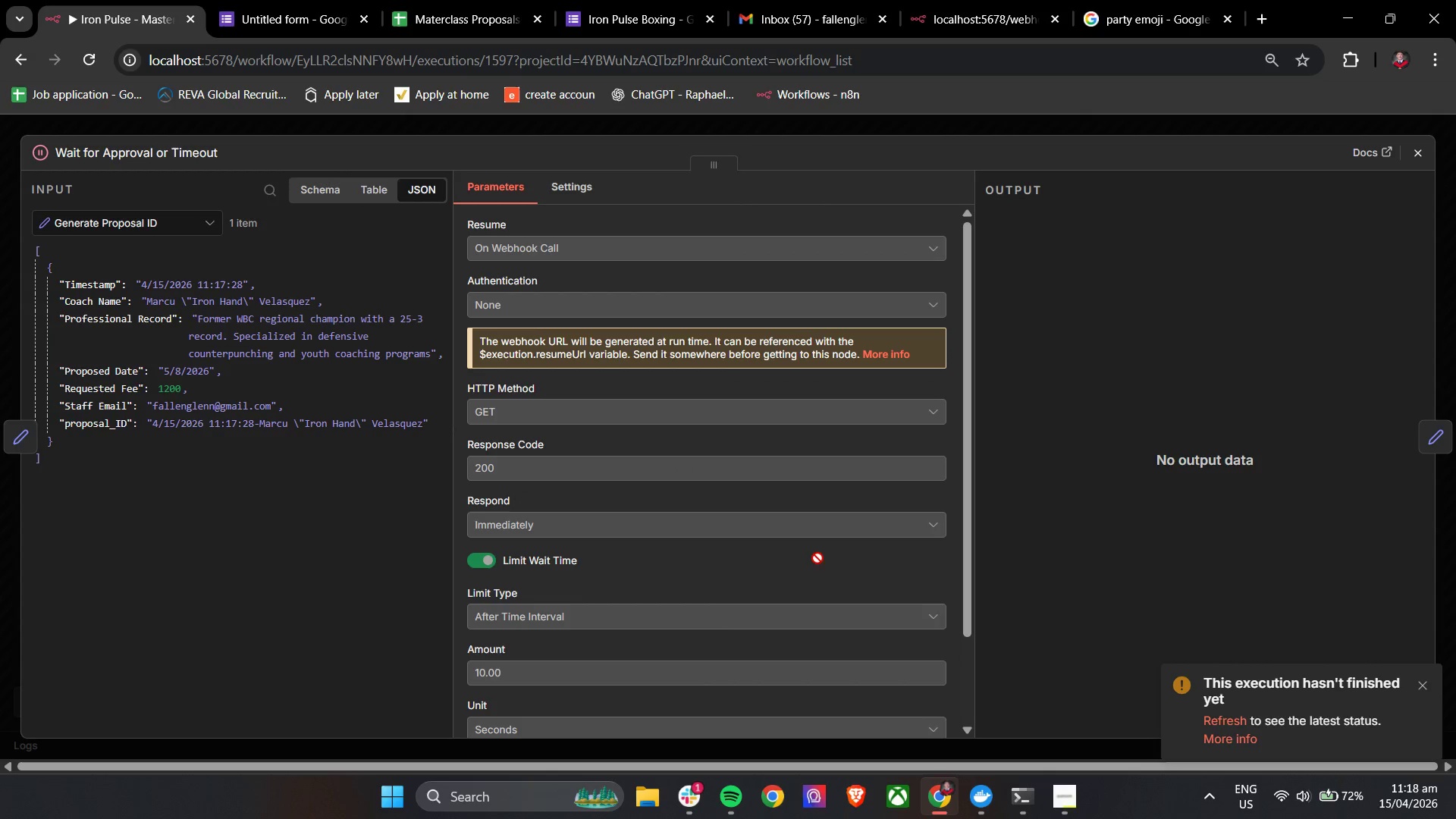 
scroll: coordinate [787, 576], scroll_direction: down, amount: 3.0
 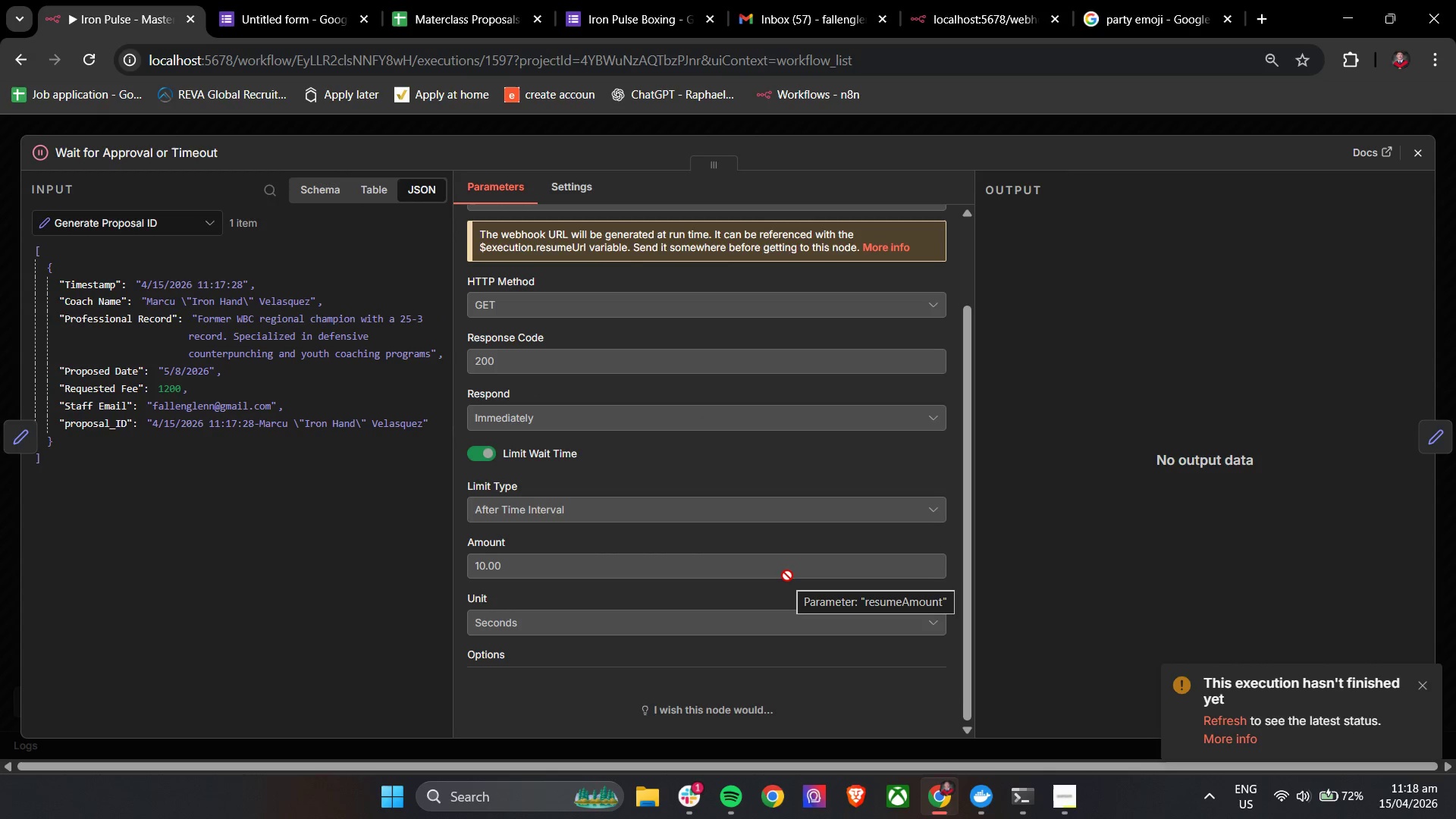 
left_click([1417, 155])
 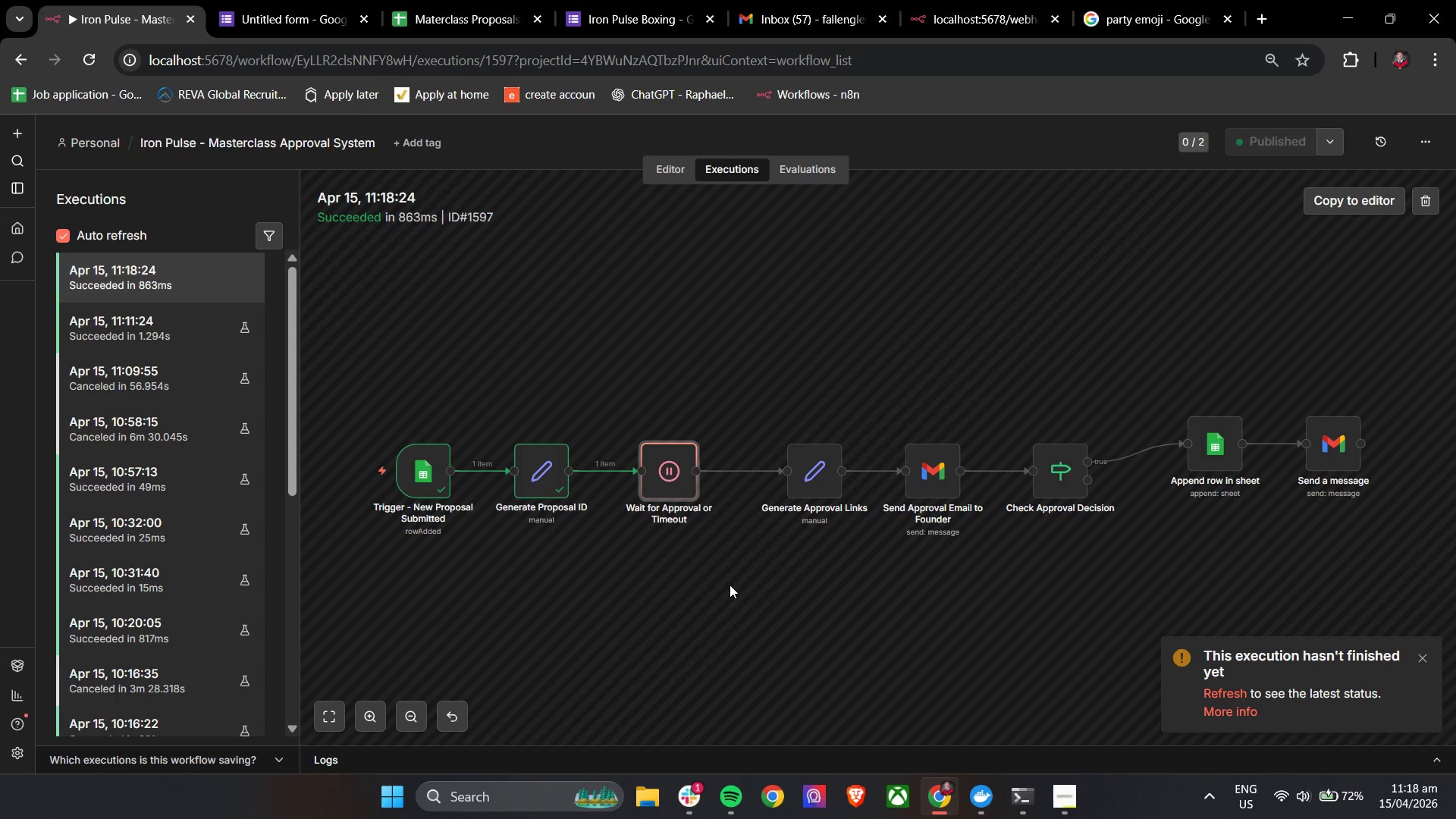 
mouse_move([224, 428])
 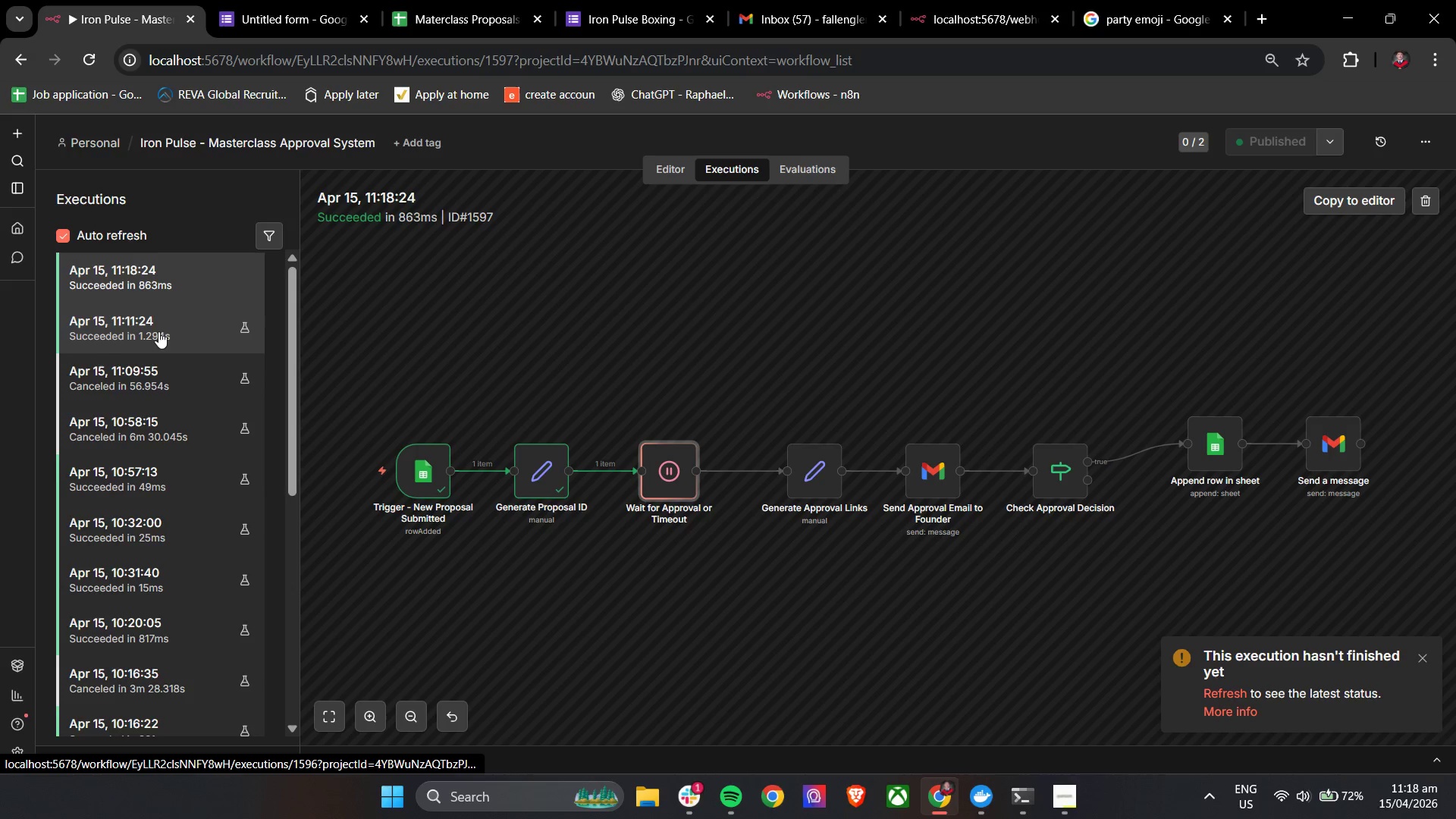 
left_click([173, 277])
 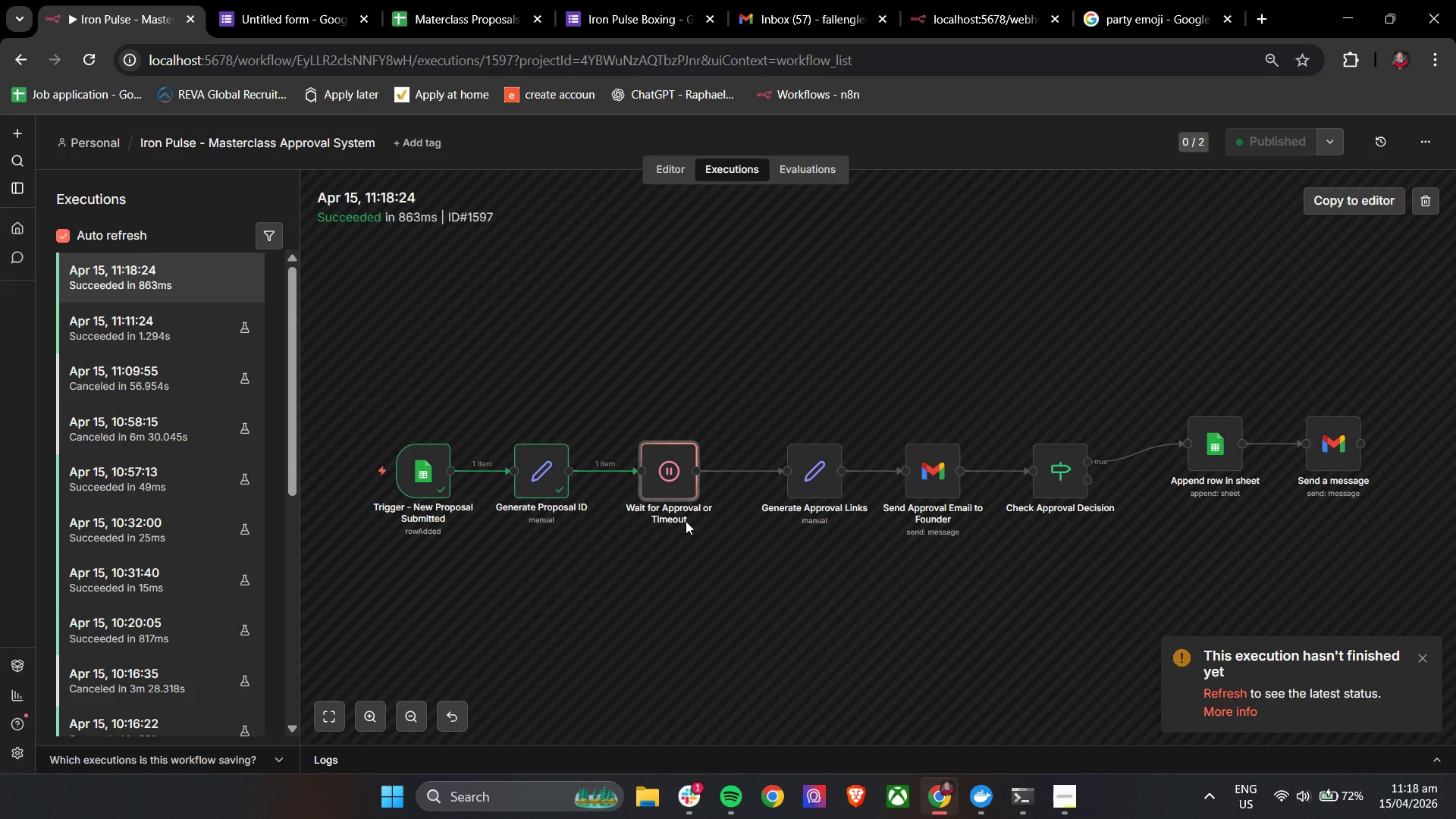 
double_click([674, 463])
 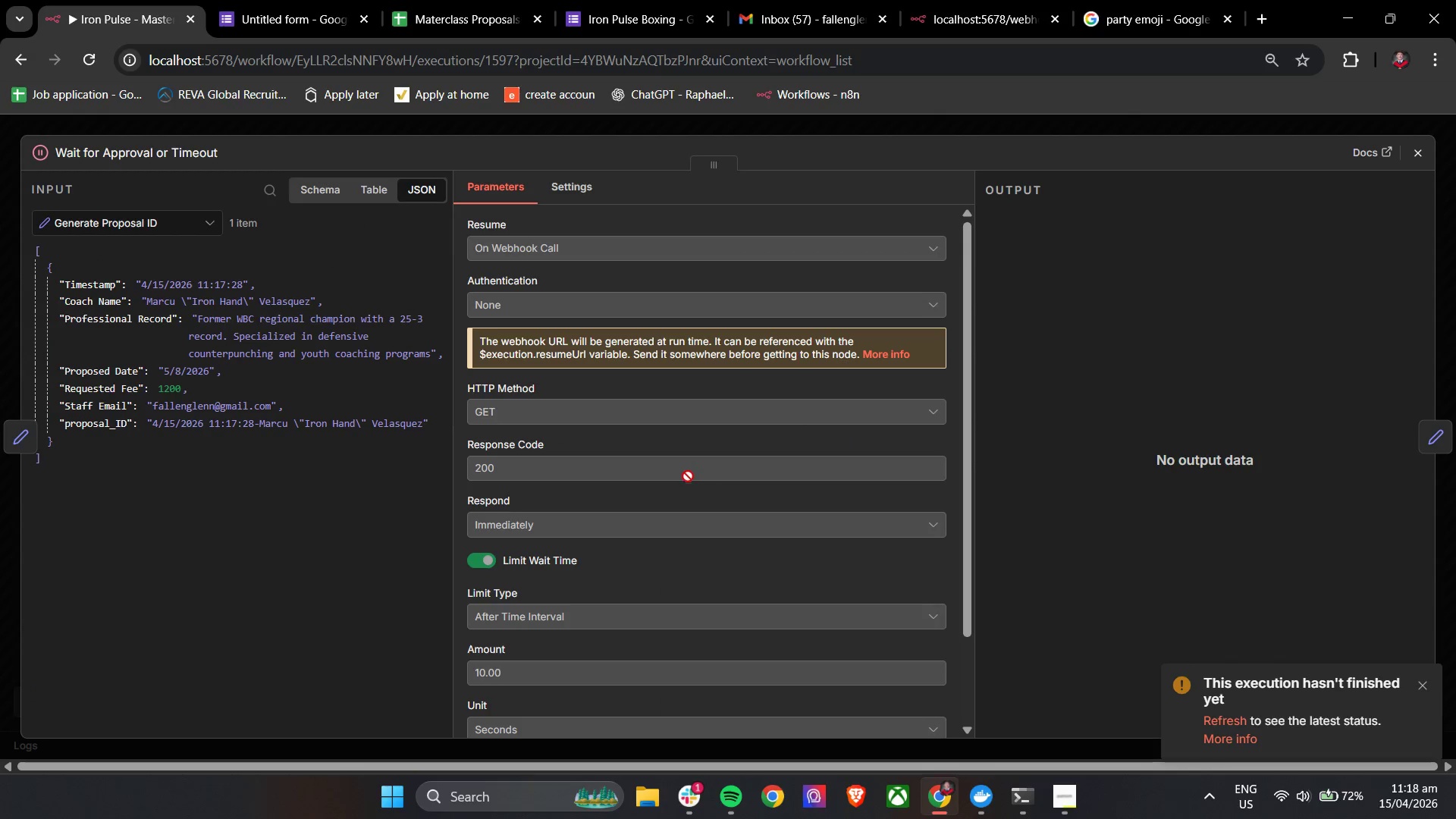 
scroll: coordinate [822, 507], scroll_direction: down, amount: 6.0
 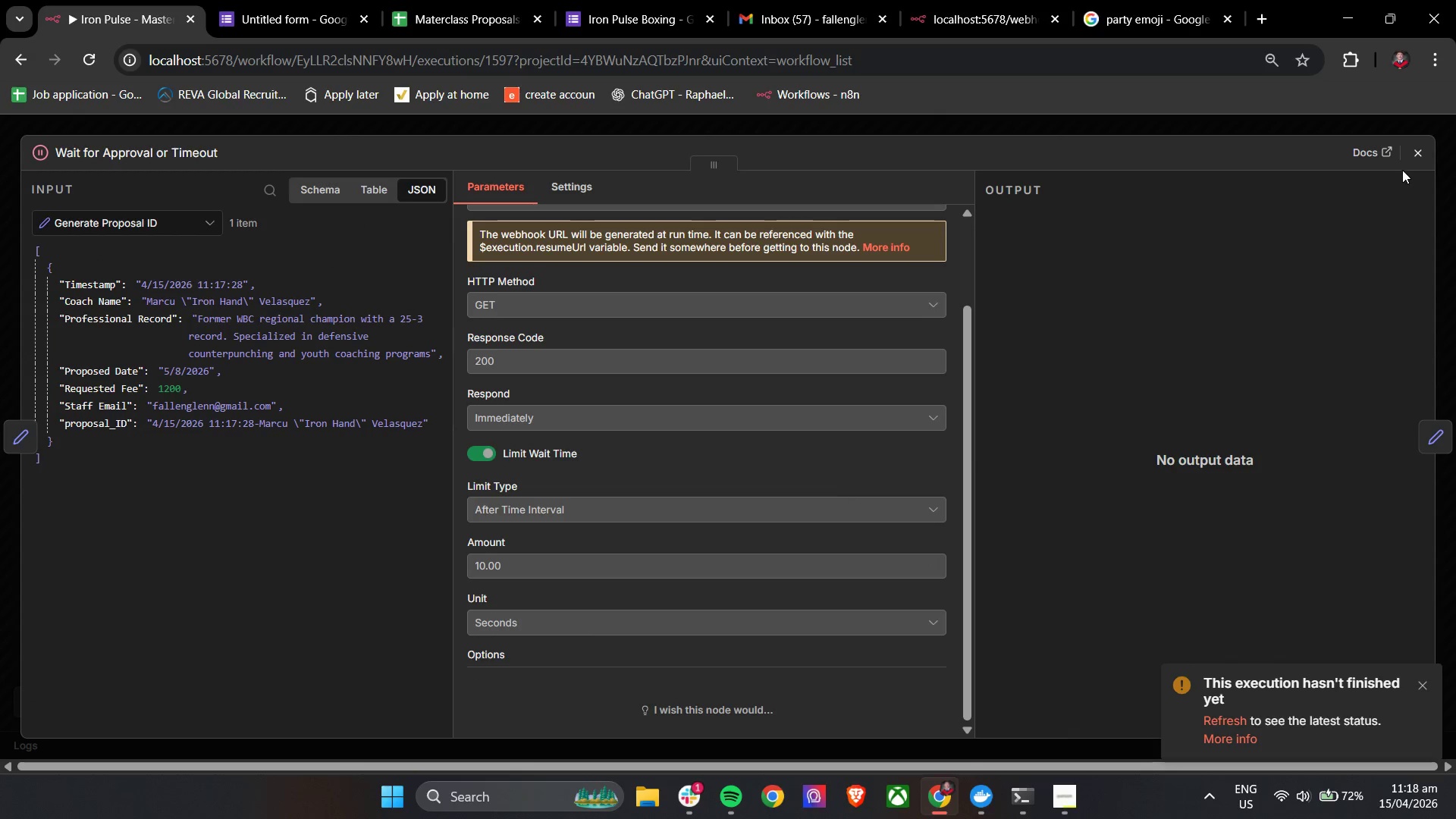 
left_click([1423, 161])
 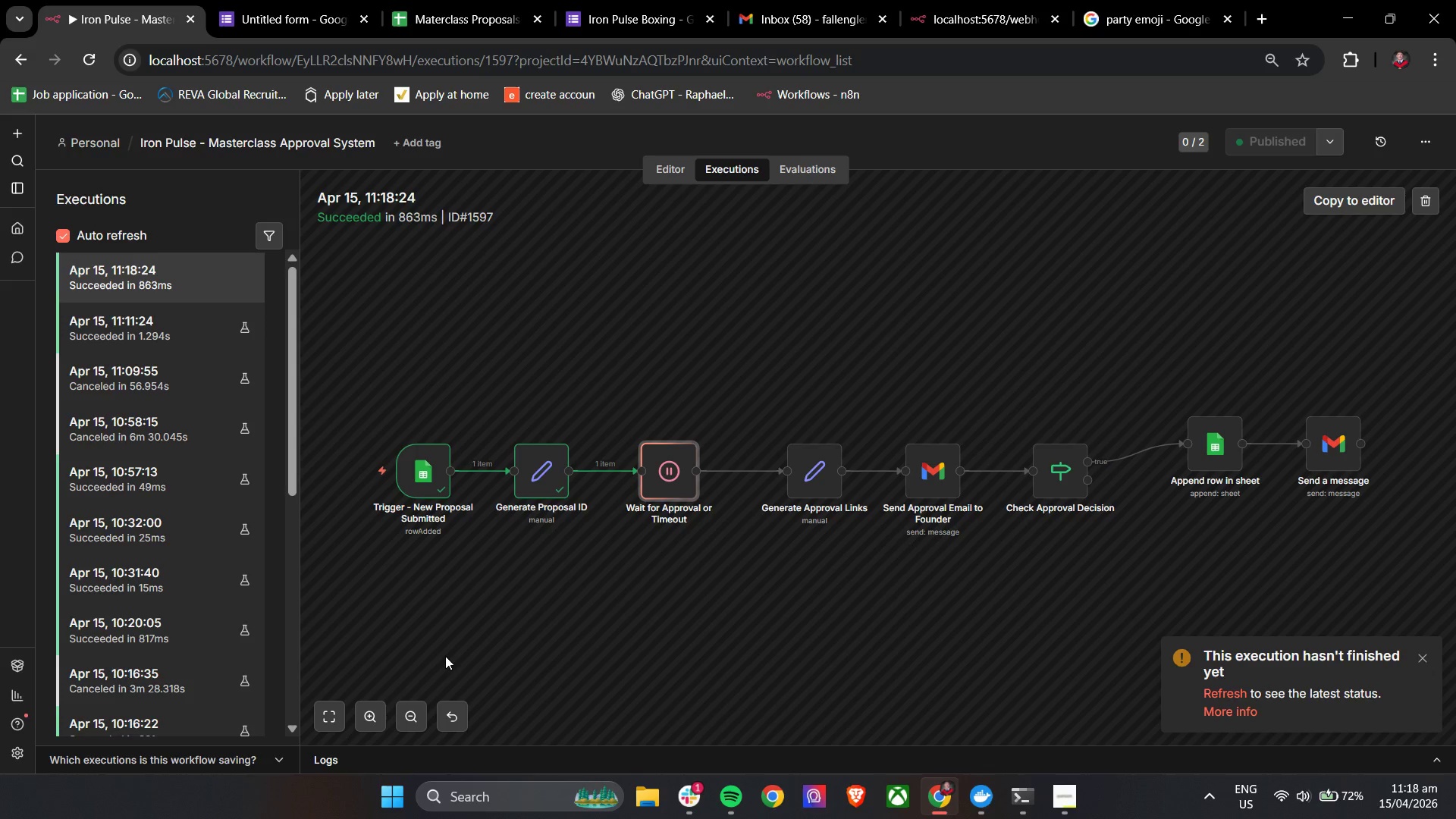 
wait(5.8)
 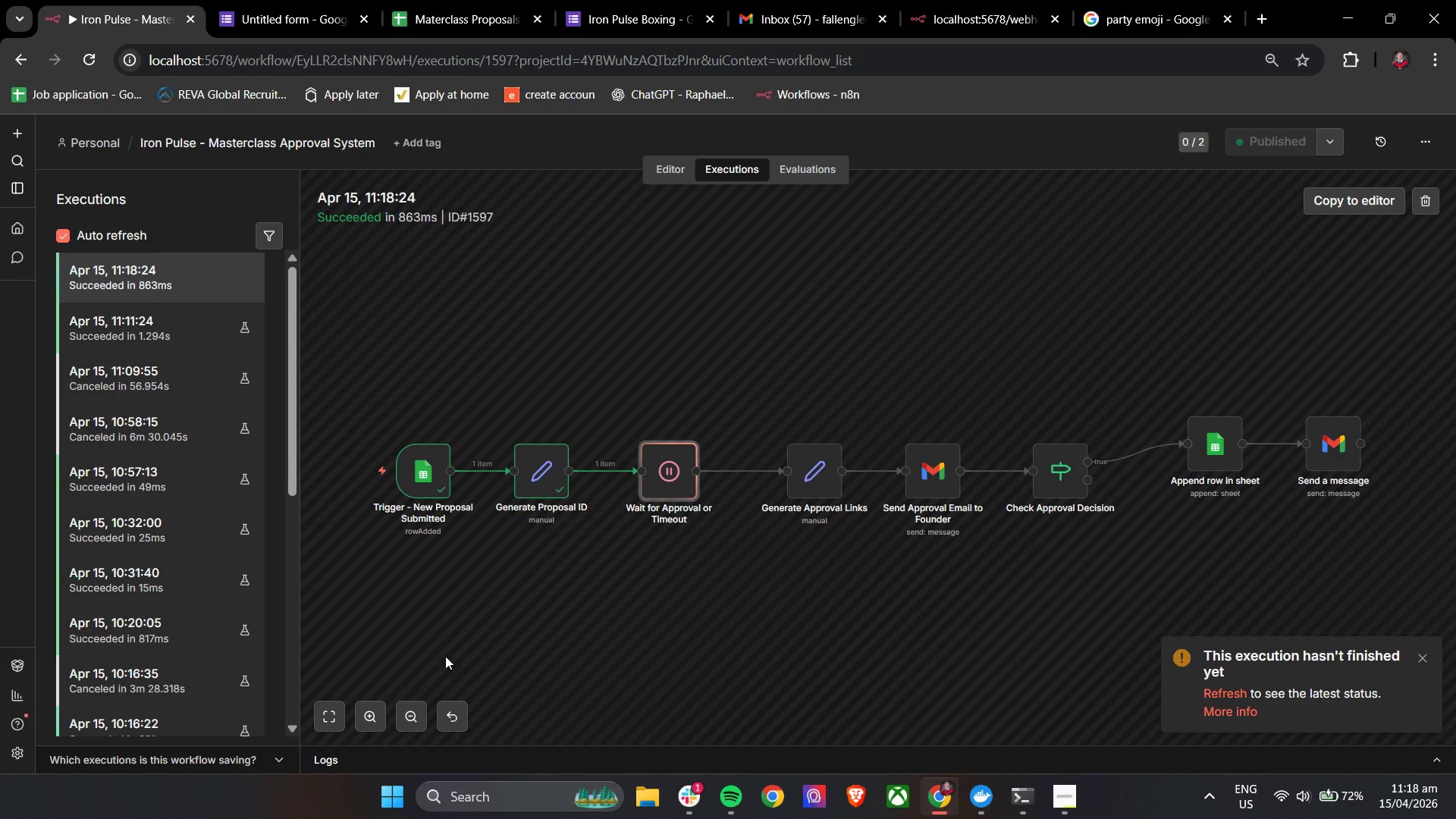 
left_click([1245, 711])
 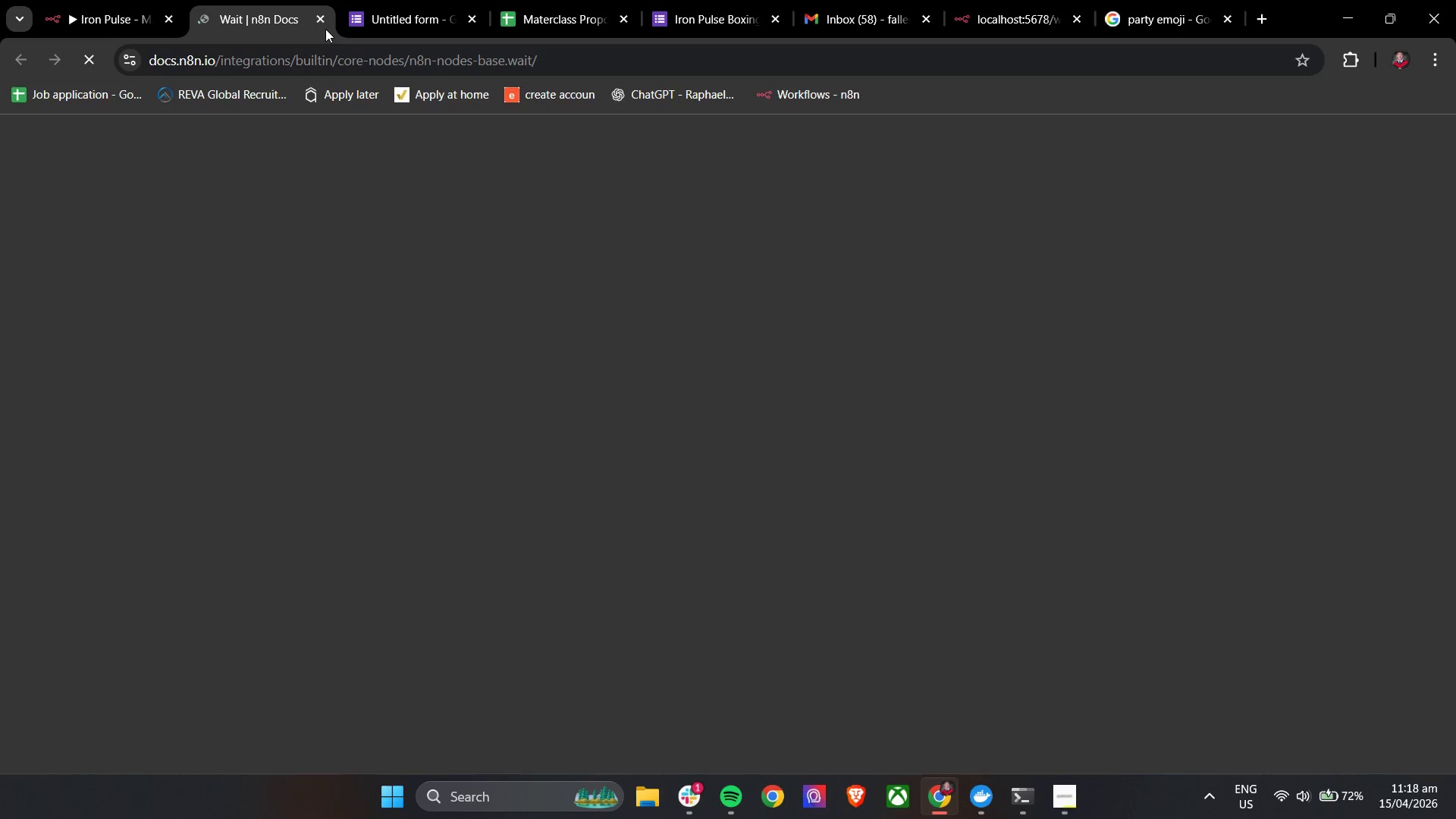 
left_click([324, 24])
 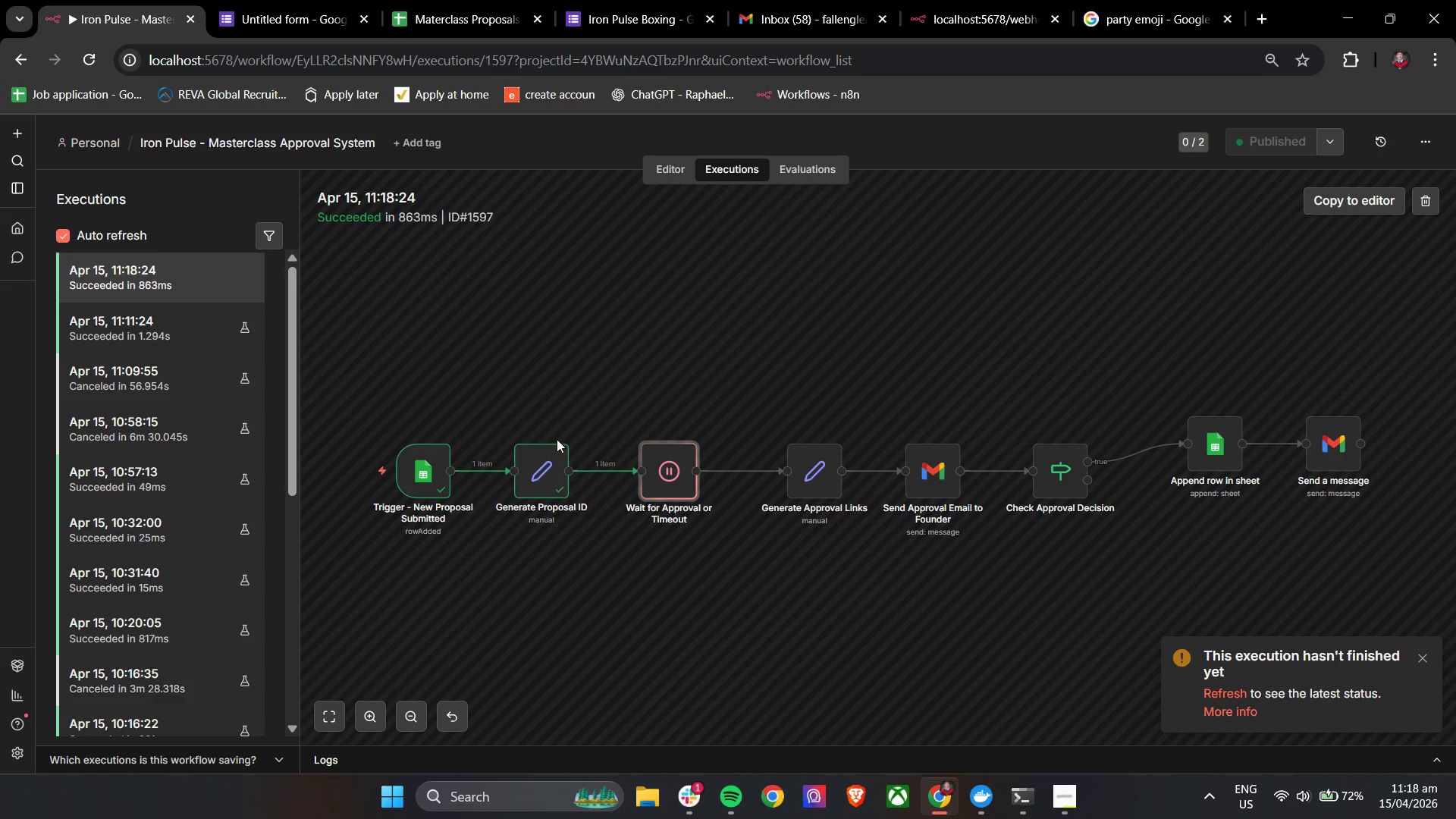 
left_click([551, 477])
 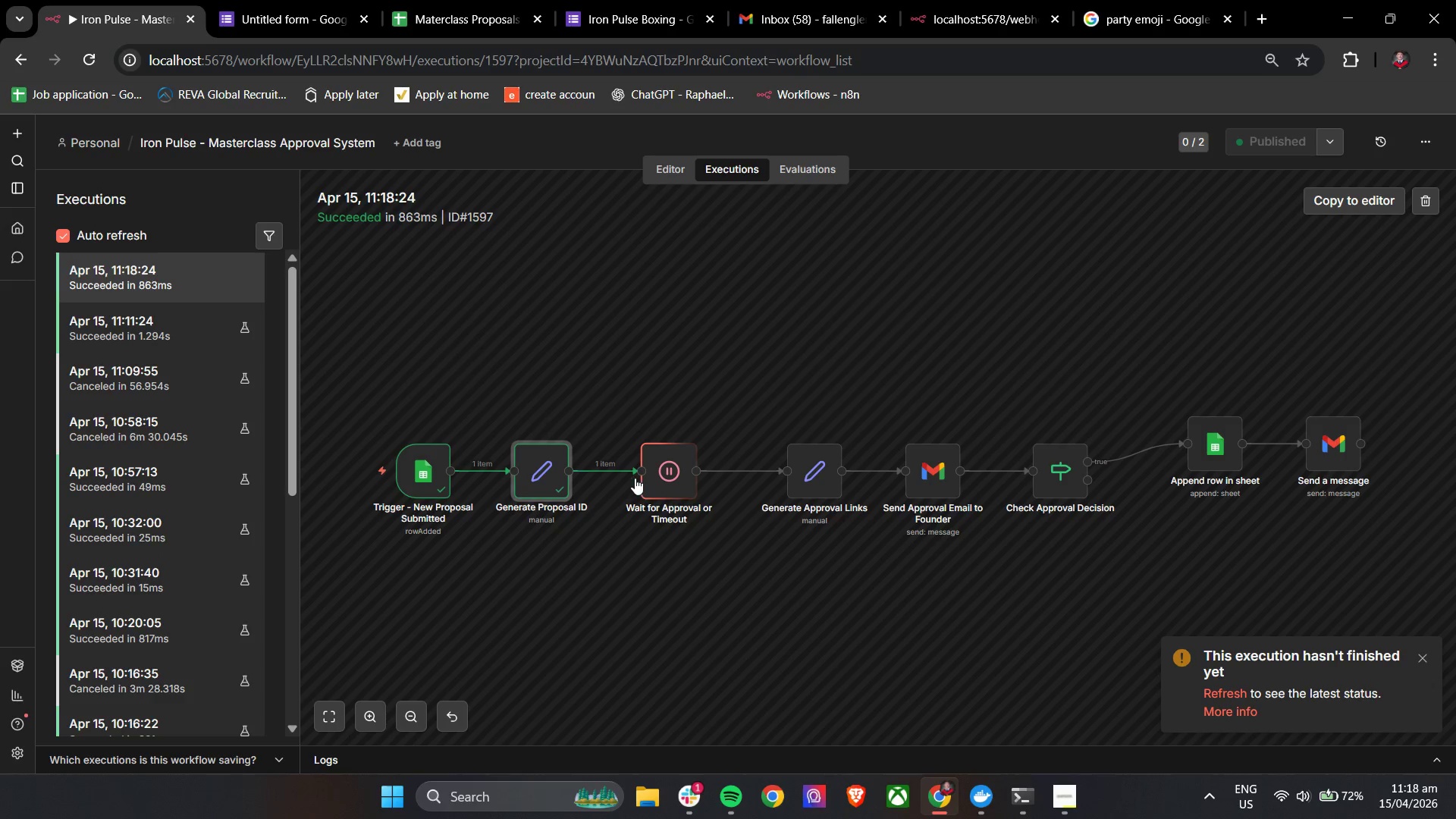 
left_click([652, 475])
 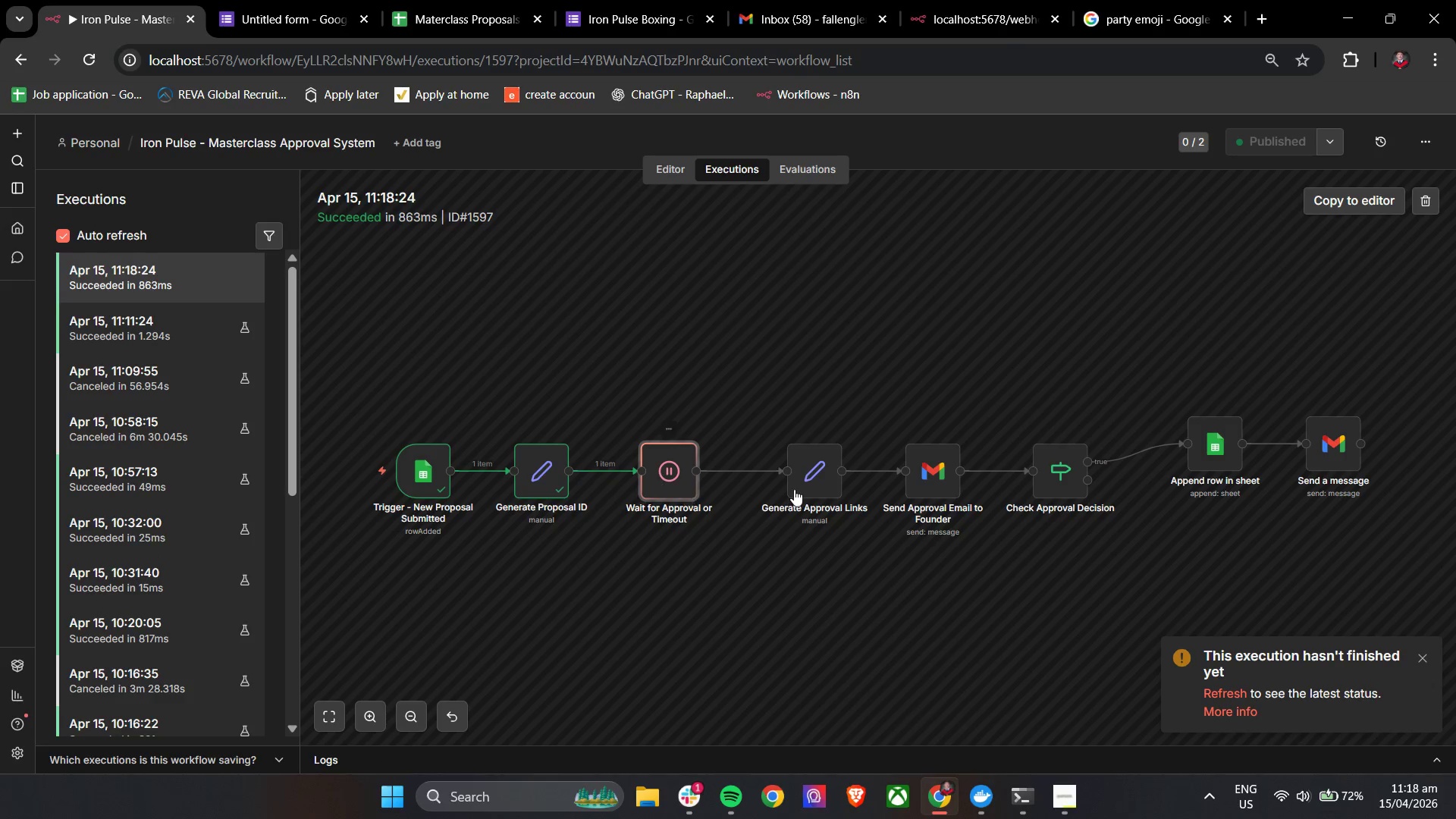 
left_click([821, 479])
 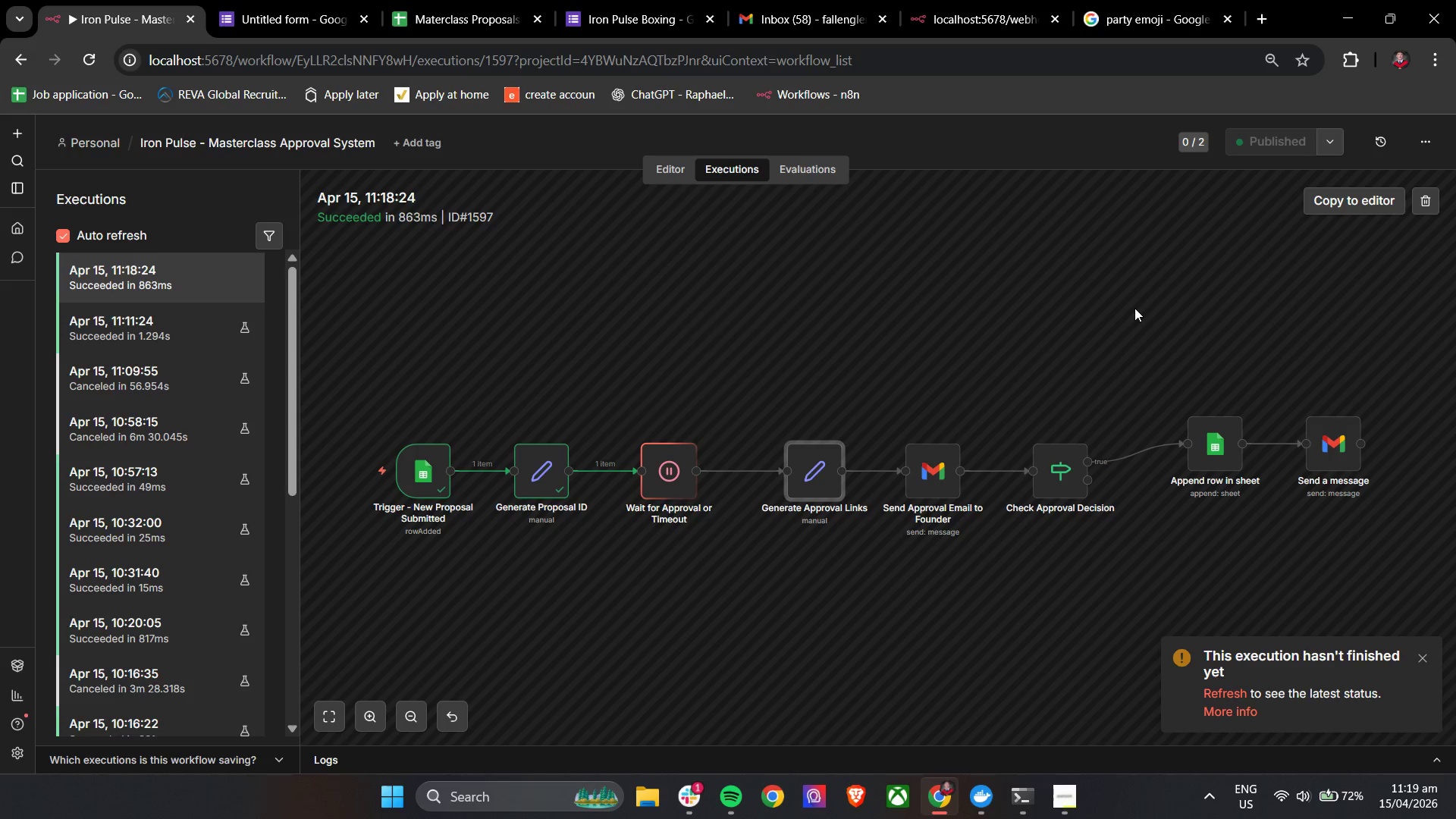 
wait(22.53)
 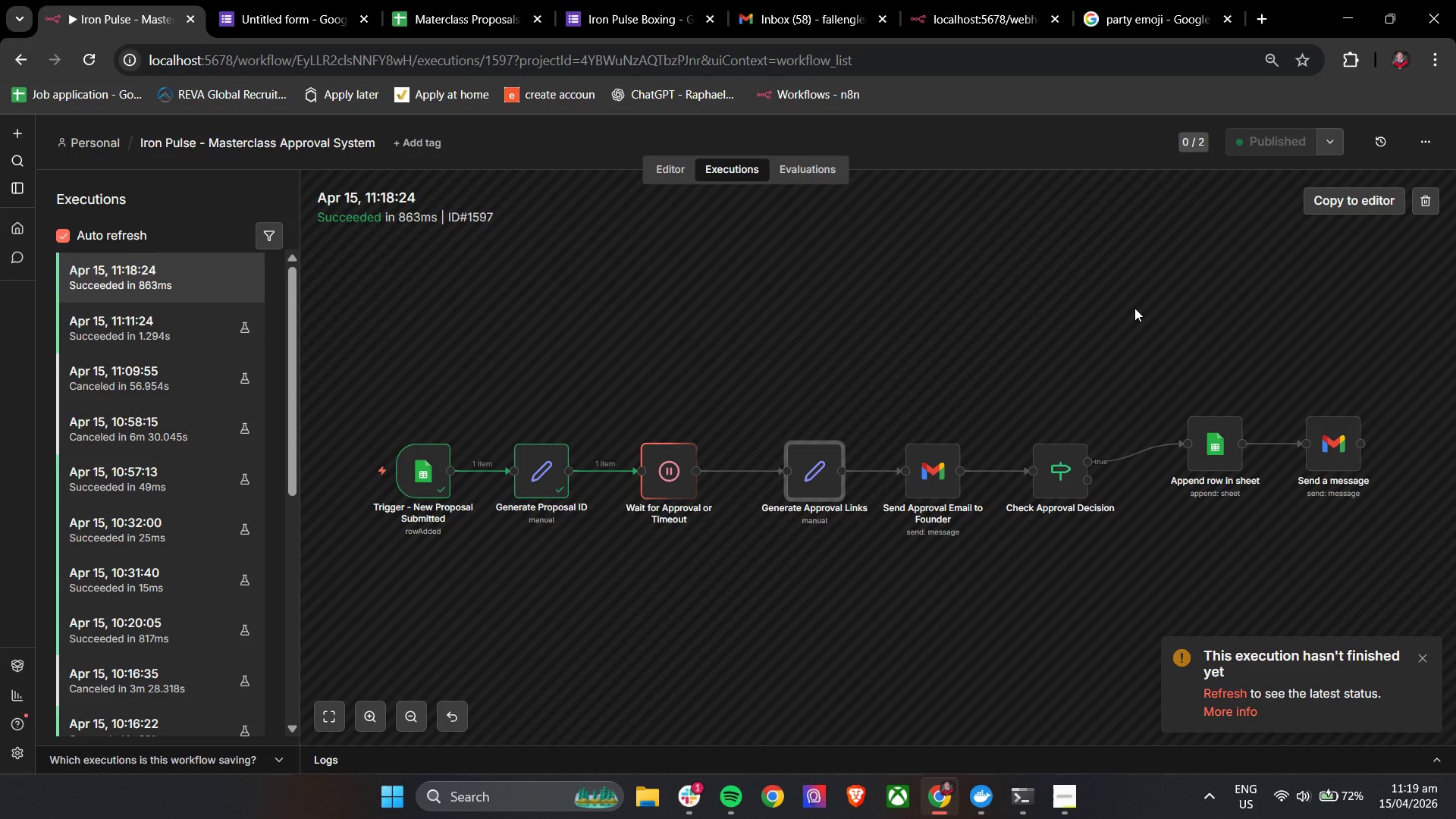 
left_click([80, 233])
 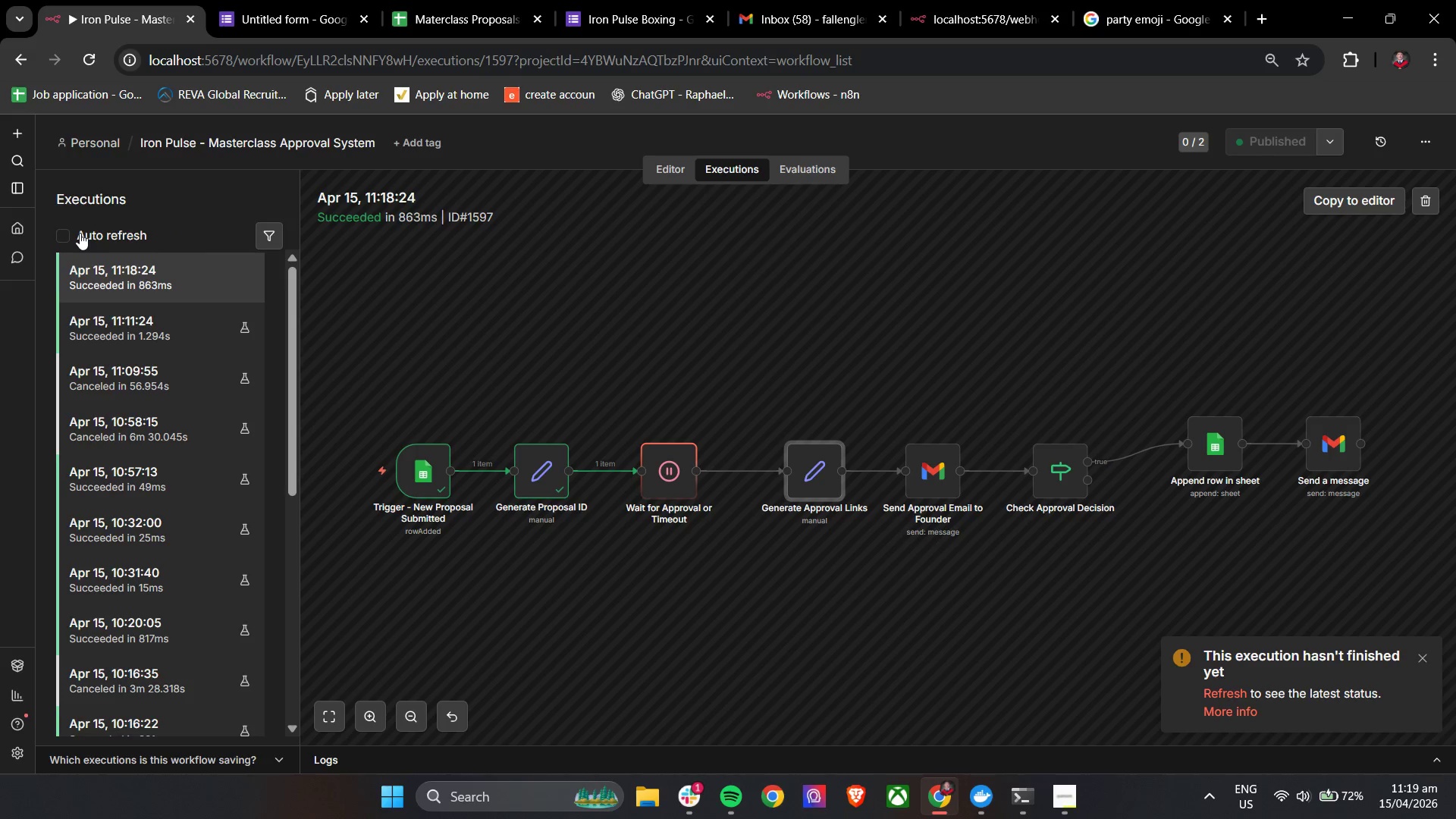 
left_click_drag(start_coordinate=[80, 233], to_coordinate=[83, 233])
 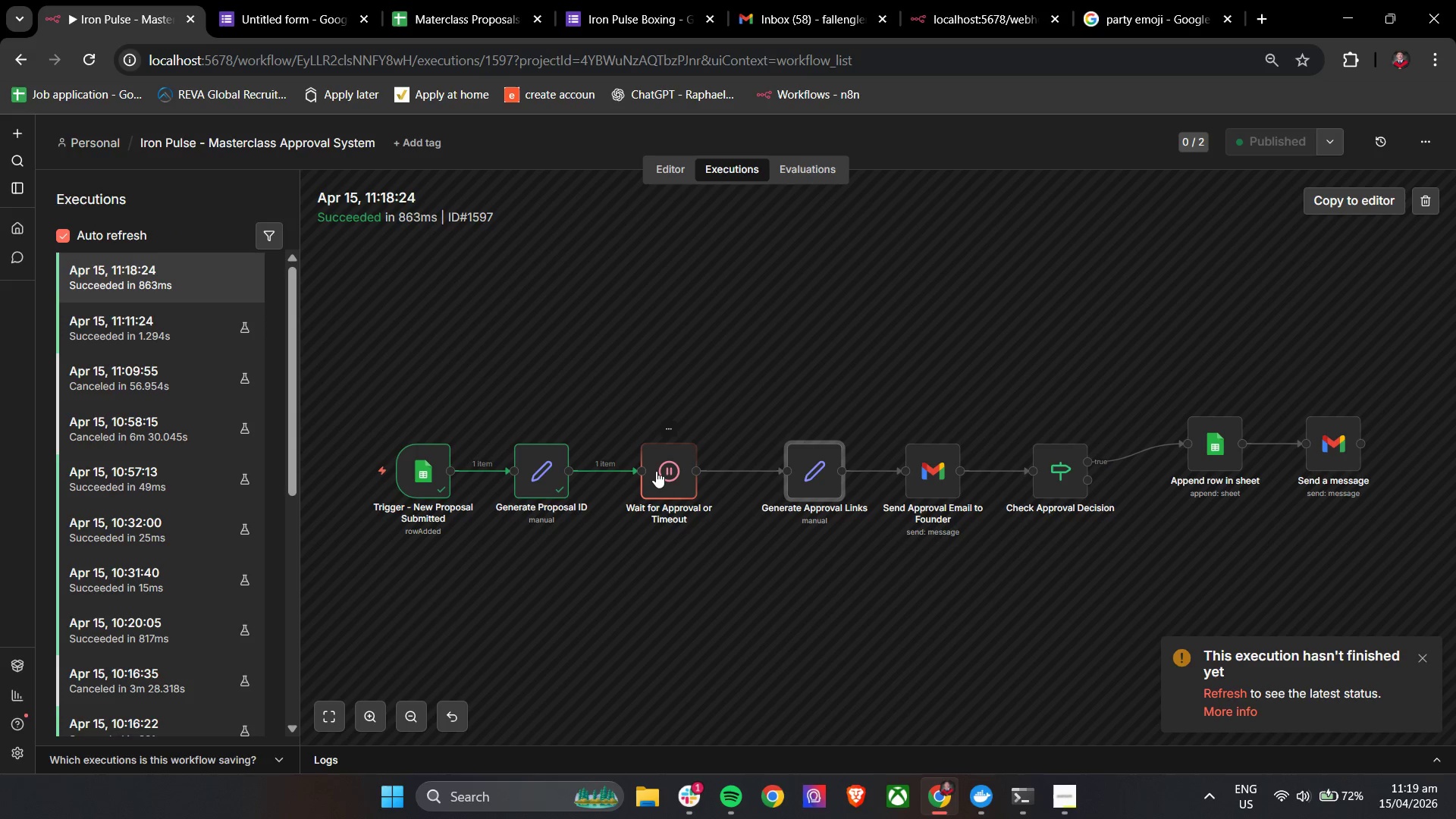 
double_click([656, 471])
 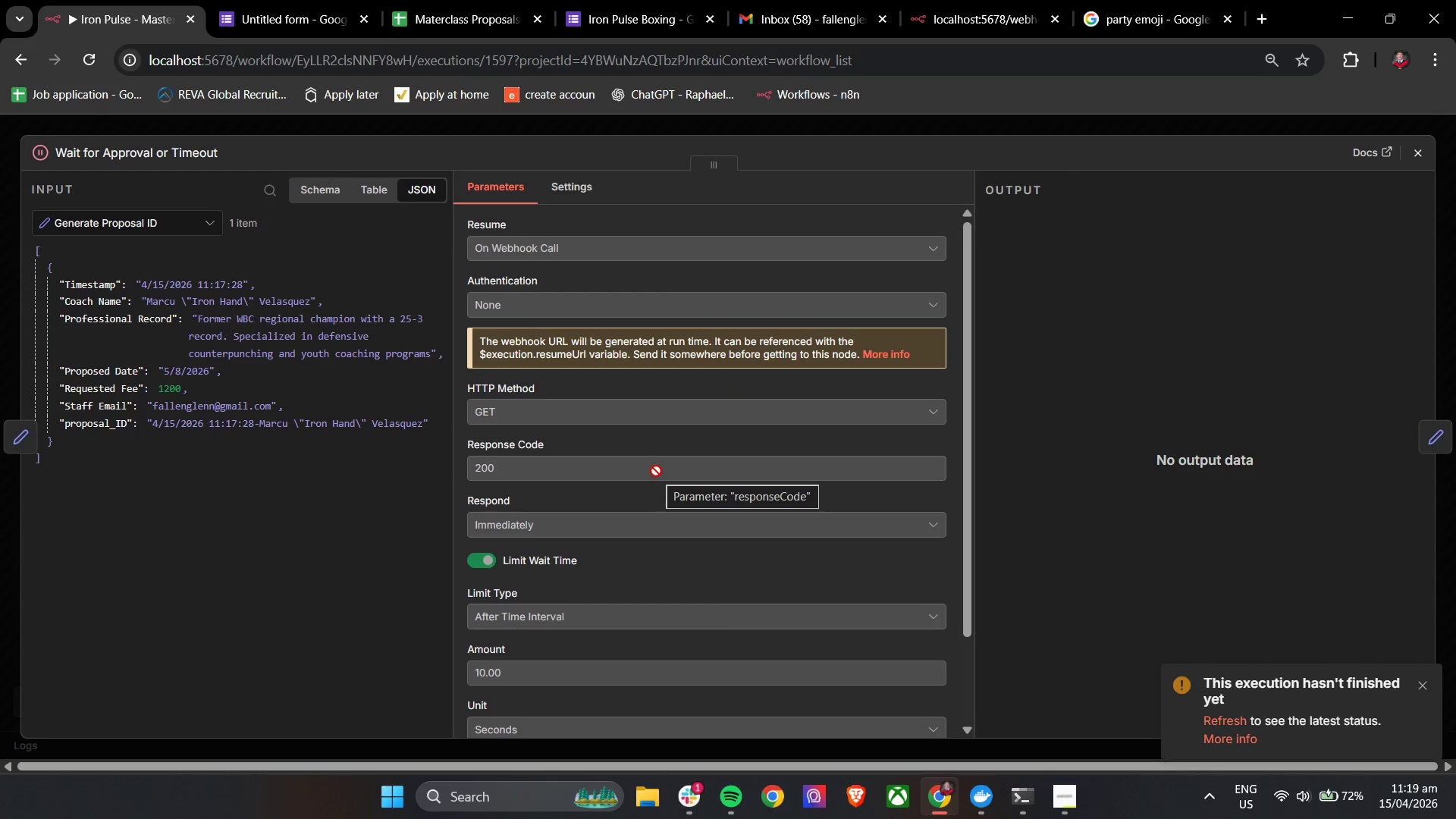 
scroll: coordinate [782, 450], scroll_direction: down, amount: 16.0
 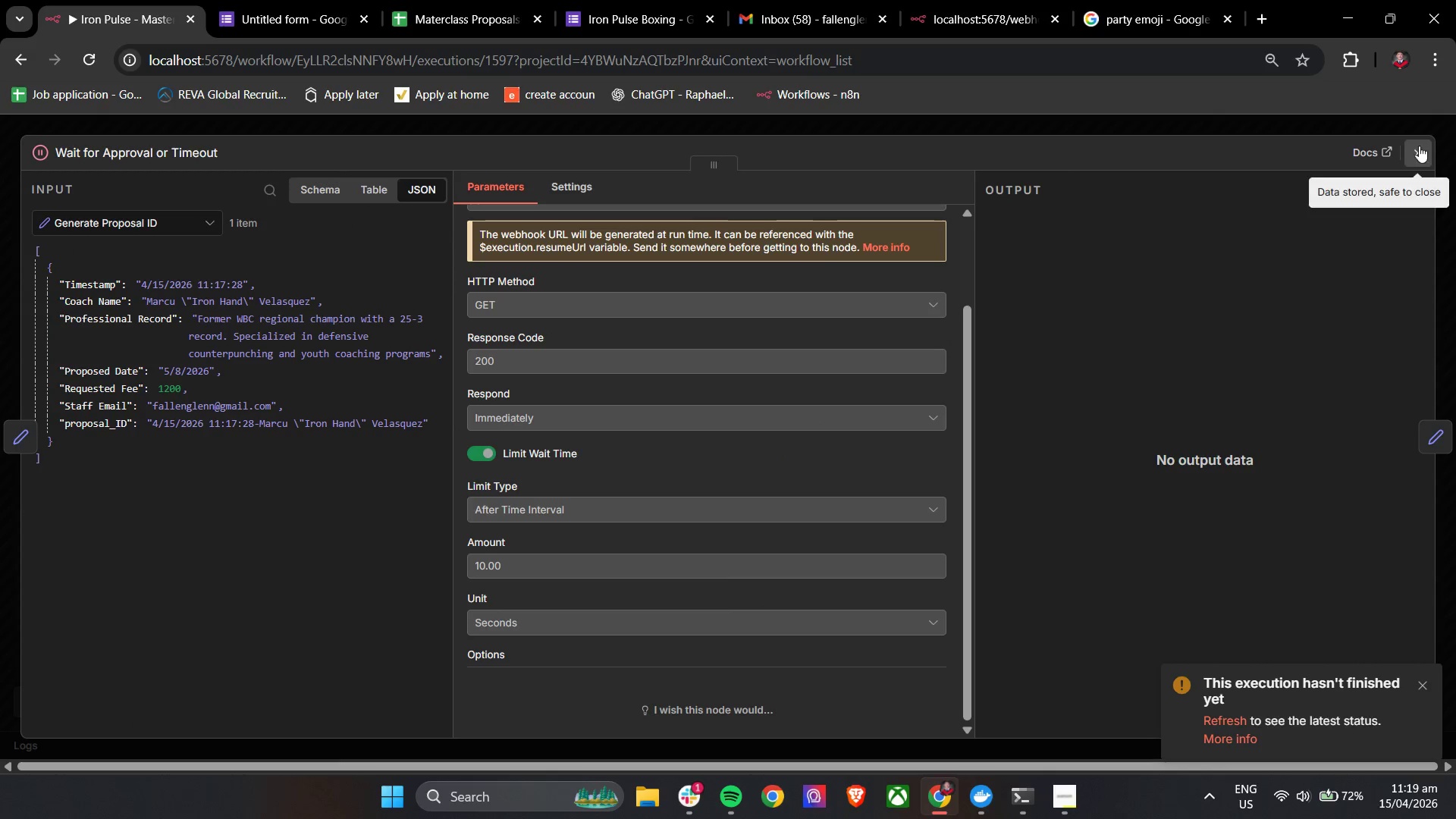 
left_click([1417, 146])
 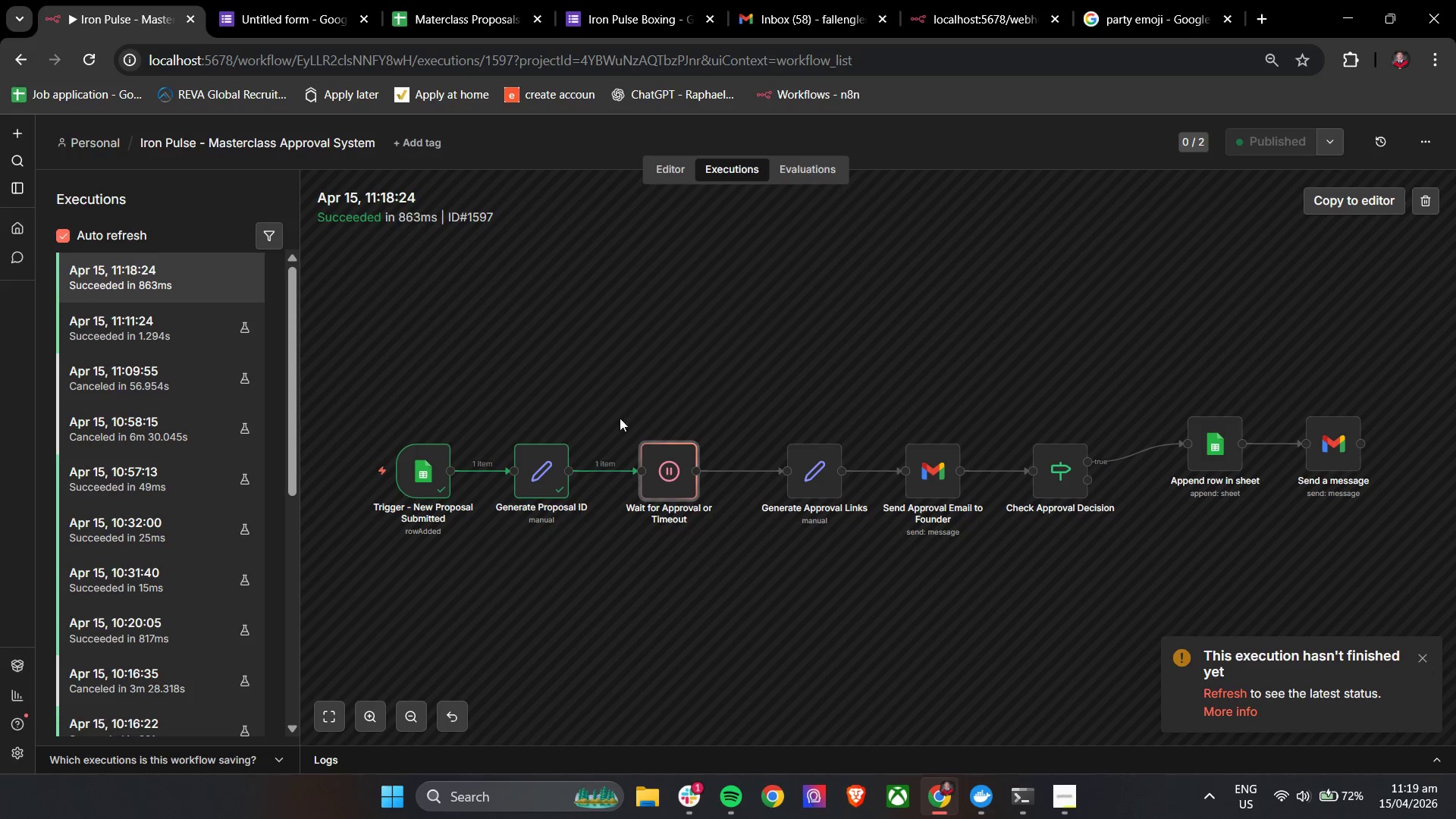 
left_click([670, 174])
 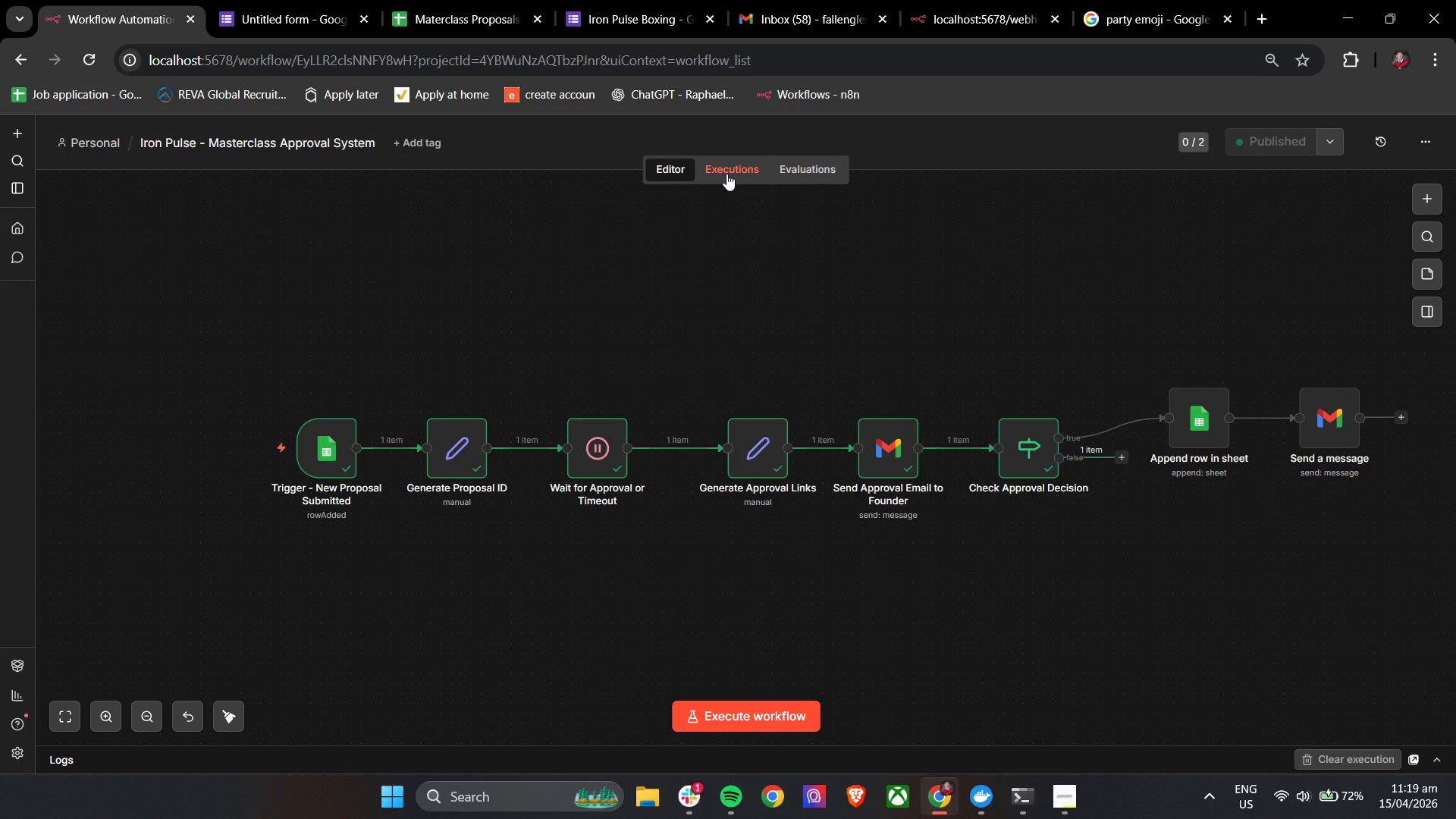 
left_click([726, 174])
 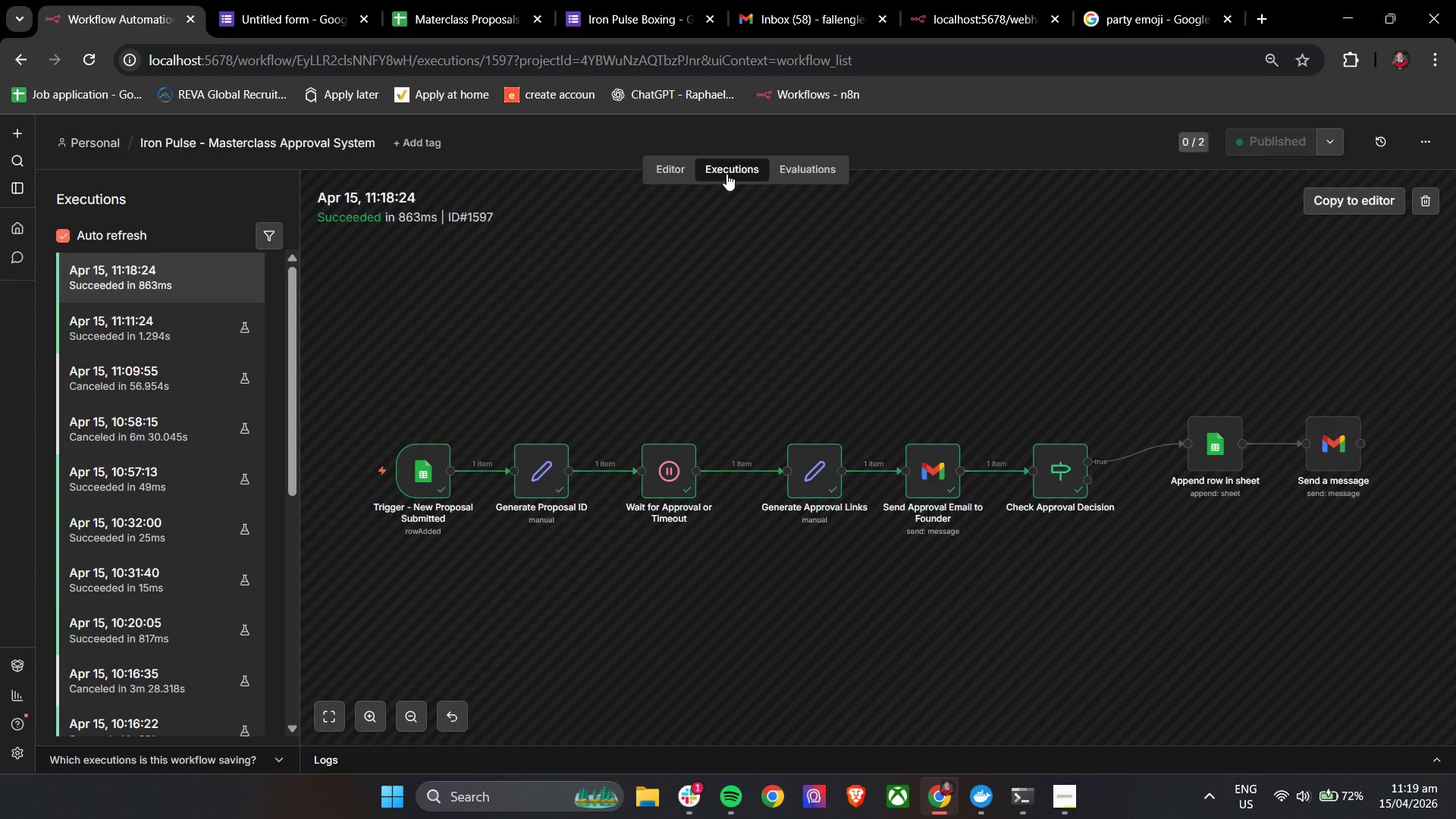 
left_click([766, 0])
 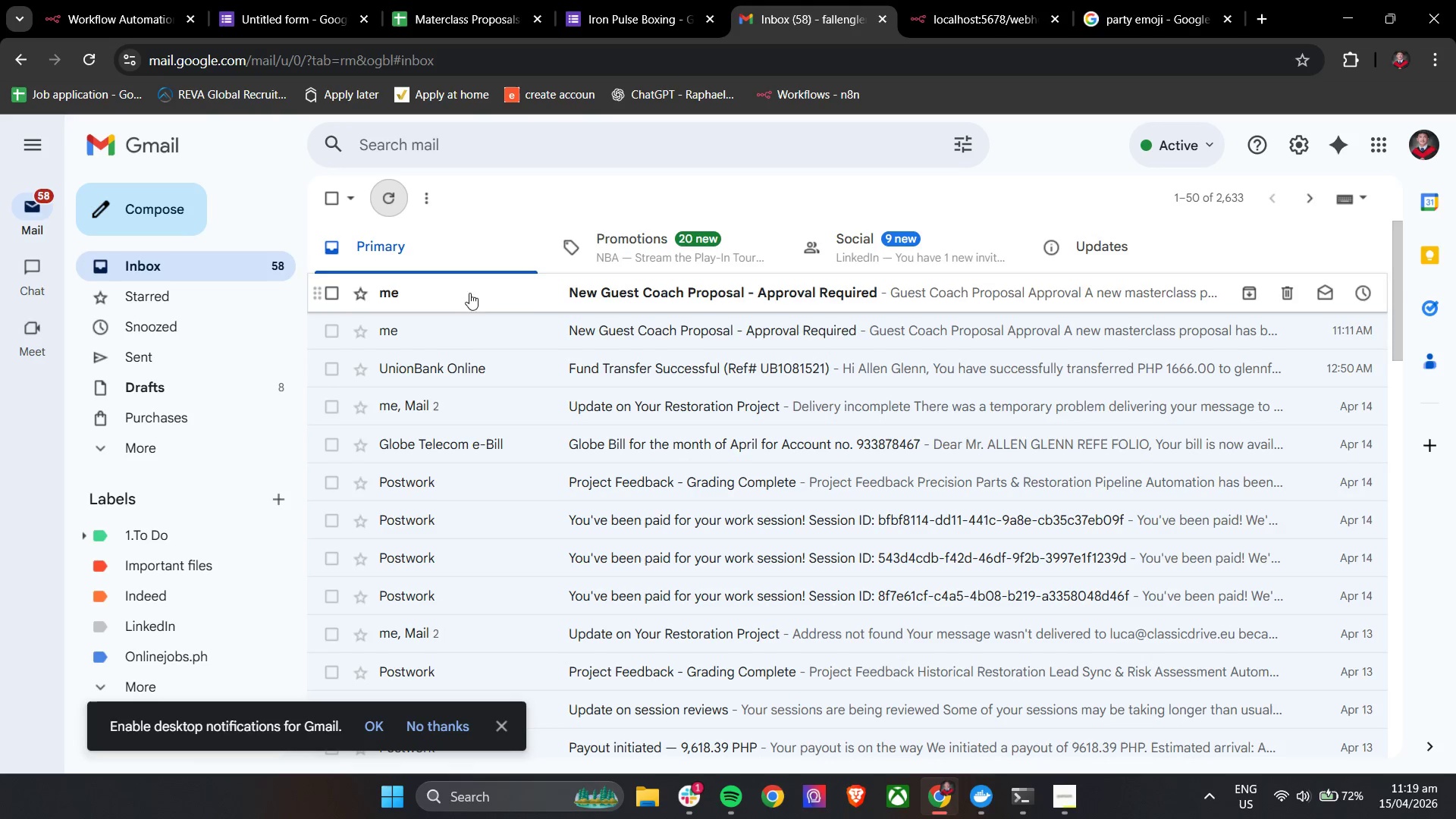 
left_click([562, 300])
 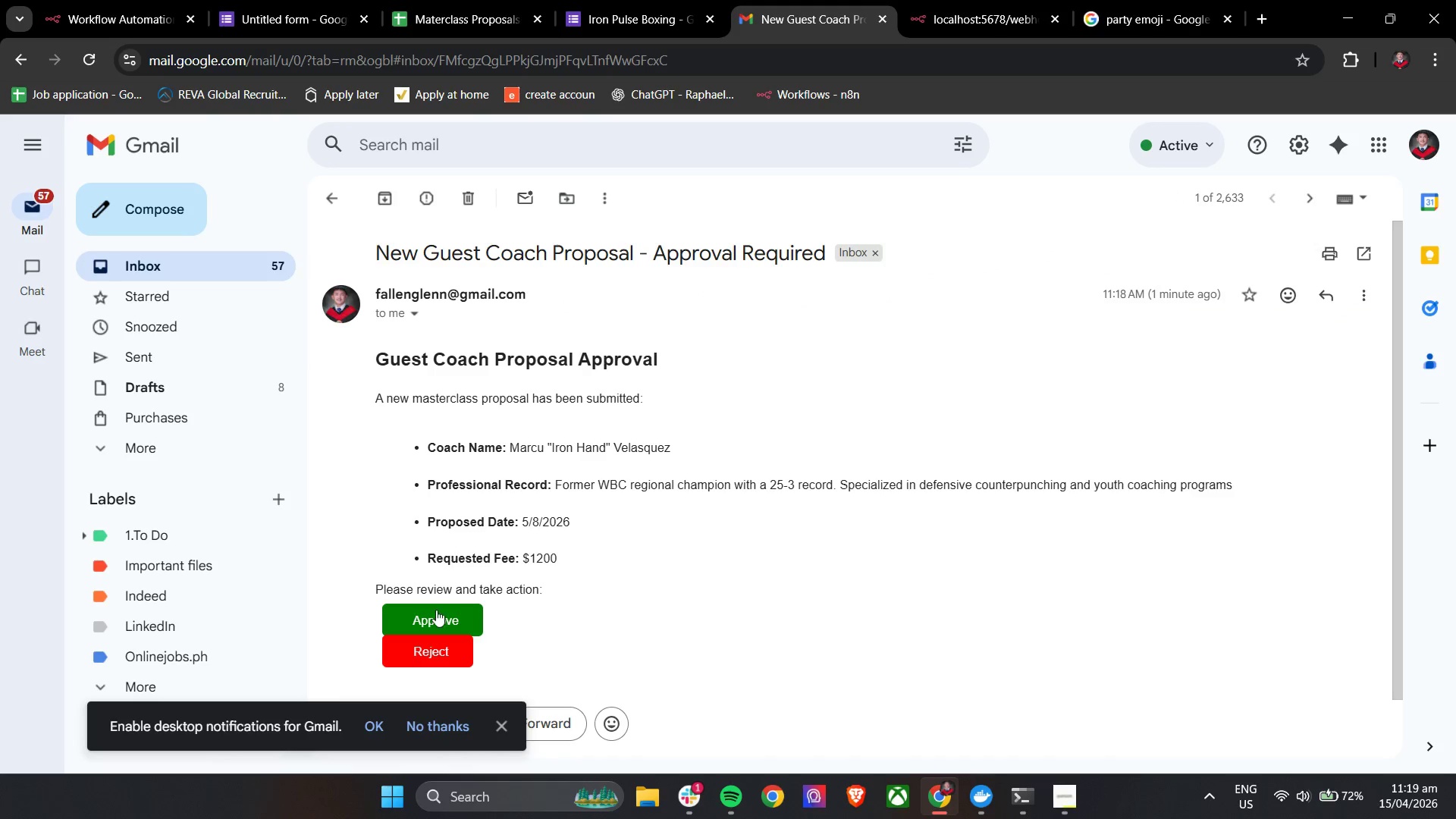 
left_click([434, 617])
 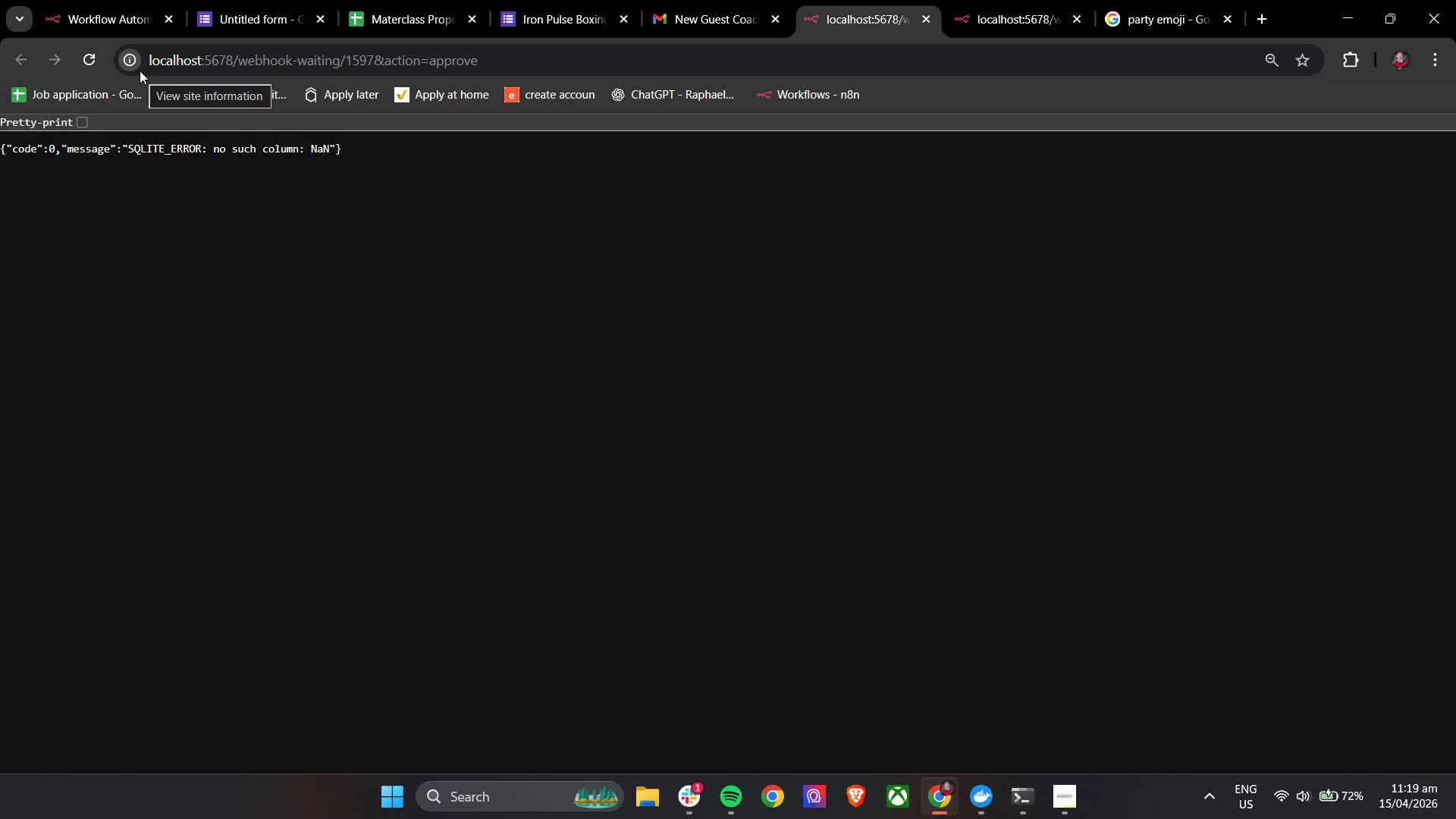 
wait(13.42)
 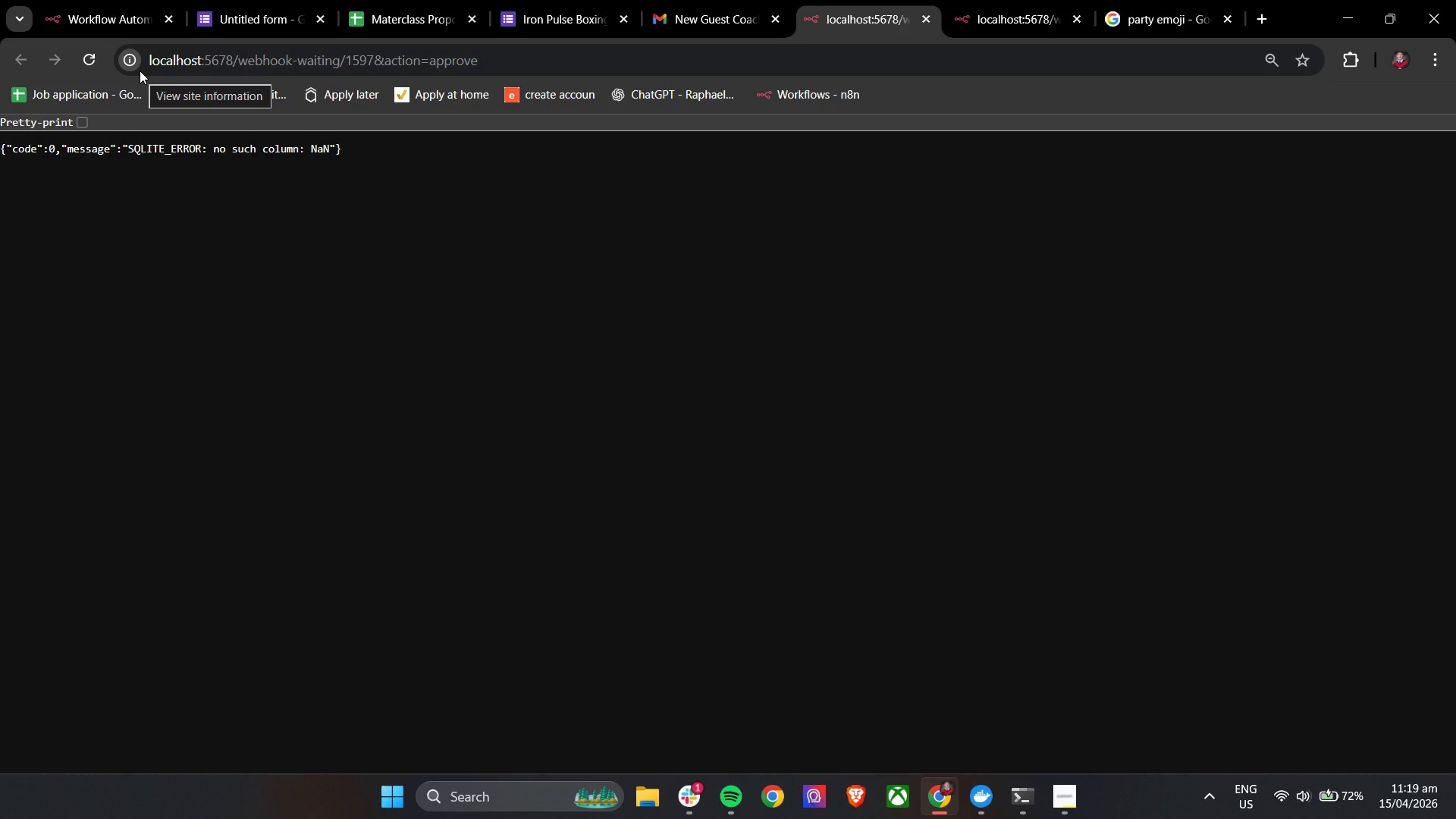 
left_click([67, 0])
 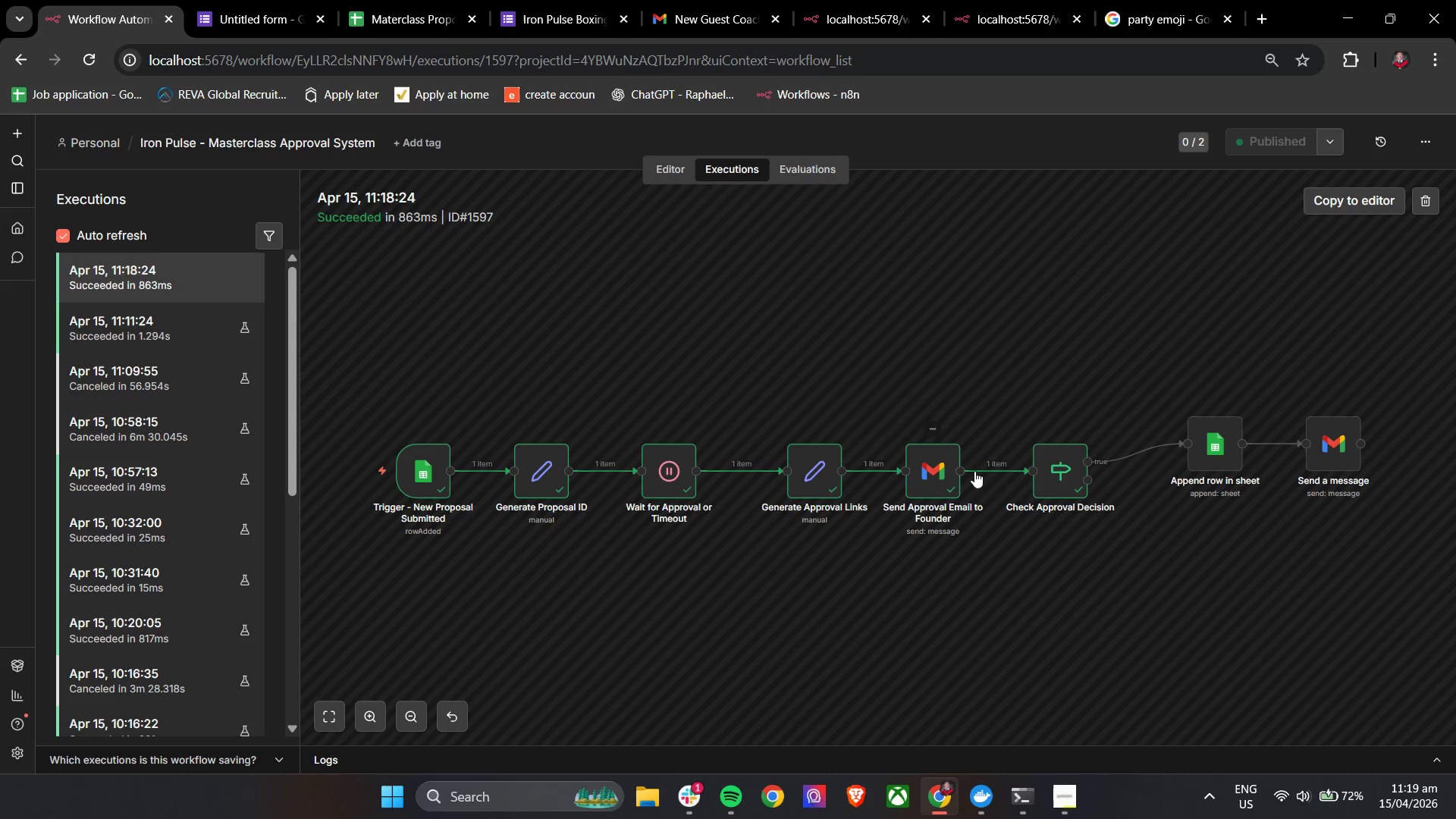 
double_click([1028, 471])
 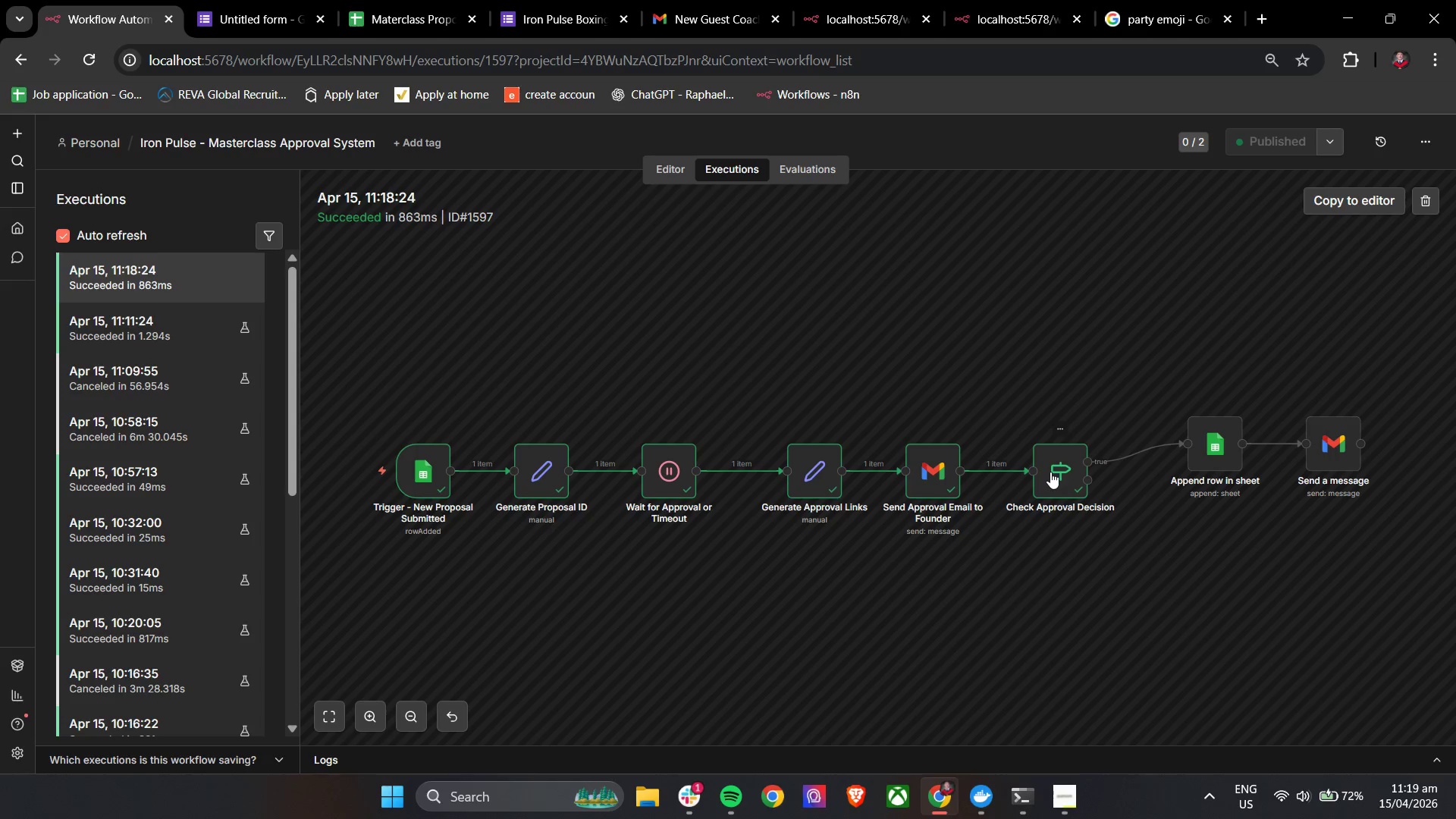 
triple_click([1050, 472])
 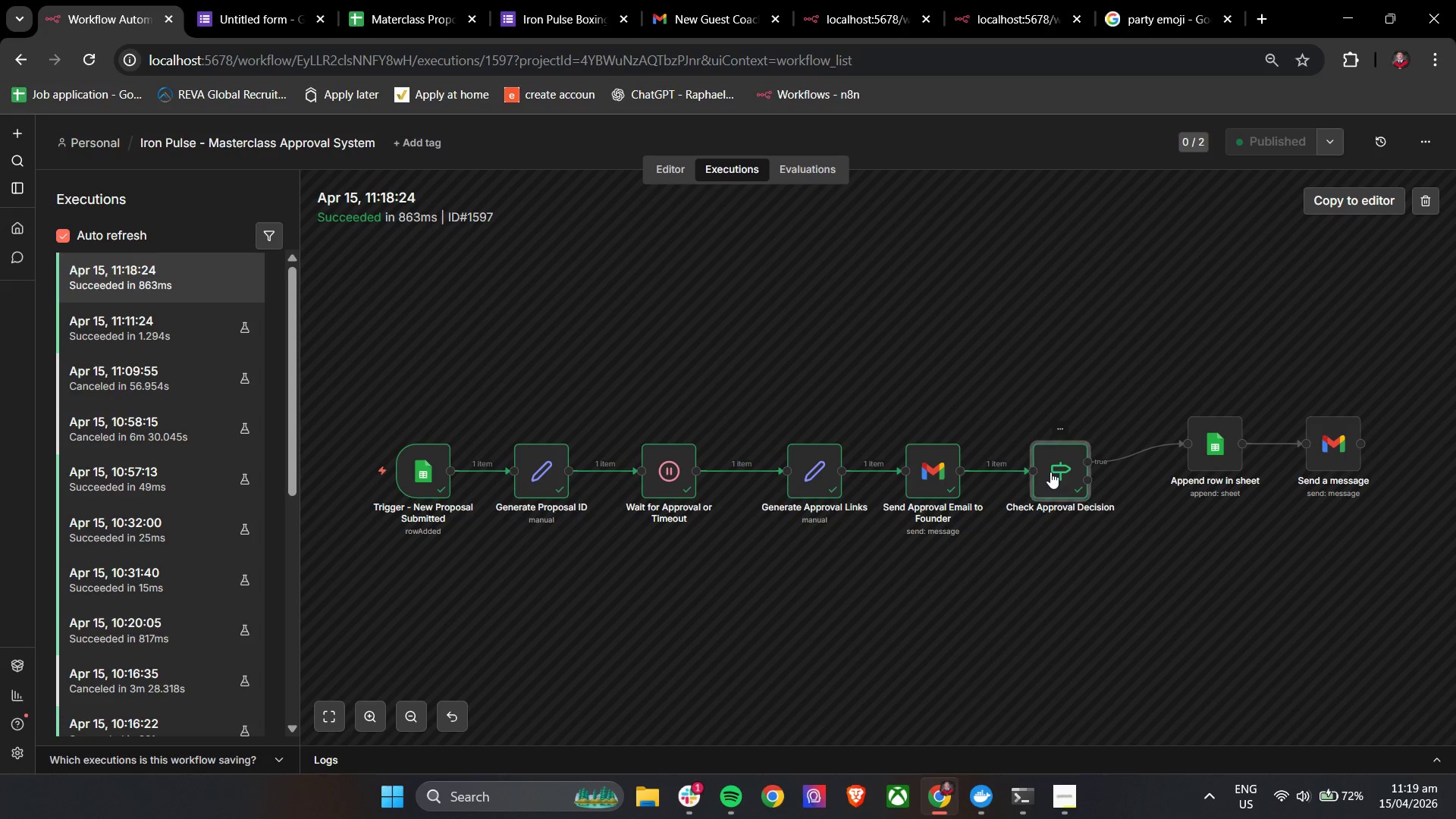 
triple_click([1050, 472])
 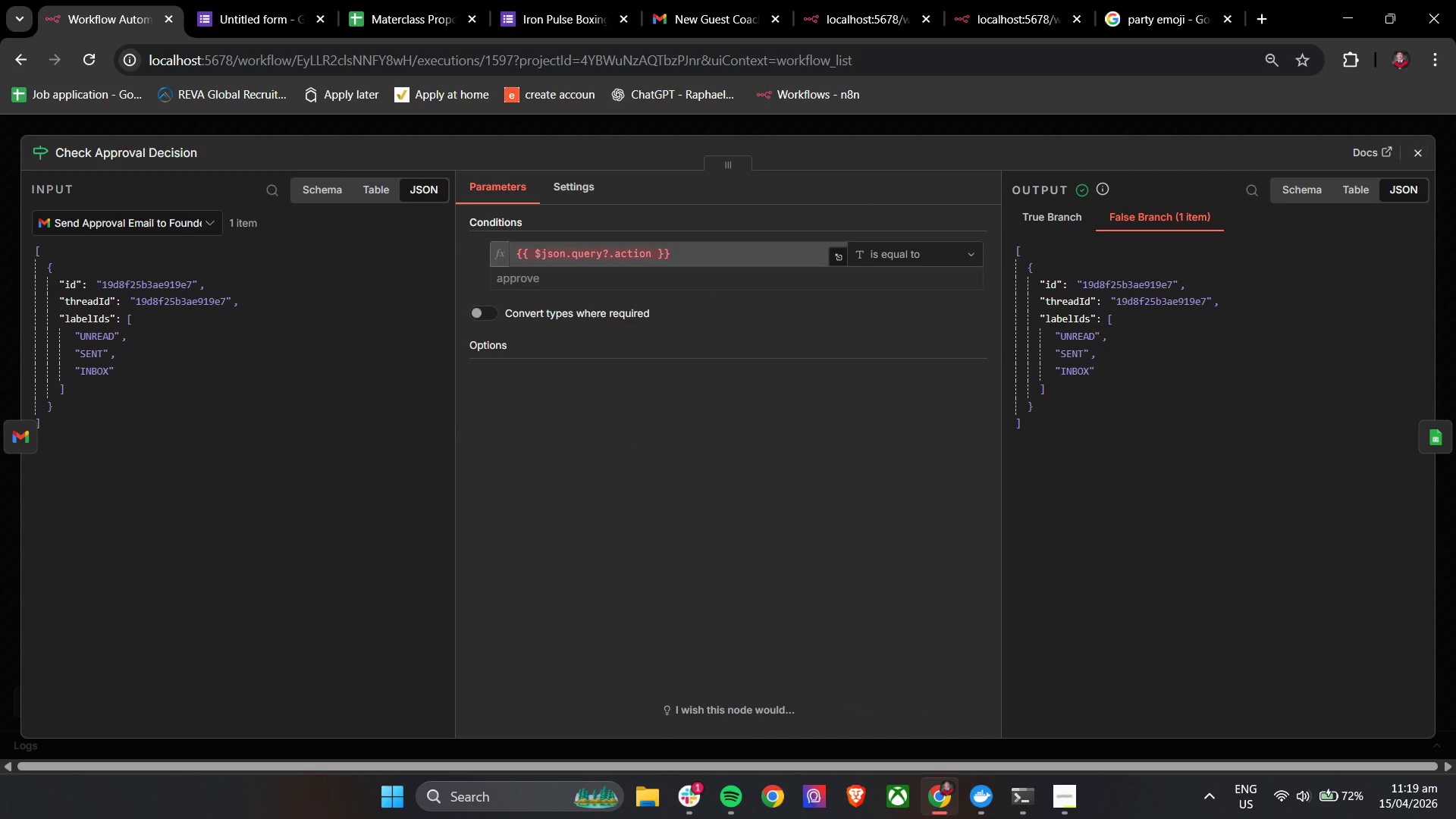 
left_click([1423, 147])
 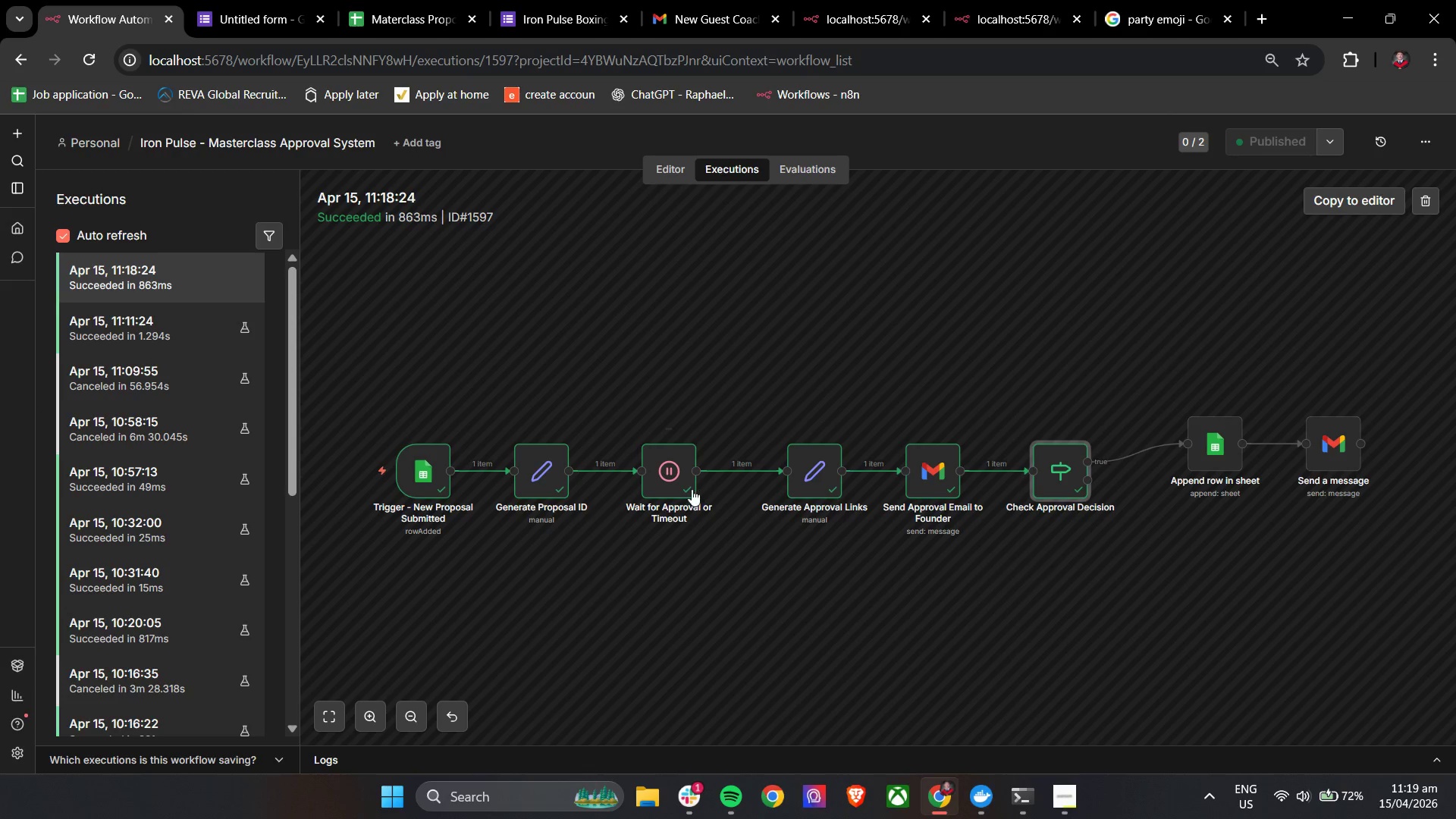 
double_click([674, 482])
 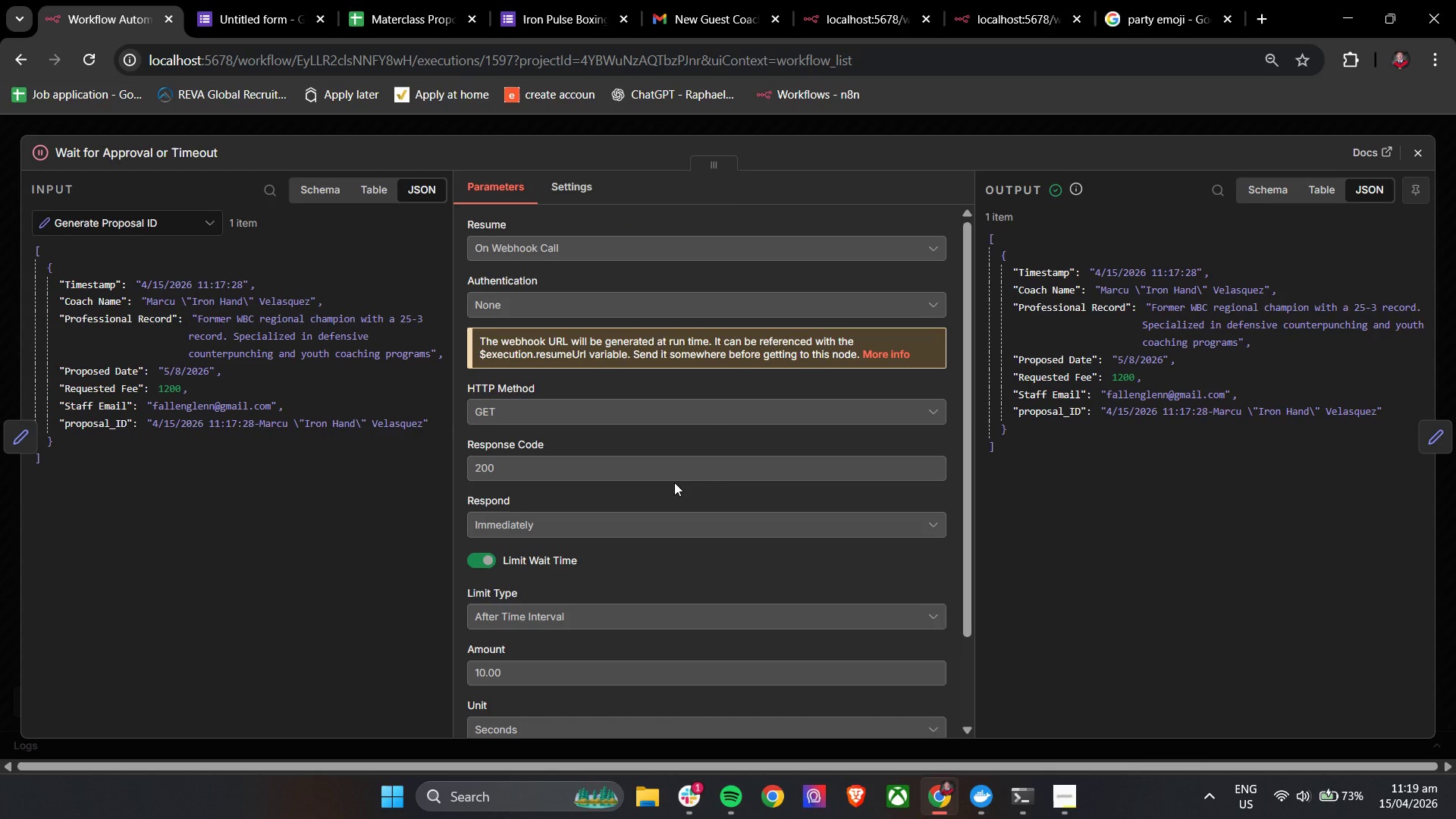 
scroll: coordinate [674, 482], scroll_direction: down, amount: 4.0
 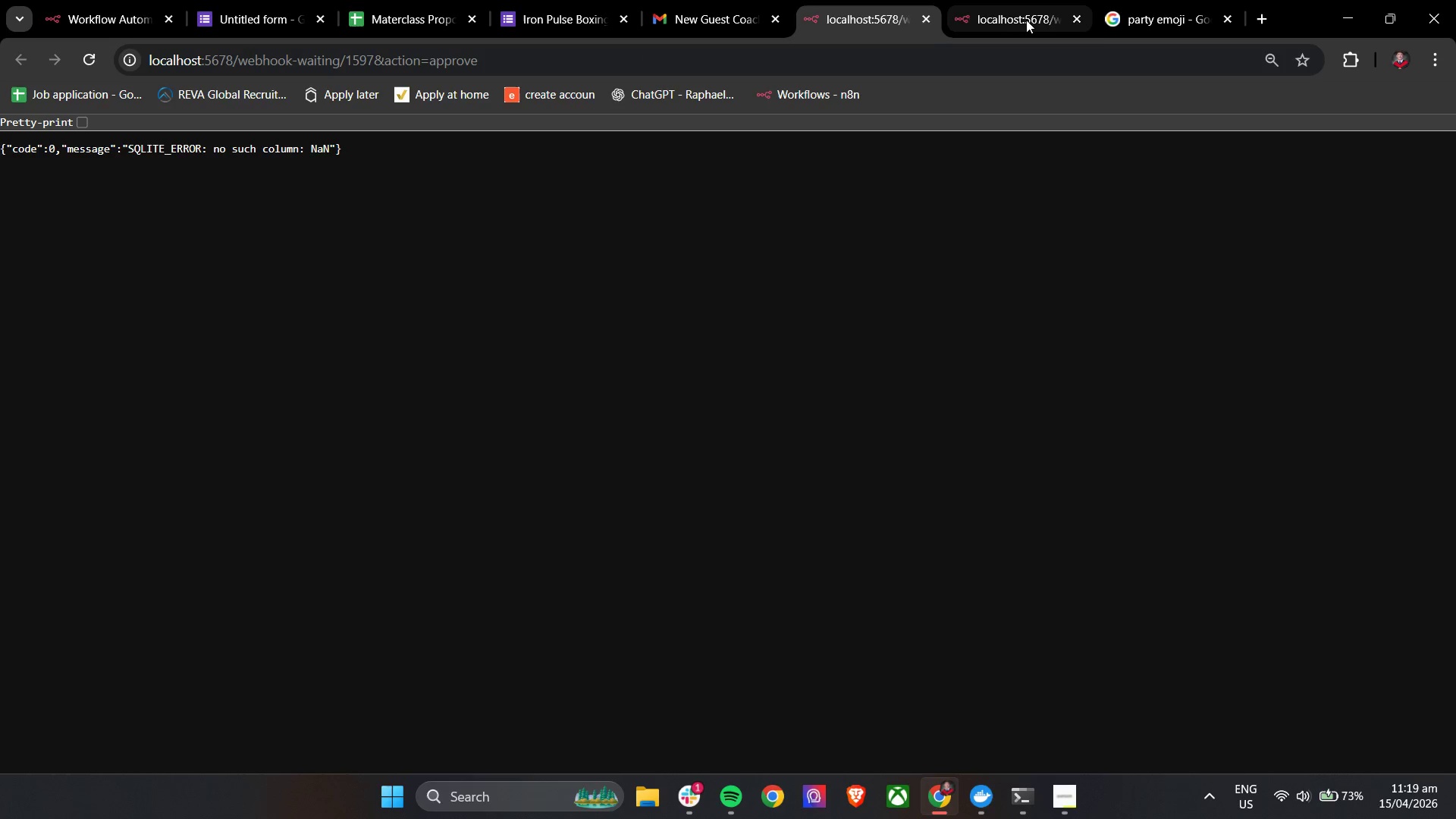 
double_click([1077, 16])
 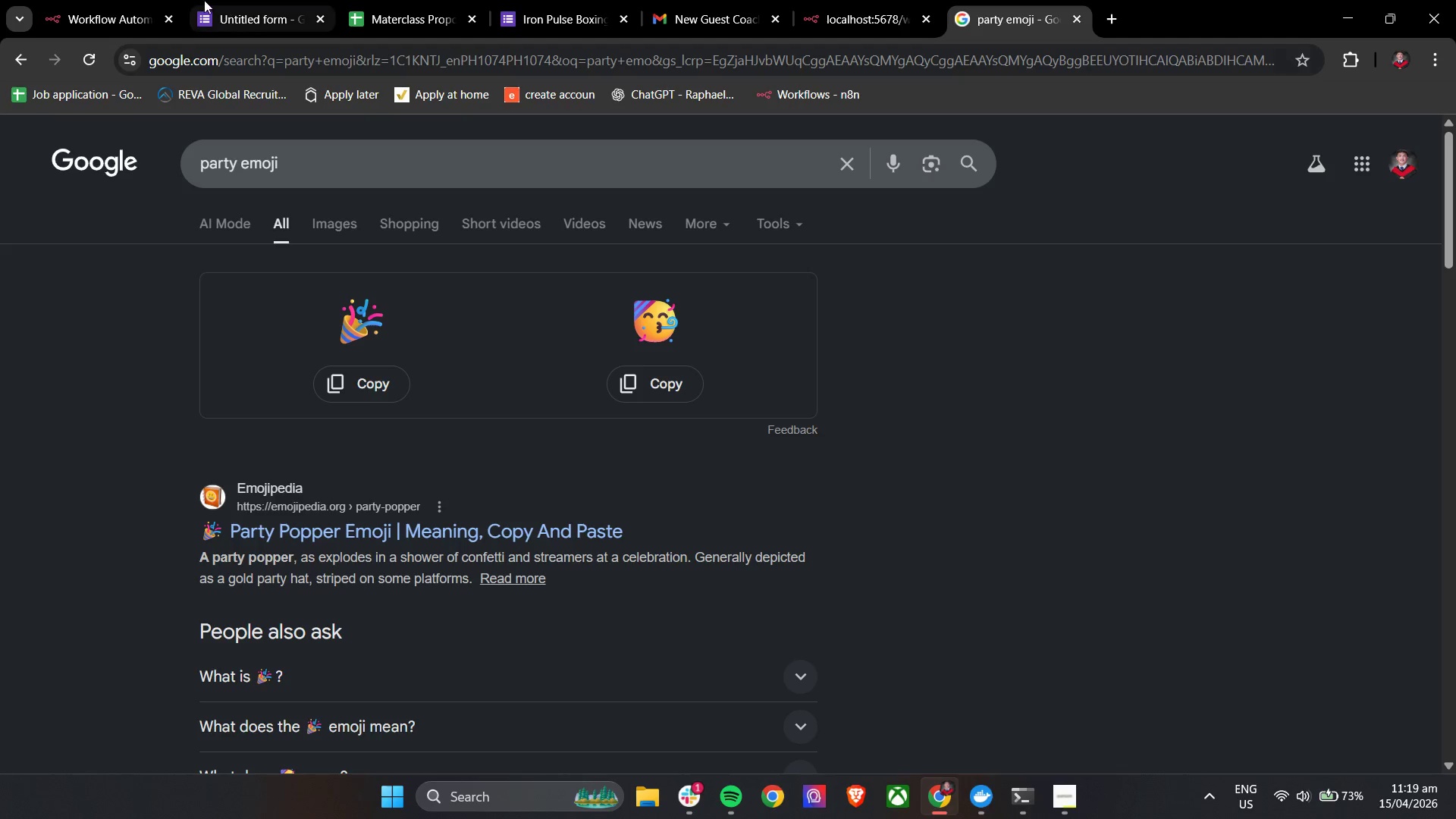 
left_click([99, 0])
 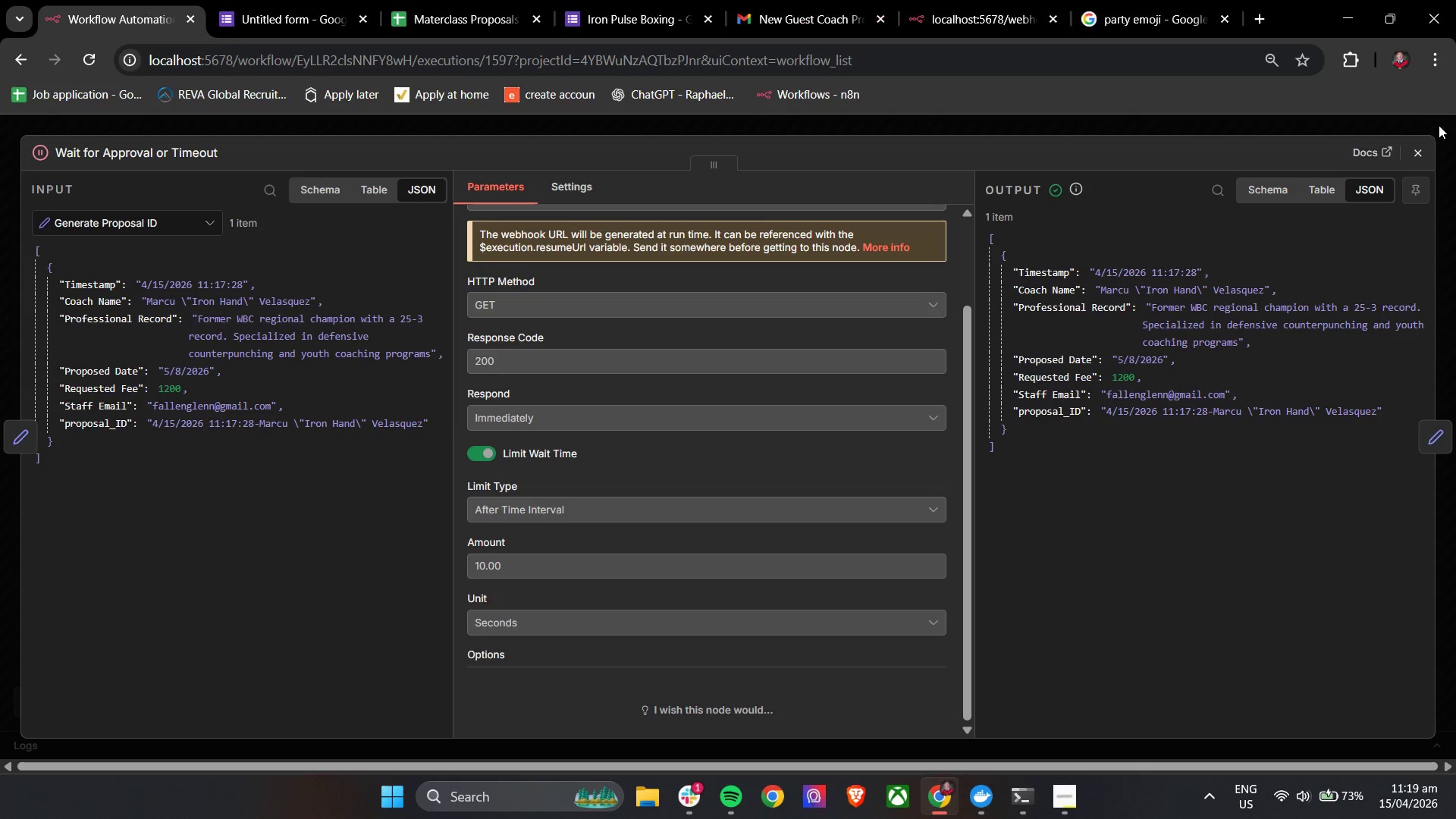 
left_click([1421, 150])
 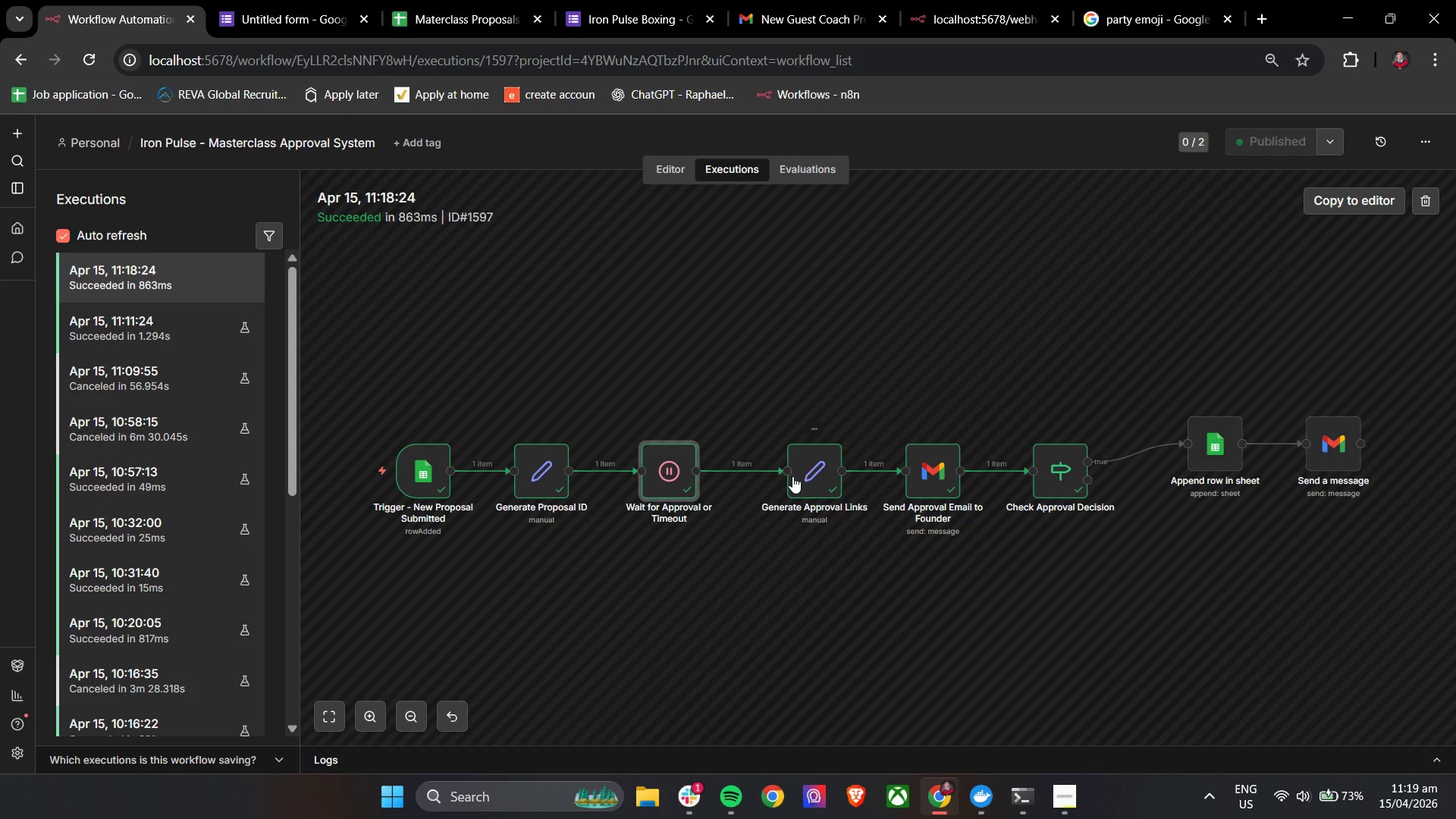 
left_click_drag(start_coordinate=[802, 476], to_coordinate=[774, 476])
 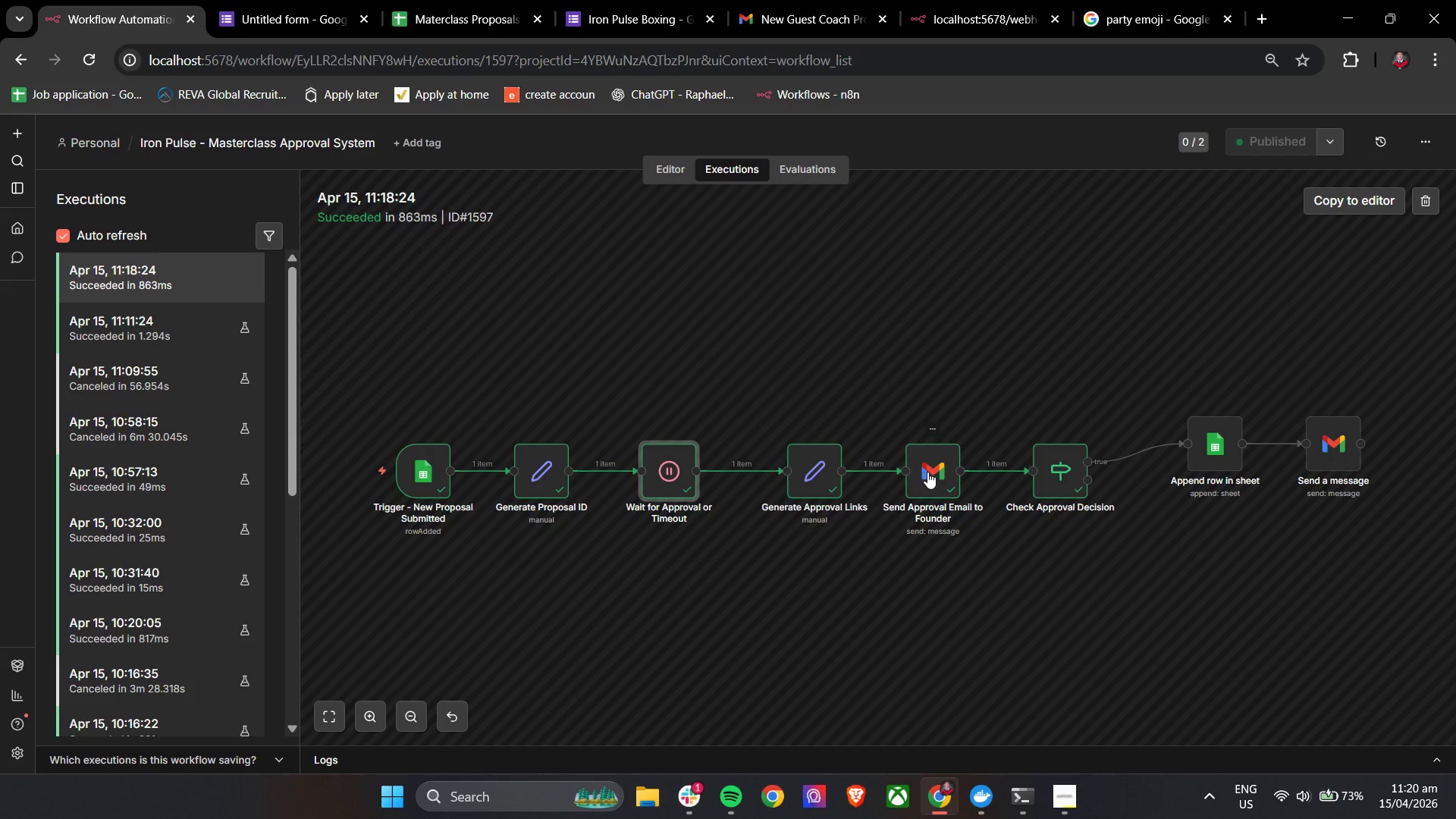 
double_click([927, 472])
 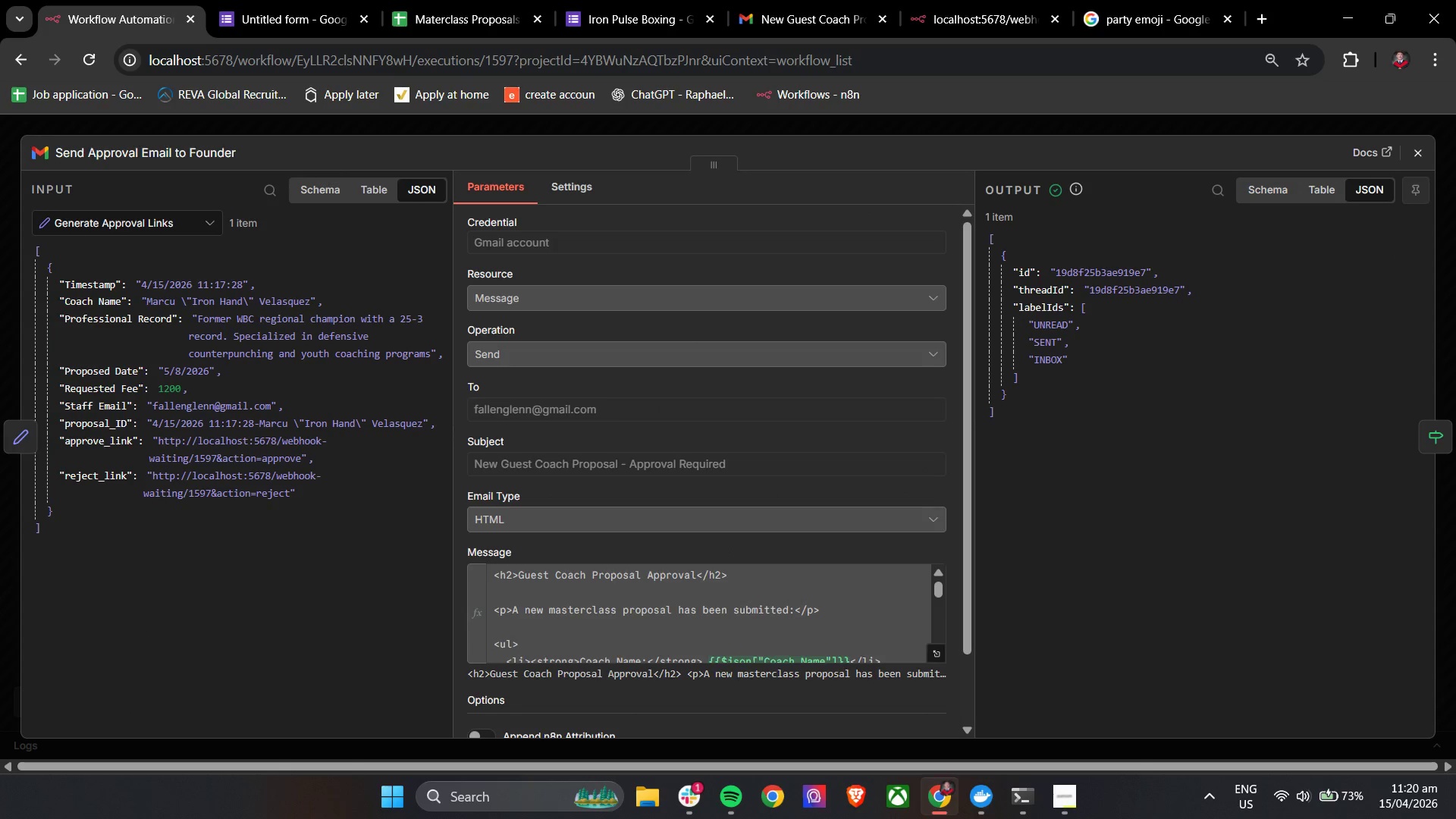 
scroll: coordinate [762, 490], scroll_direction: down, amount: 5.0
 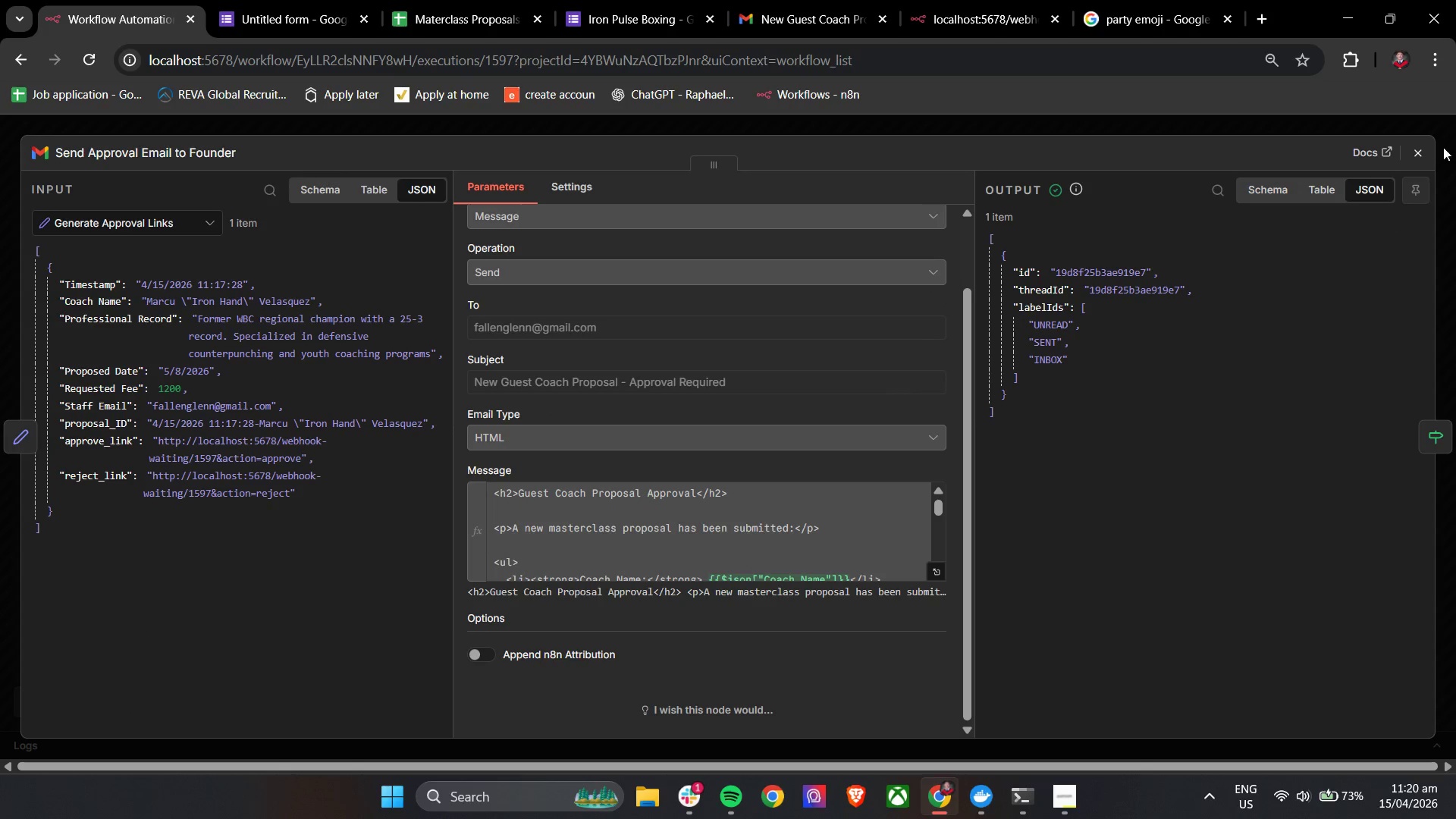 
left_click([1426, 146])
 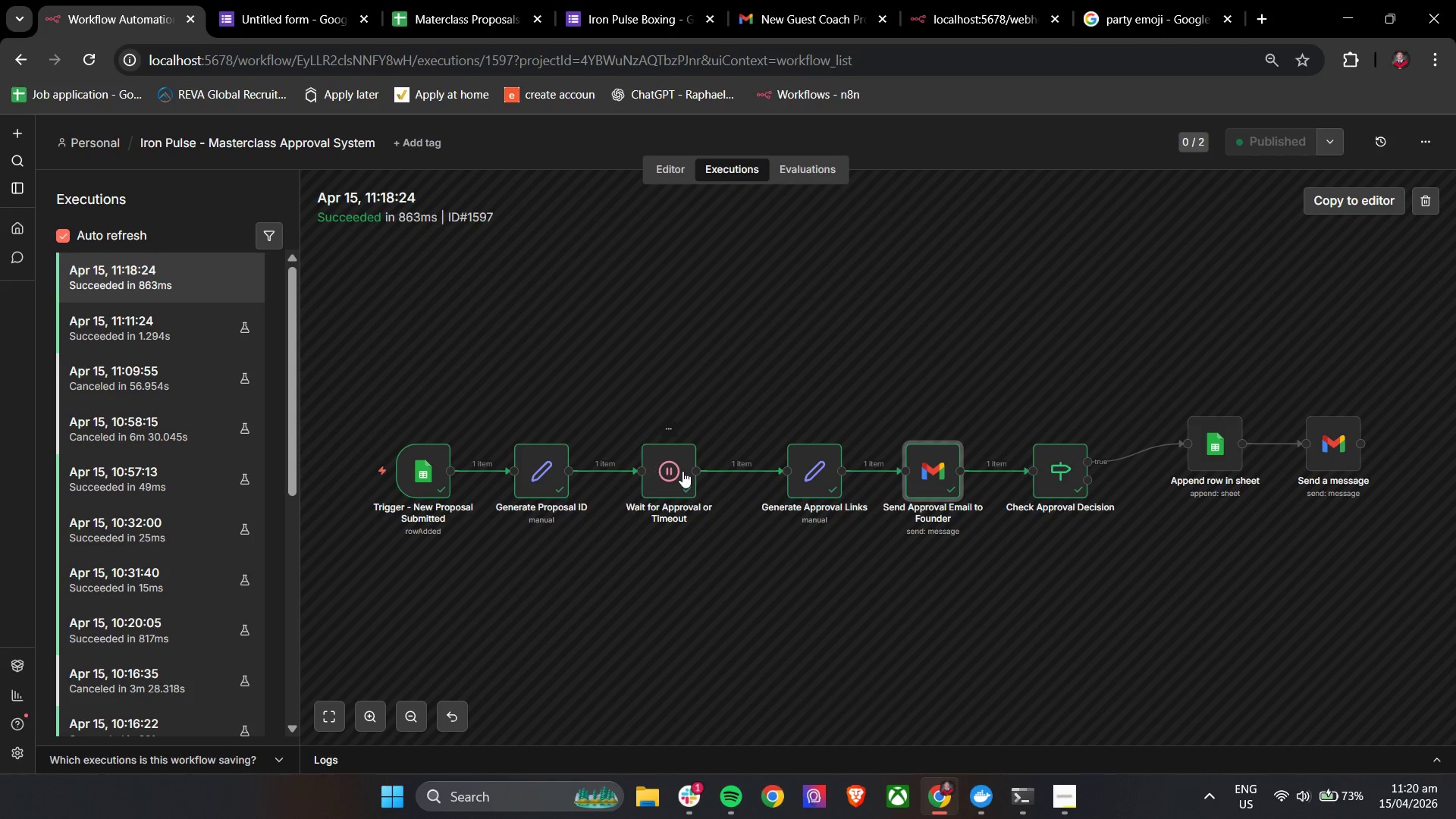 
double_click([682, 471])
 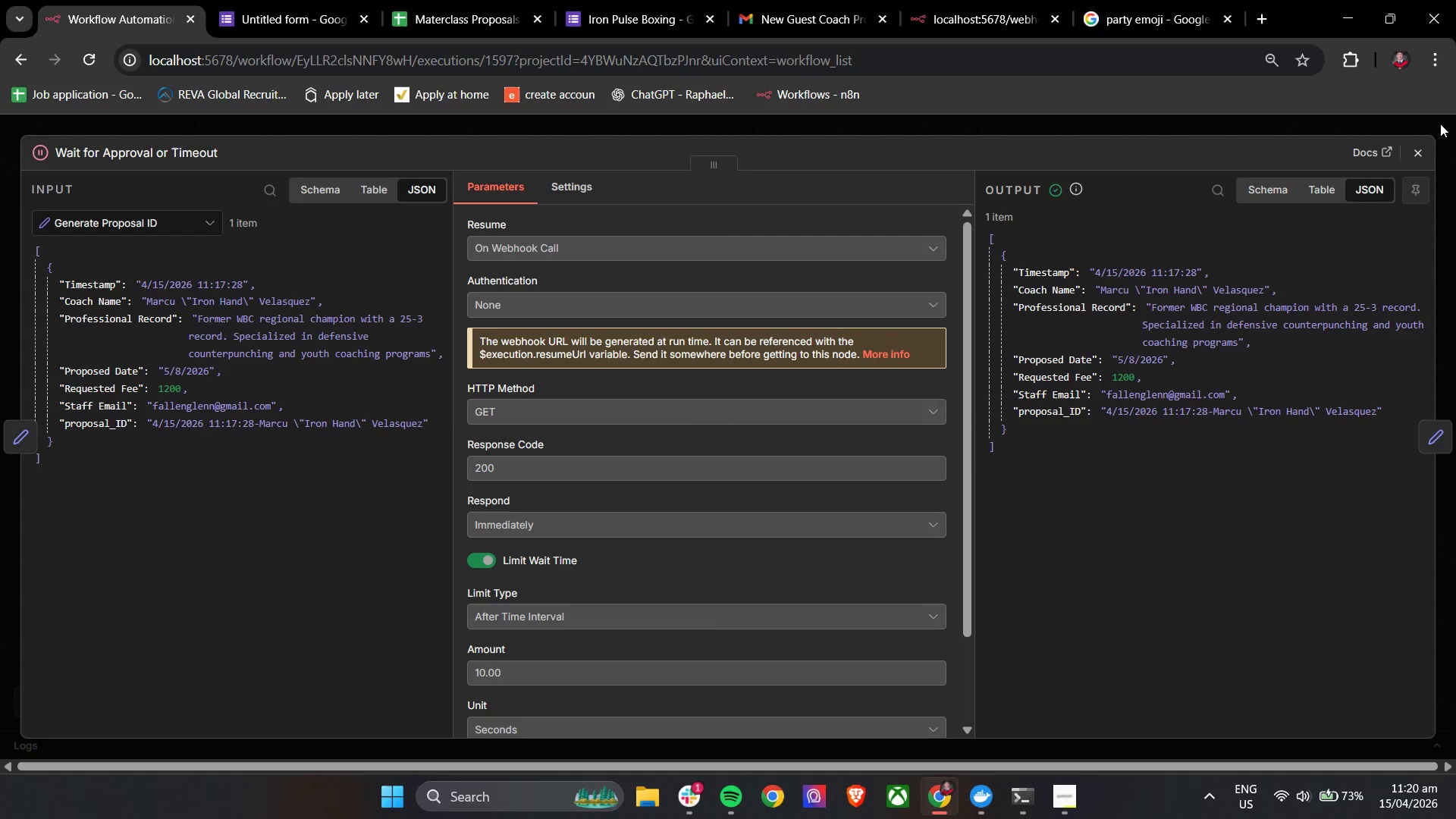 
left_click([1420, 156])
 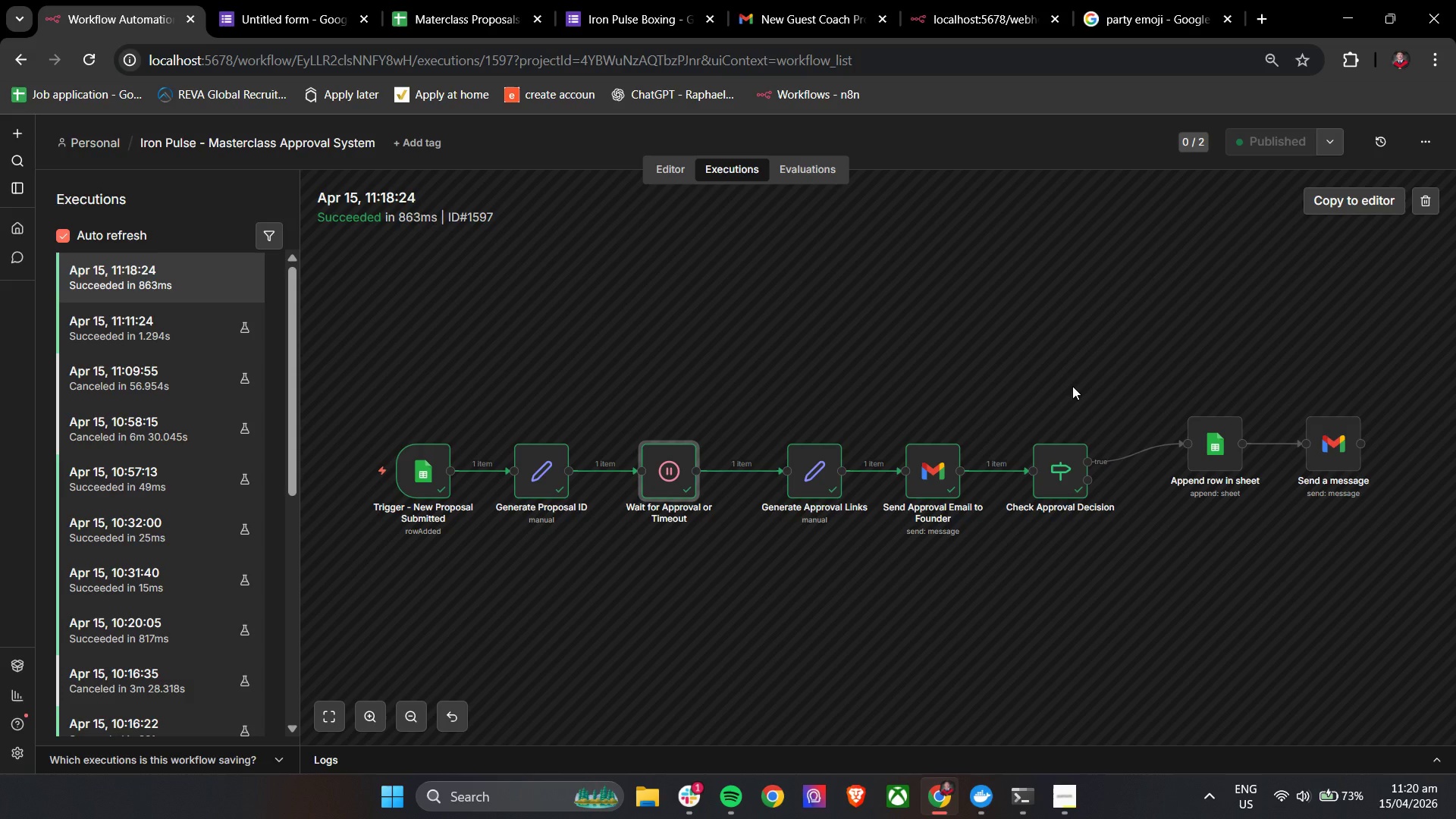 
wait(23.61)
 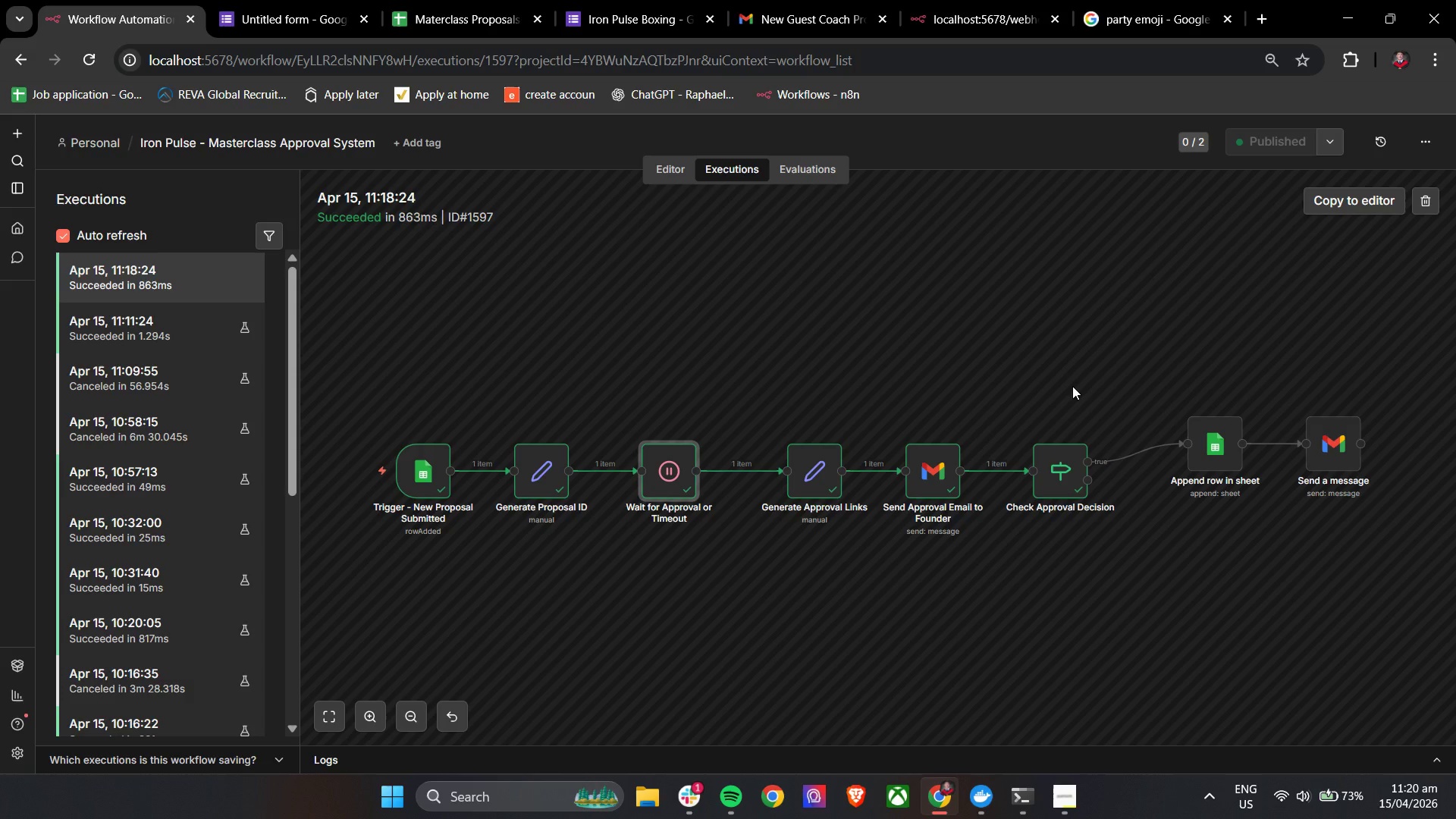 
double_click([805, 476])
 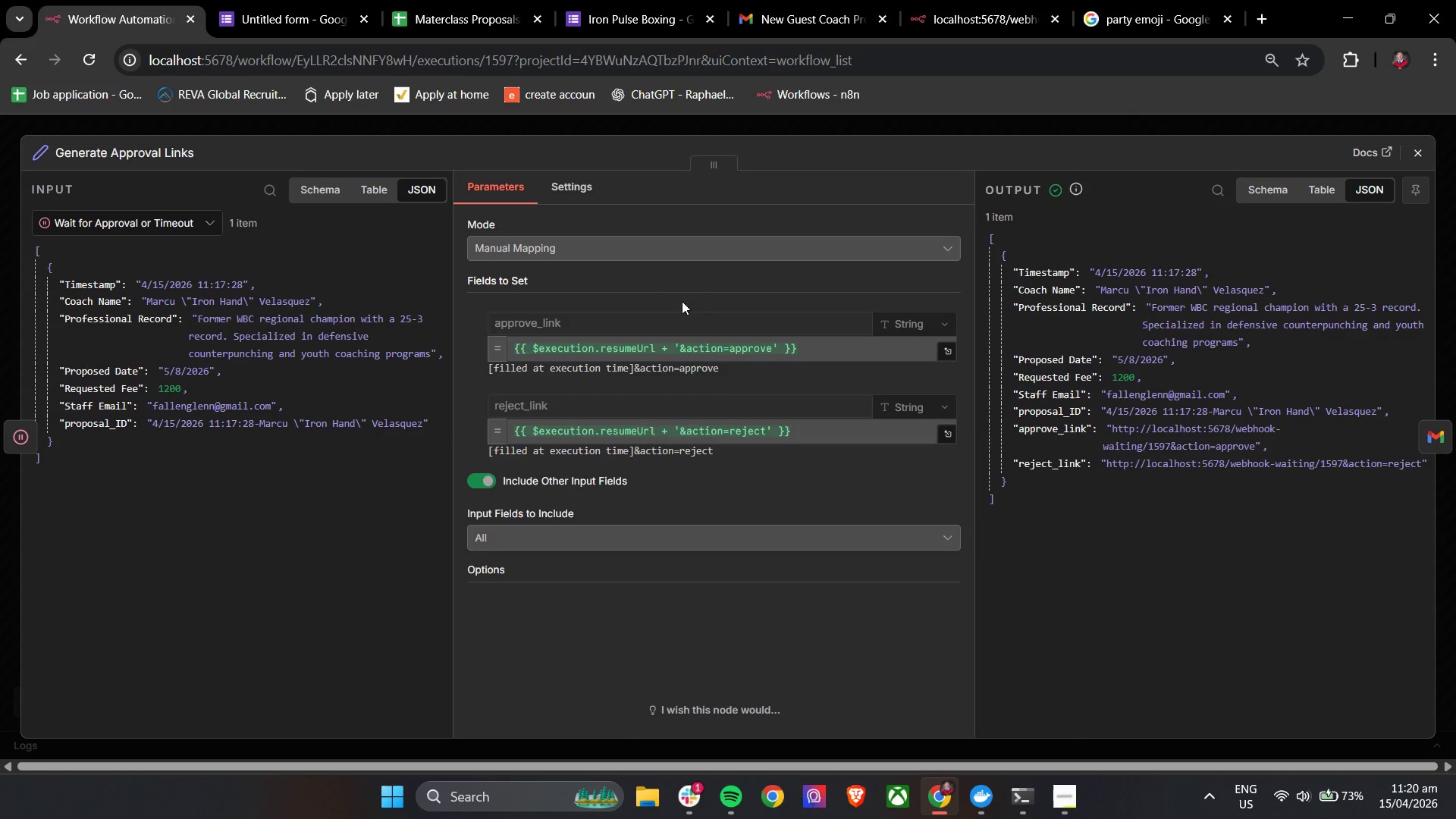 
wait(8.22)
 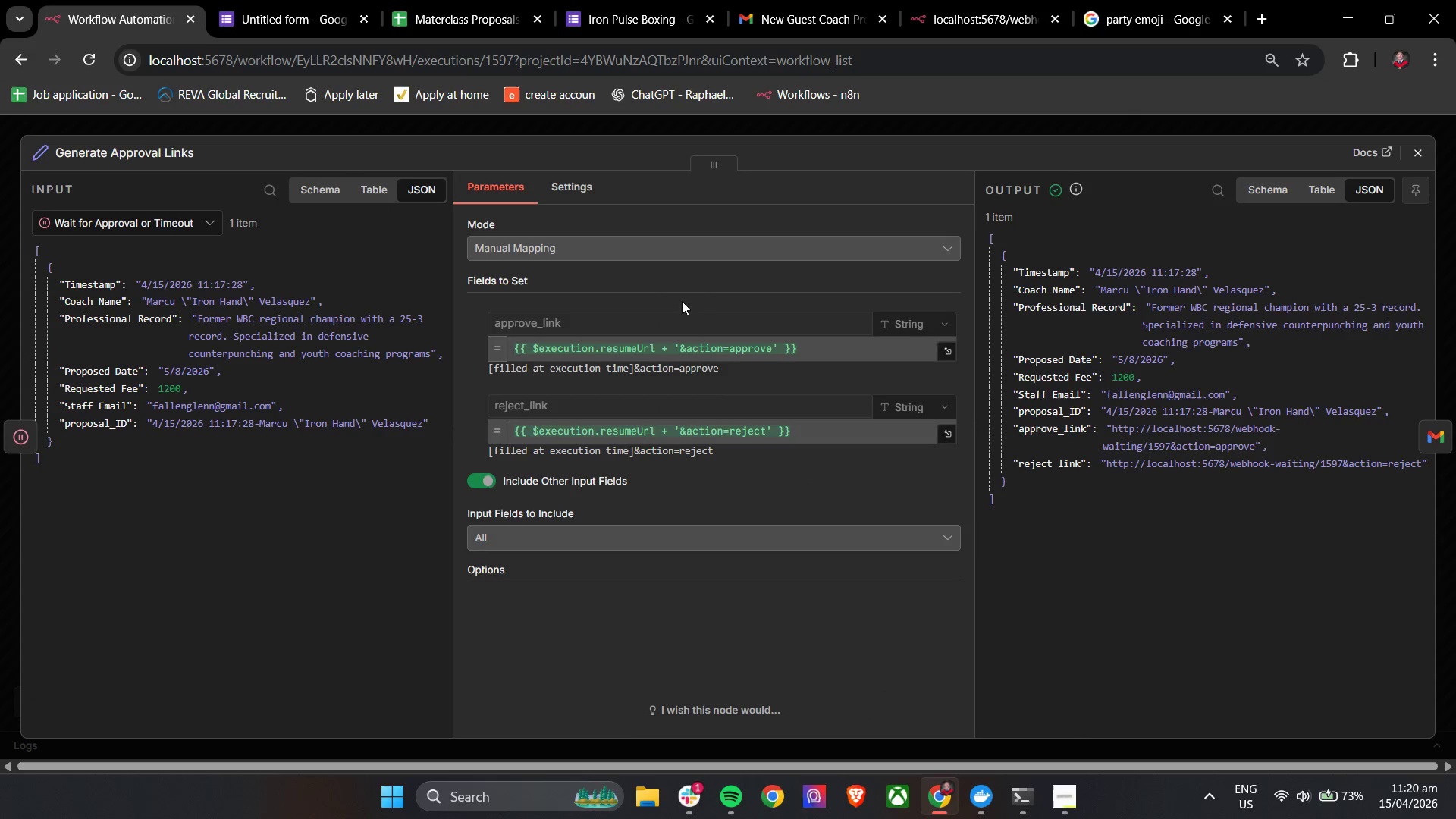 
left_click([1423, 158])
 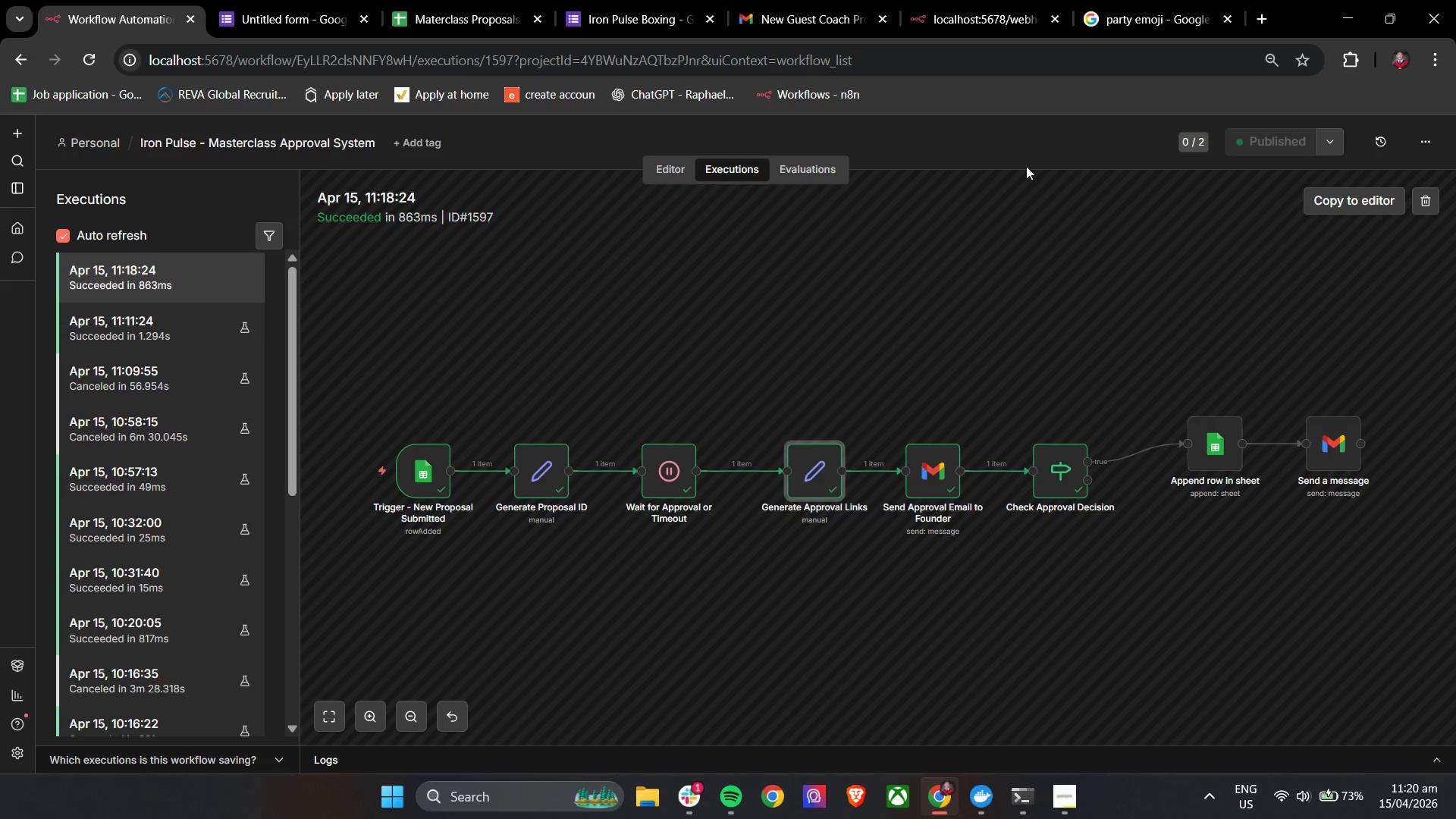 
left_click([656, 166])
 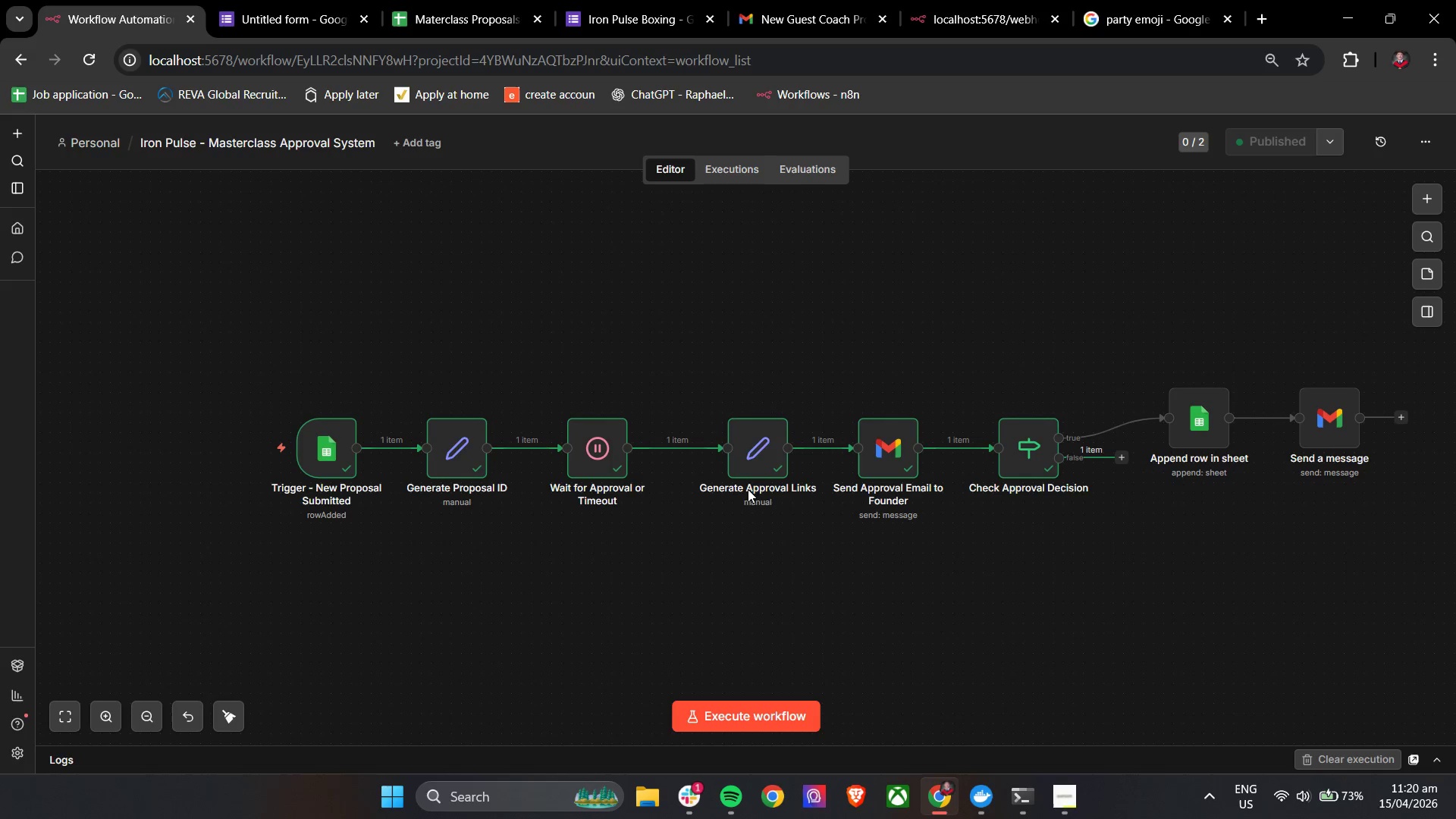 
double_click([751, 454])
 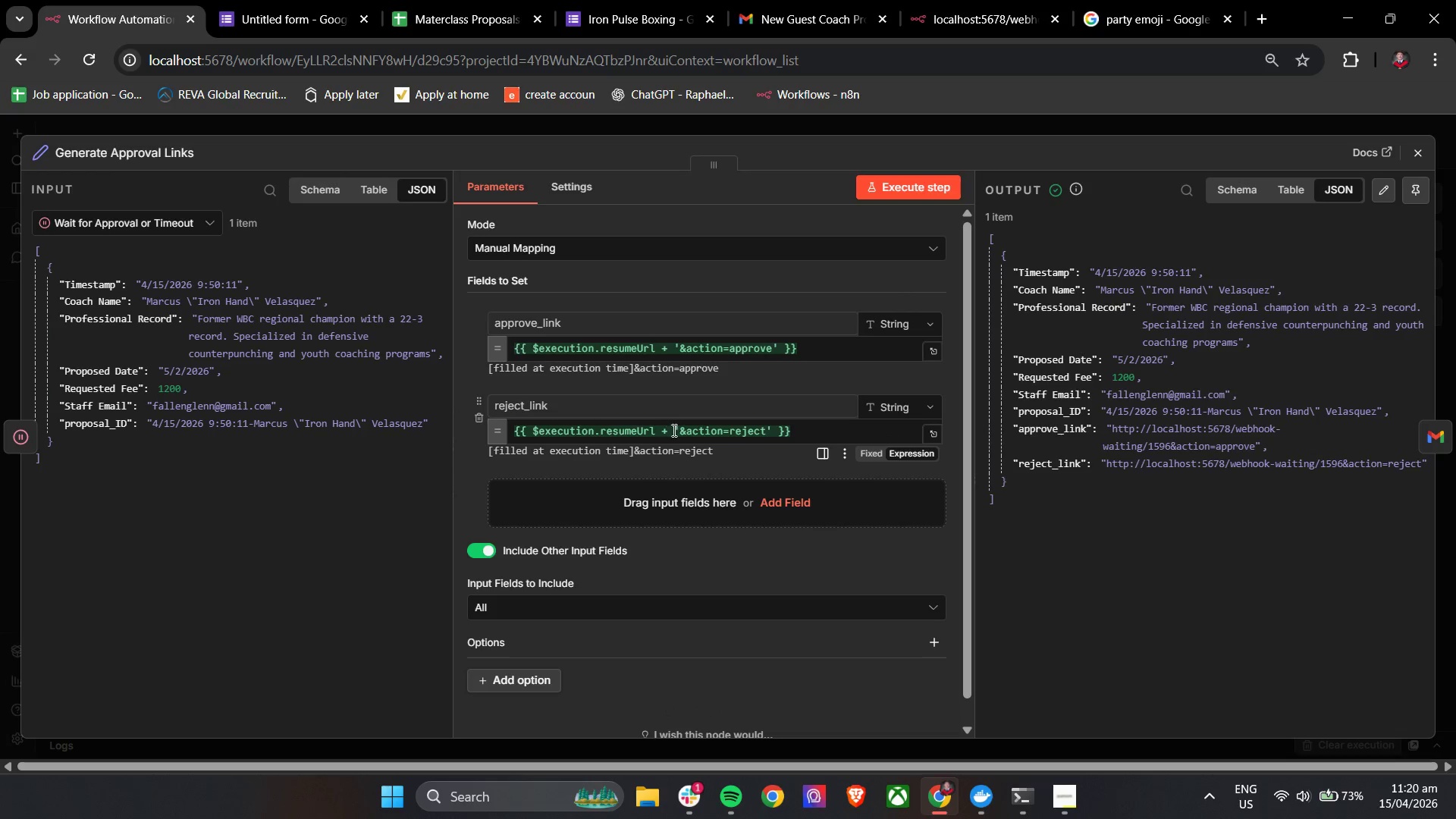 
left_click([680, 430])
 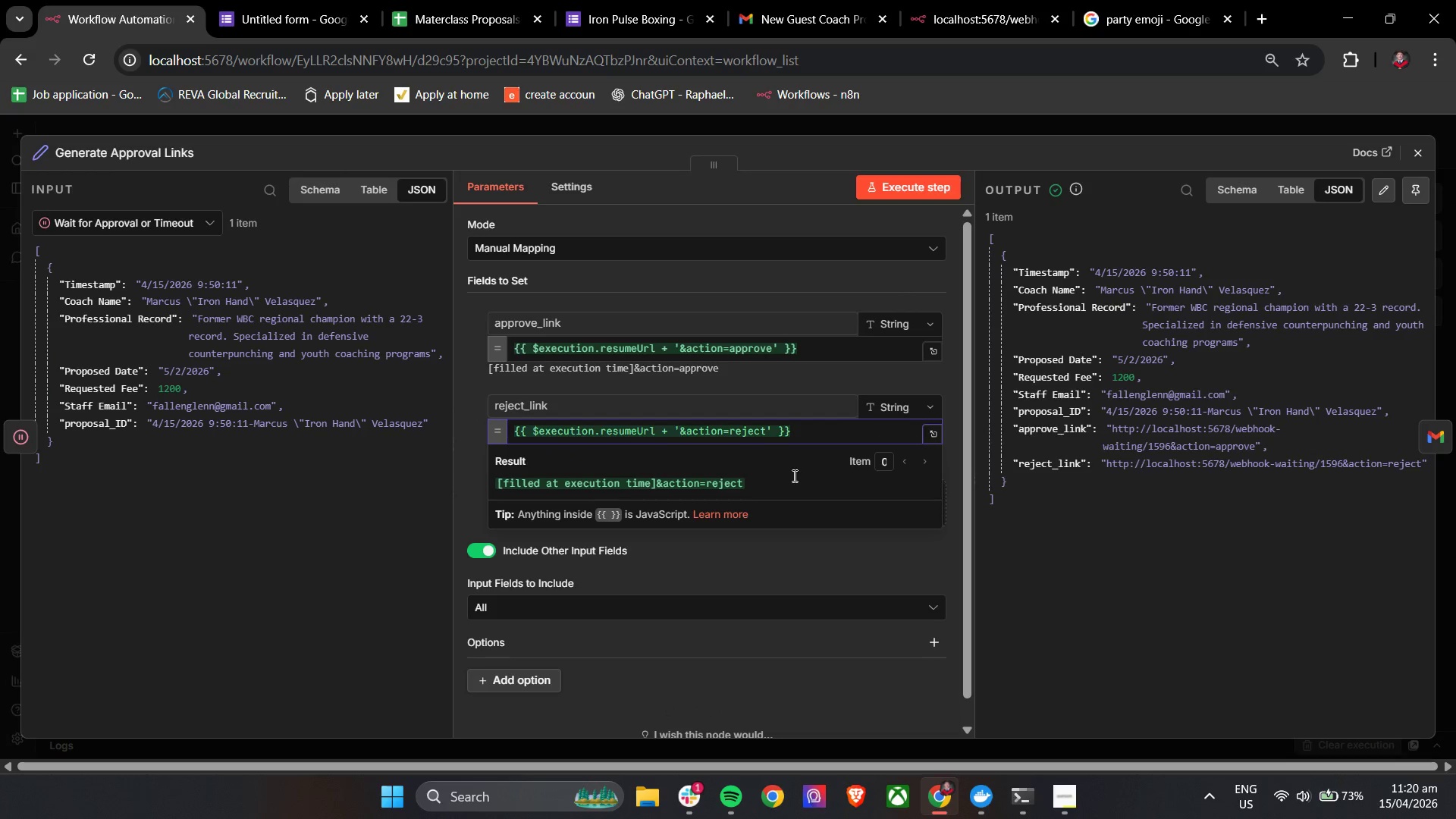 
key(ArrowRight)
 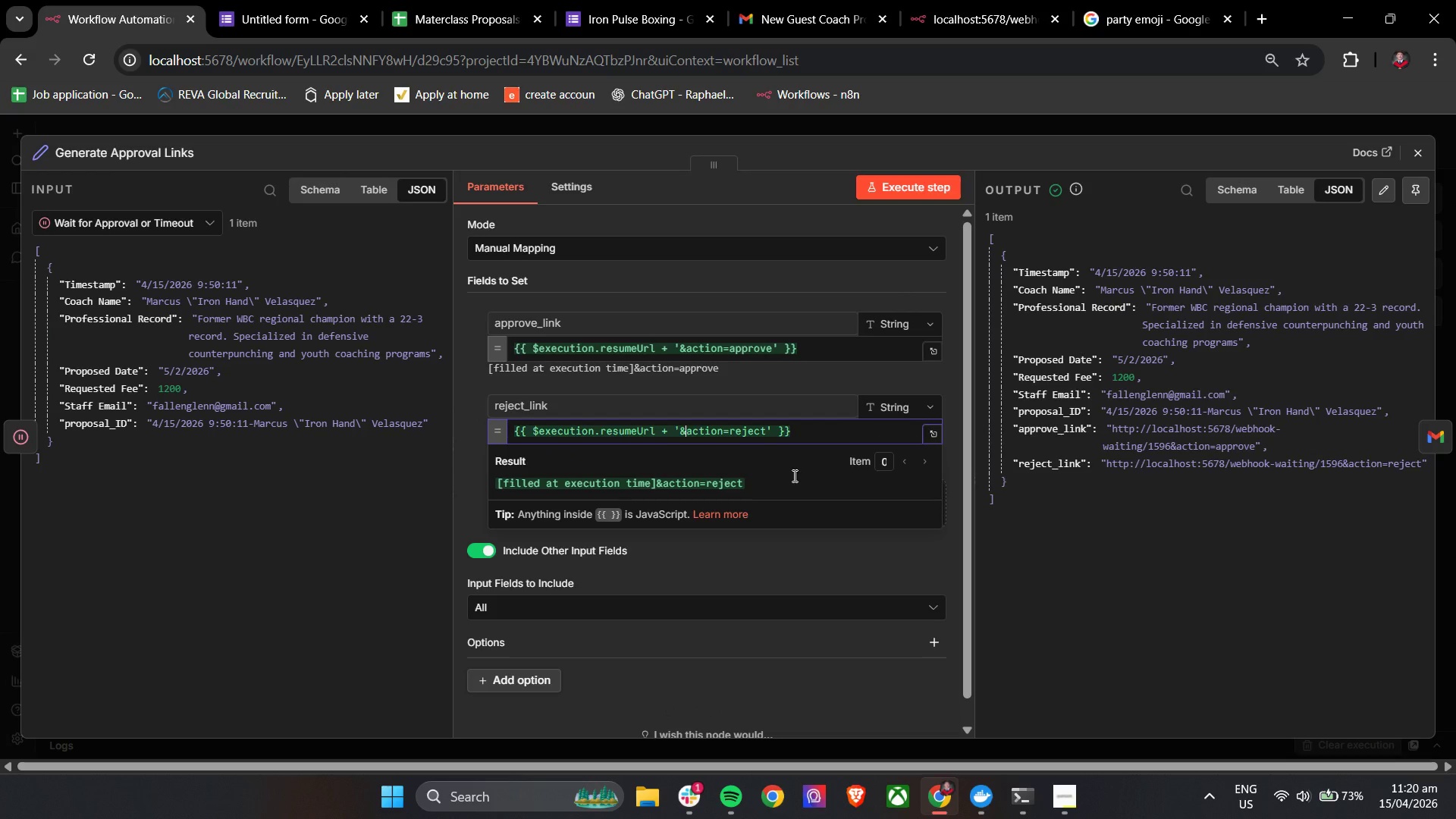 
key(Backspace)
 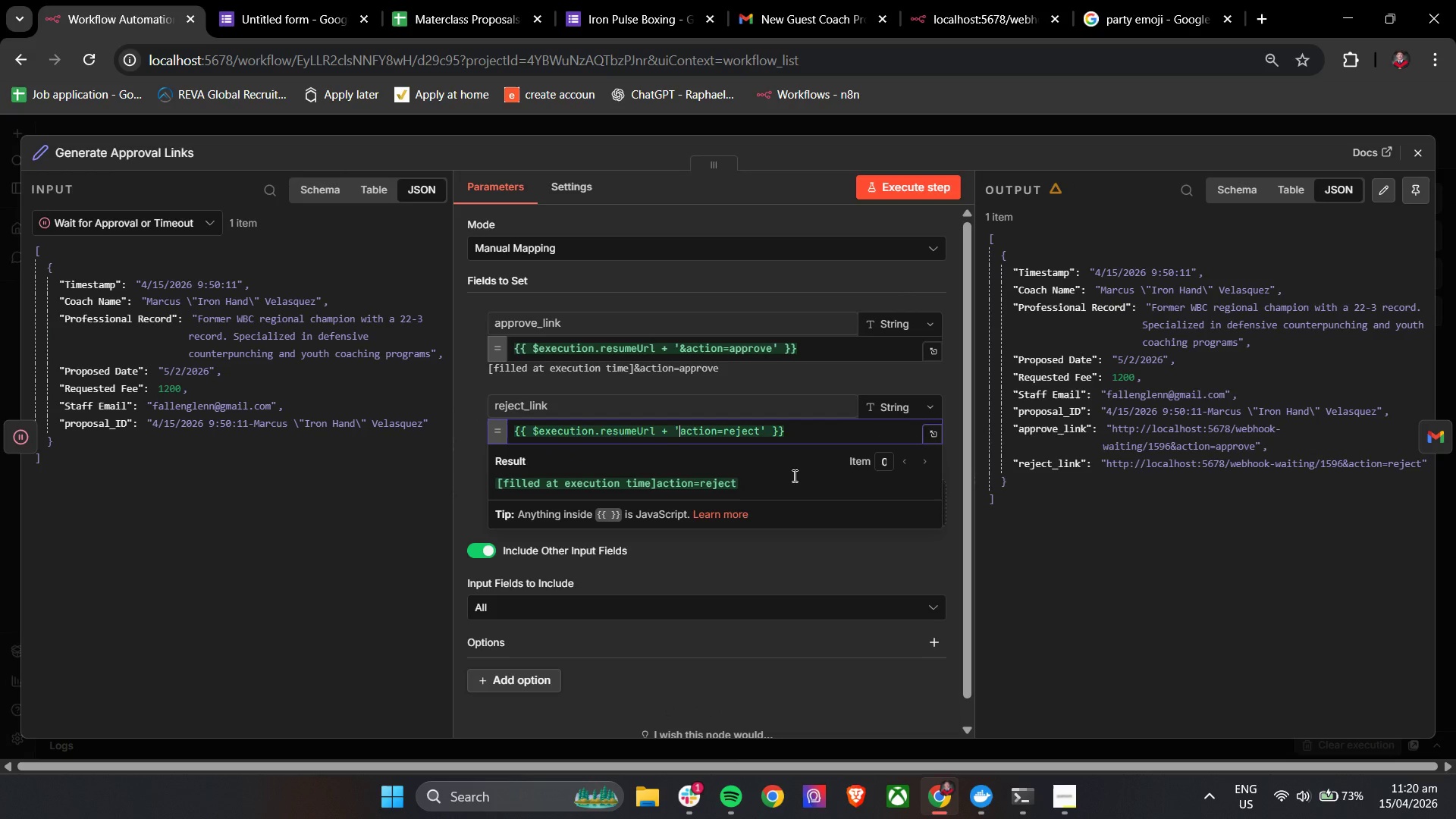 
key(Shift+Slash)
 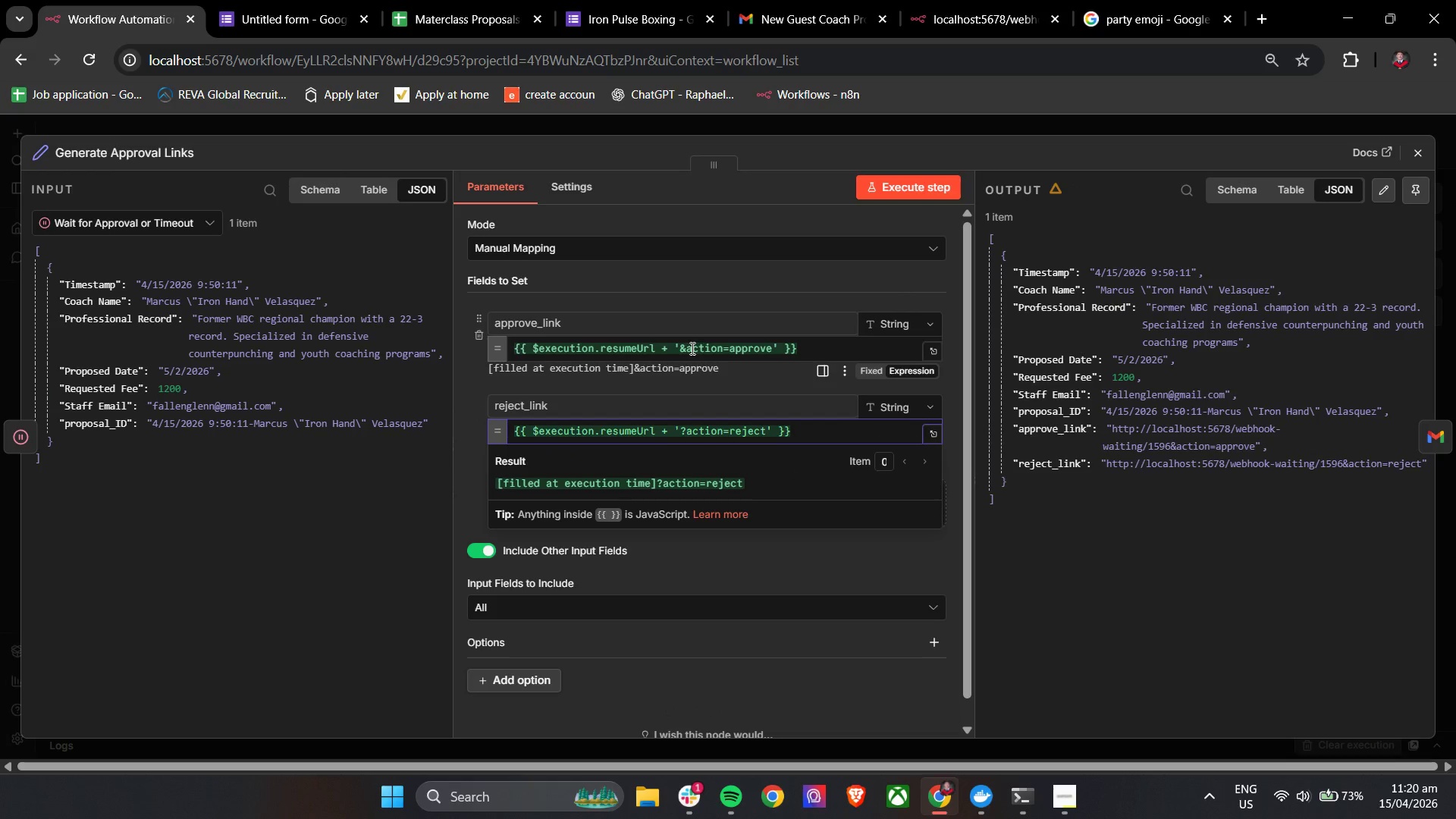 
left_click([689, 348])
 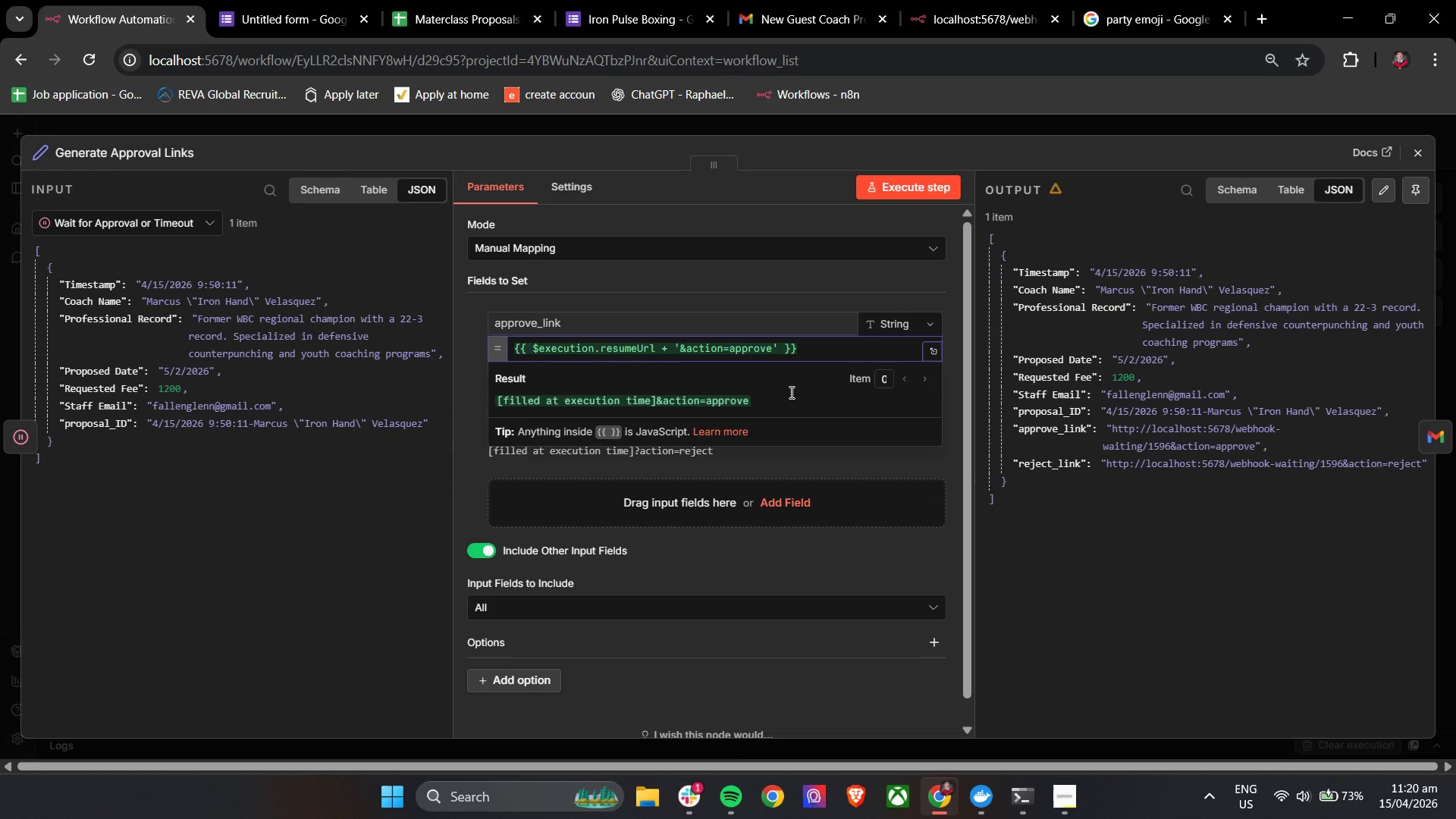 
key(Backspace)
 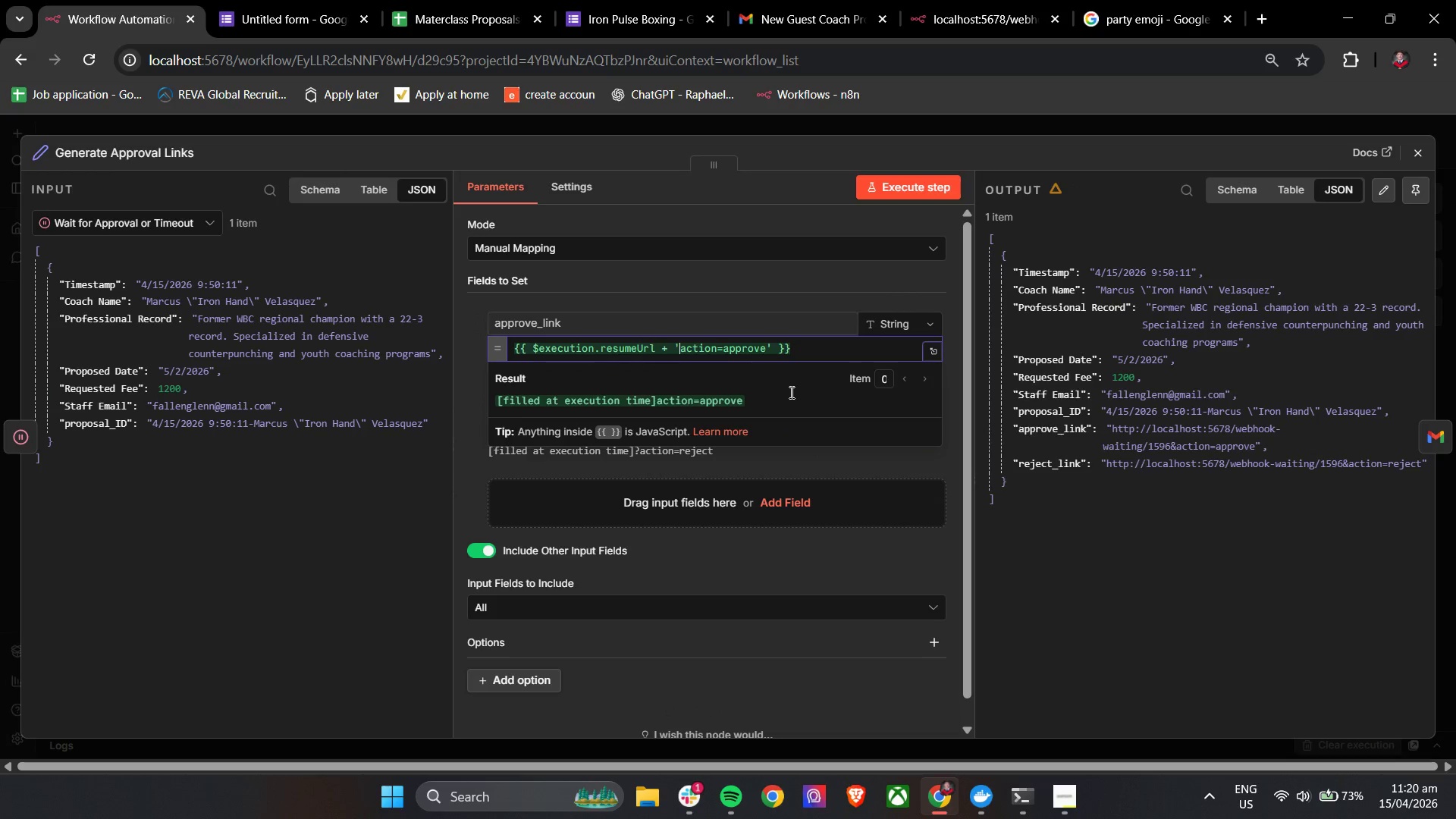 
key(Shift+Slash)
 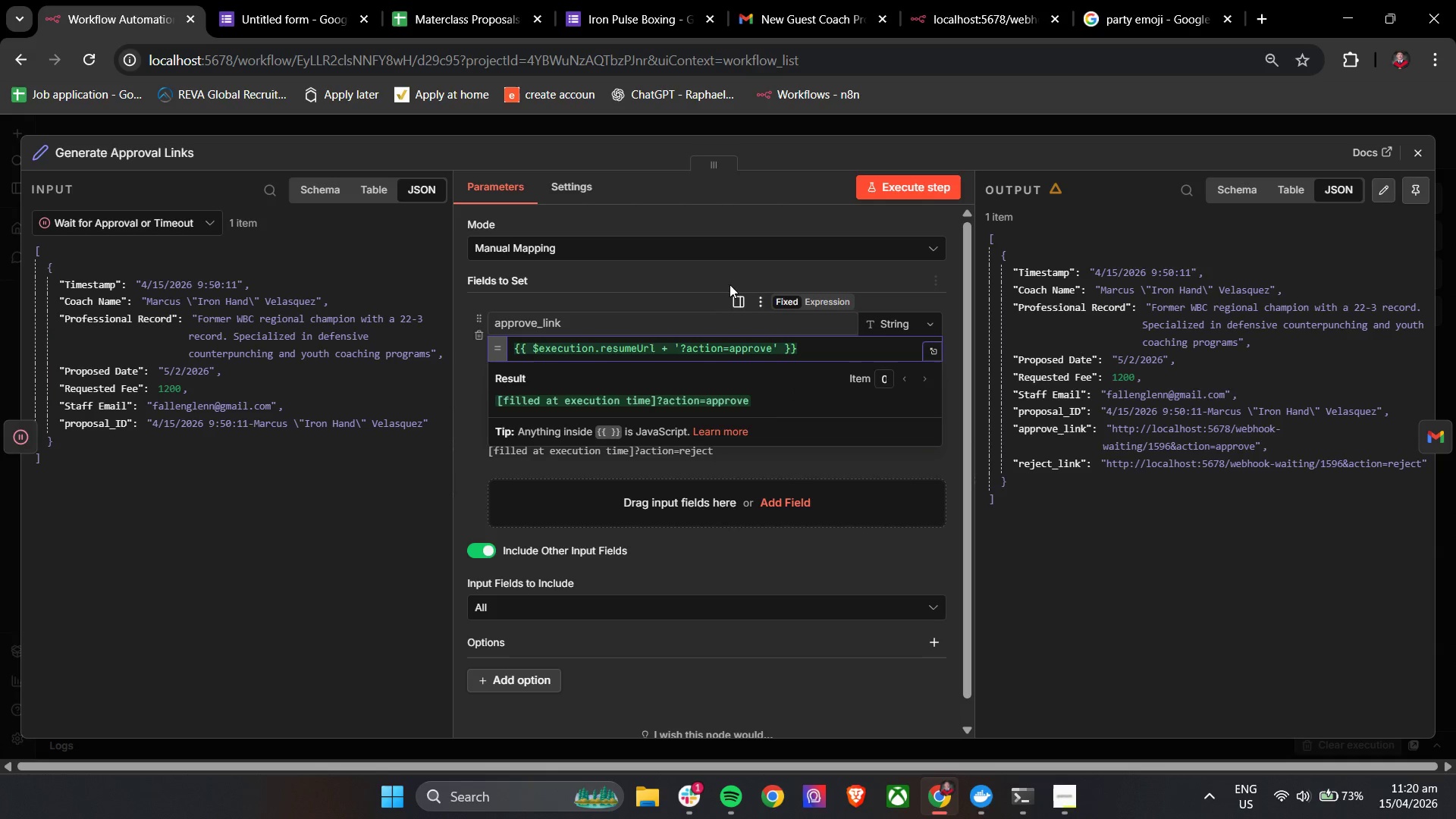 
left_click([727, 276])
 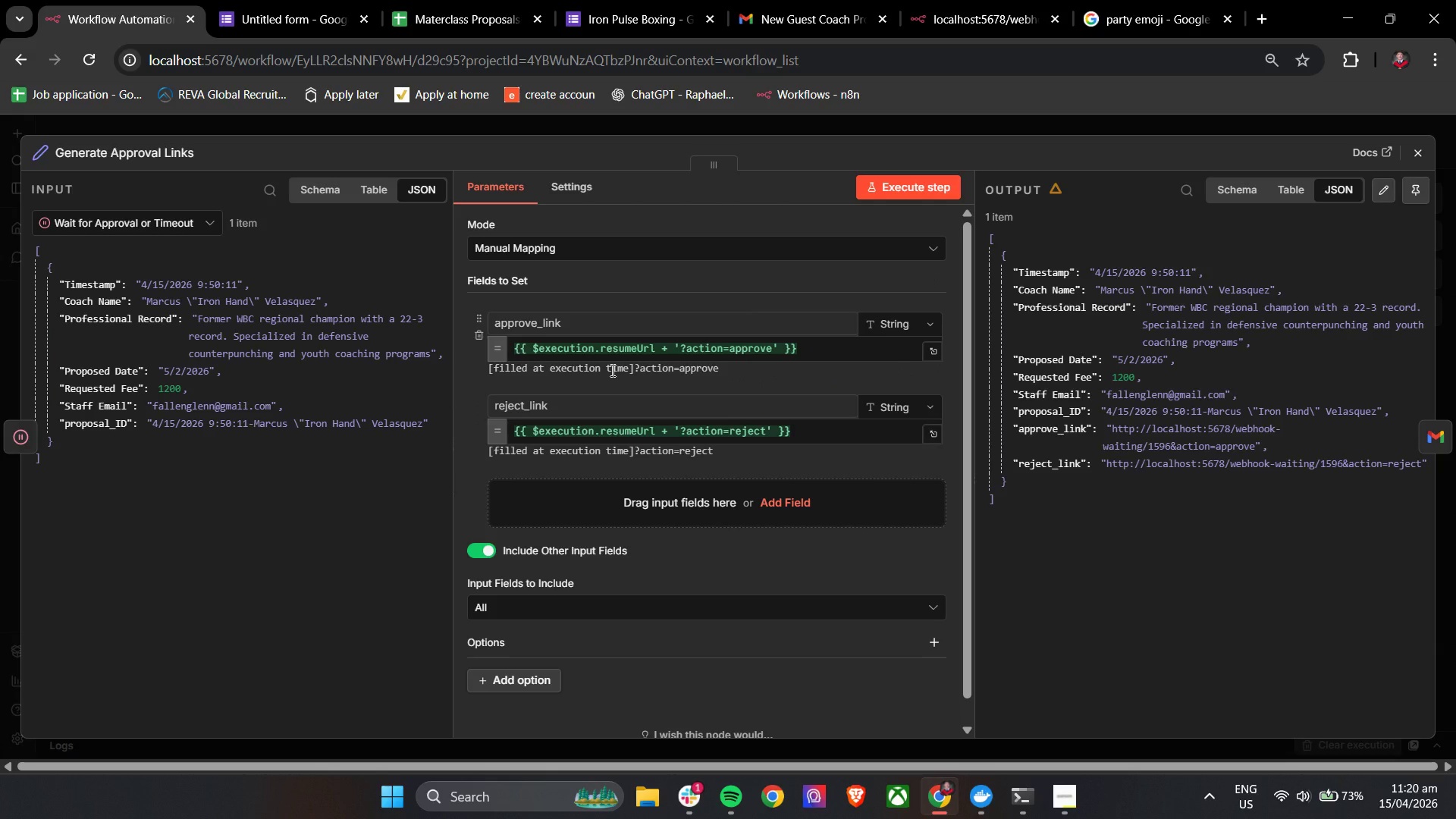 
left_click([893, 192])
 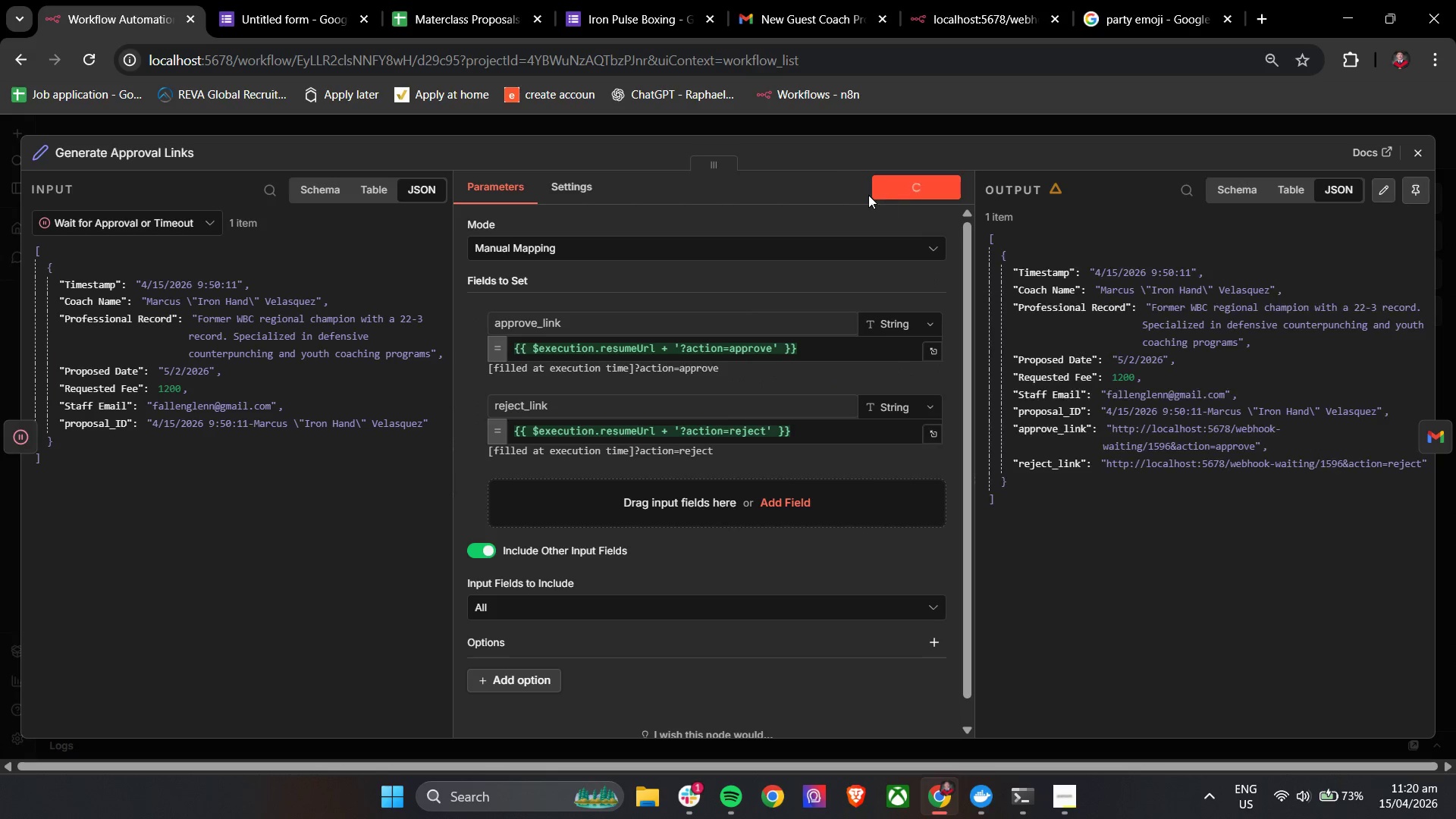 
mouse_move([846, 173])
 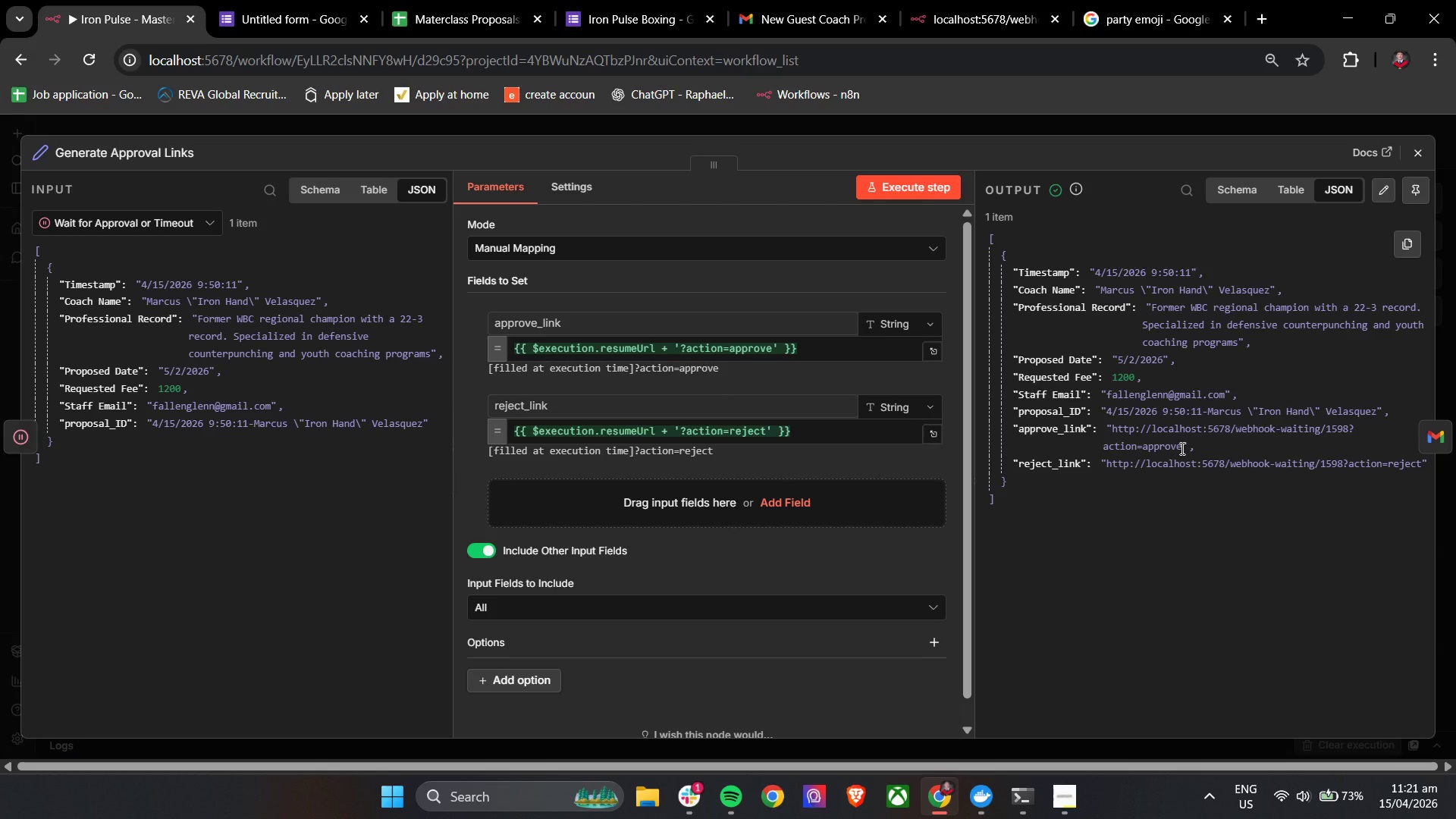 
left_click_drag(start_coordinate=[1181, 448], to_coordinate=[1112, 432])
 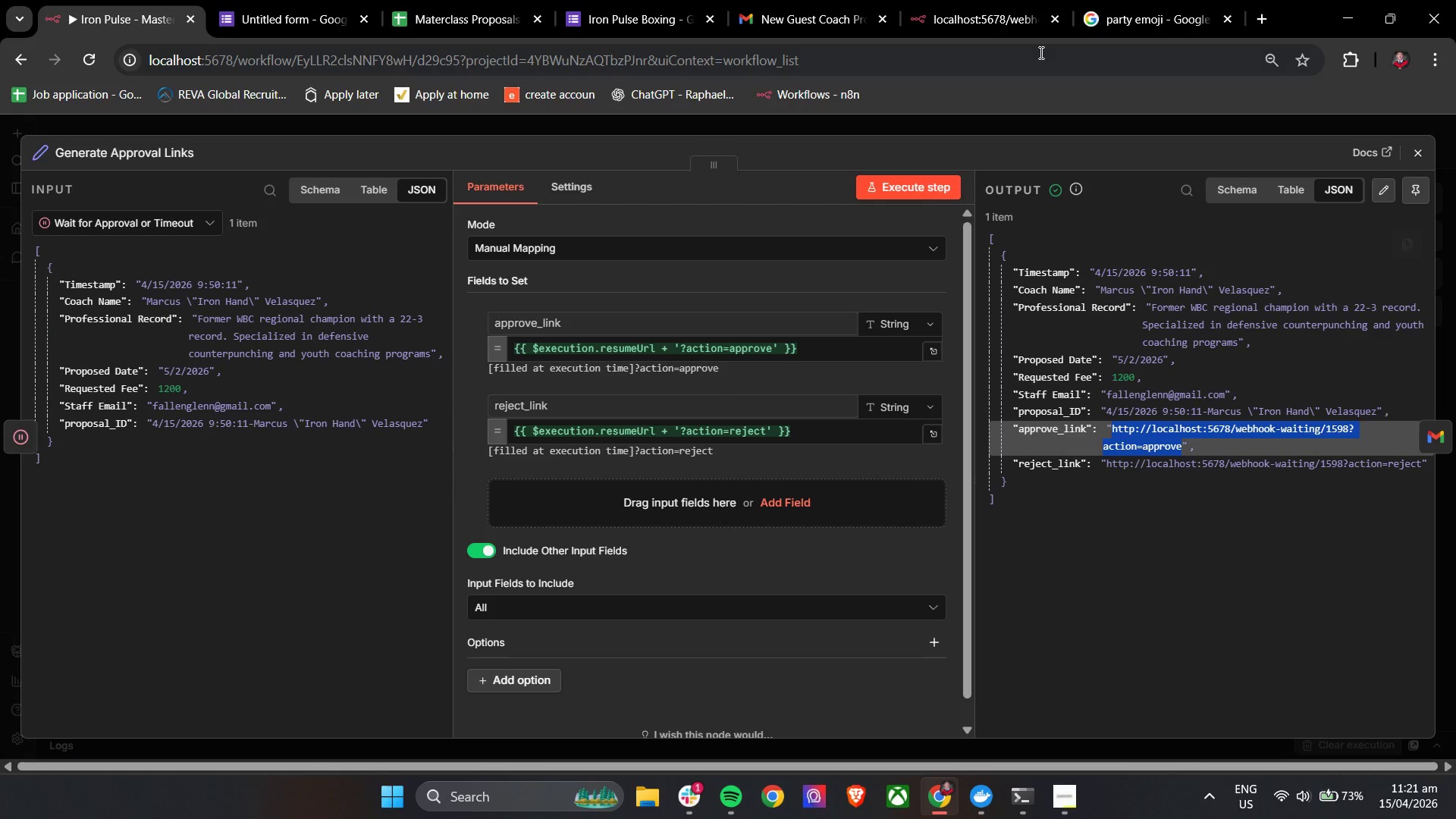 
hold_key(key=ControlLeft, duration=0.31)
 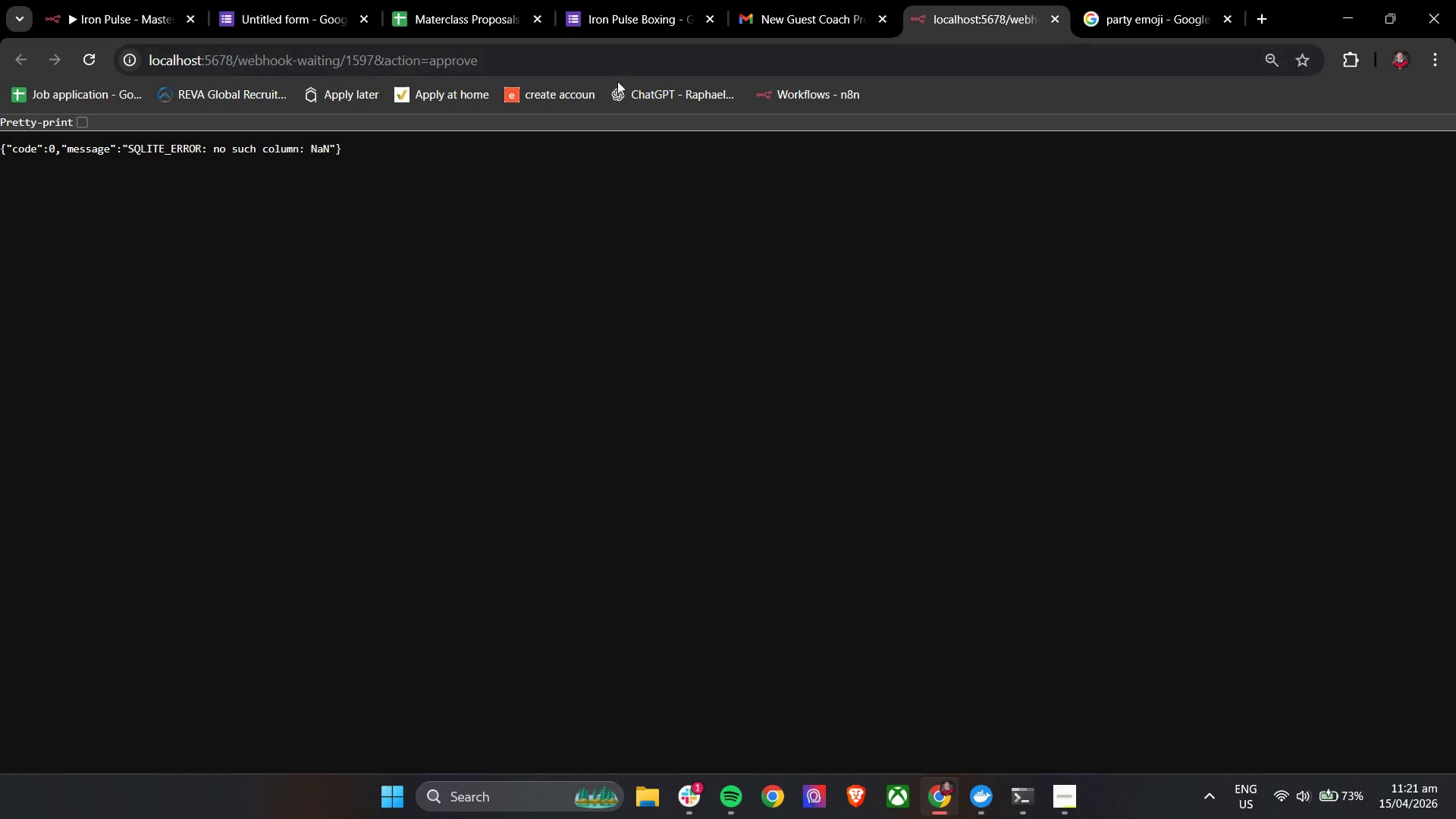 
key(C)
 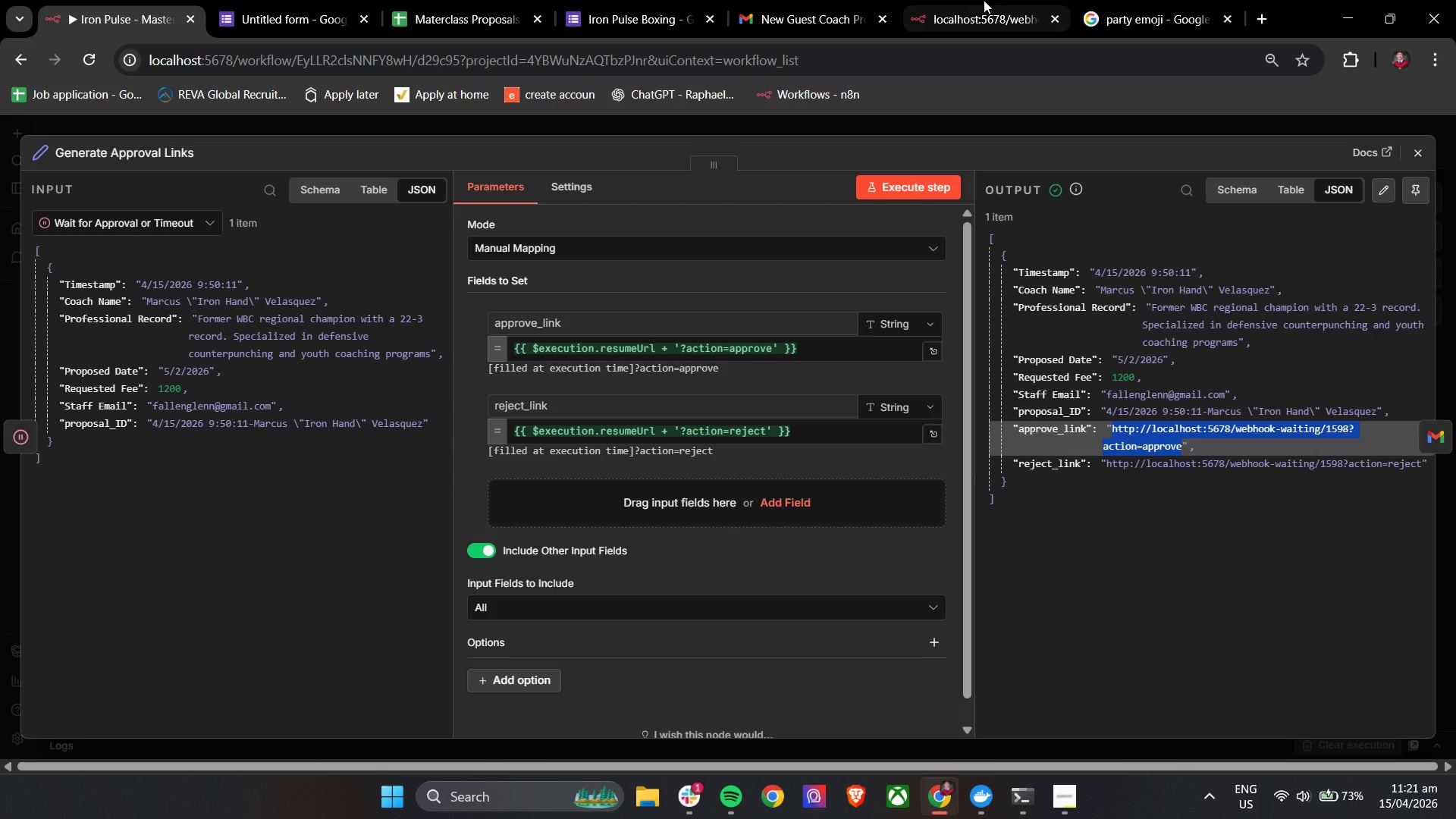 
left_click([984, 0])
 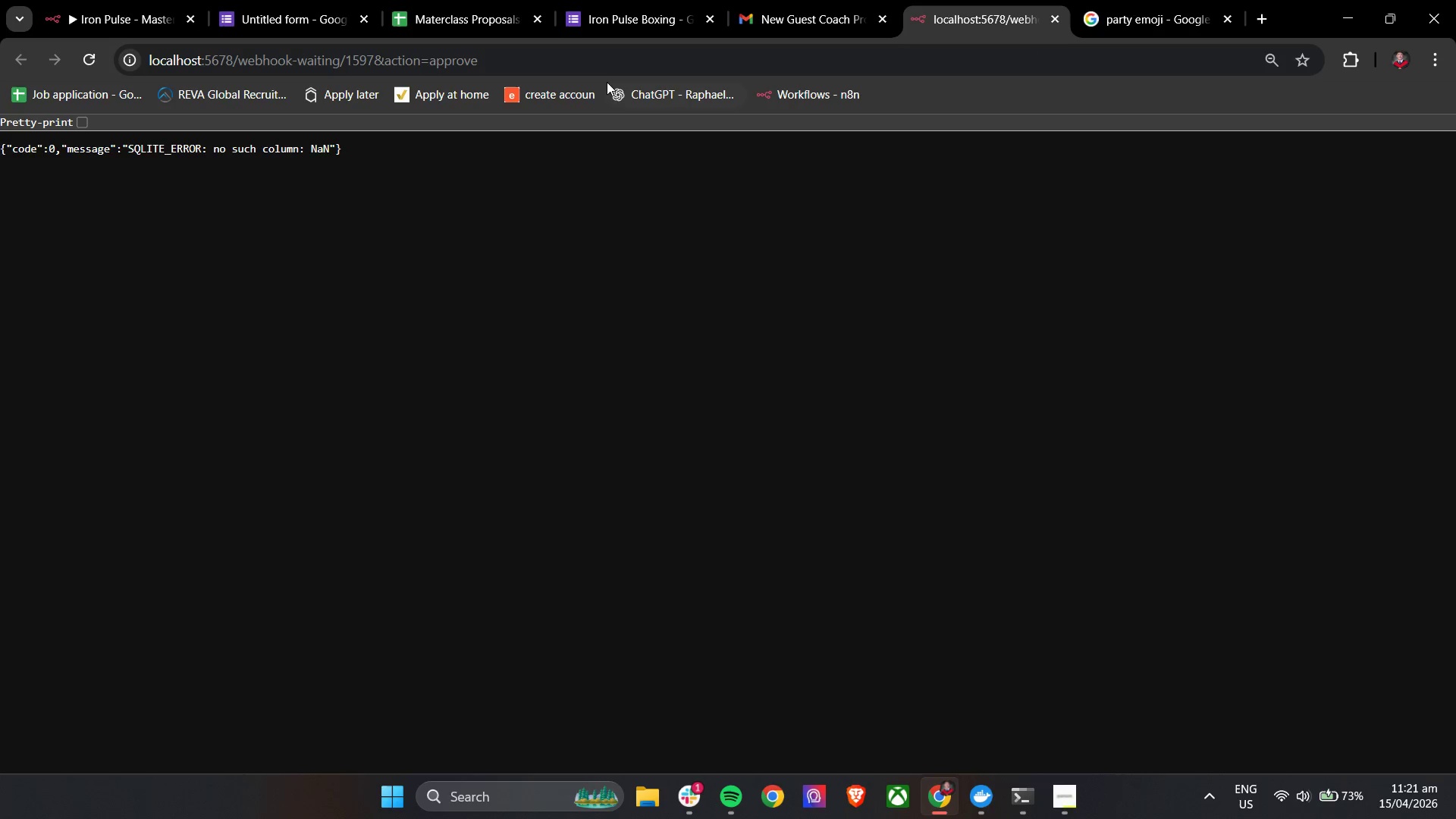 
left_click([603, 65])
 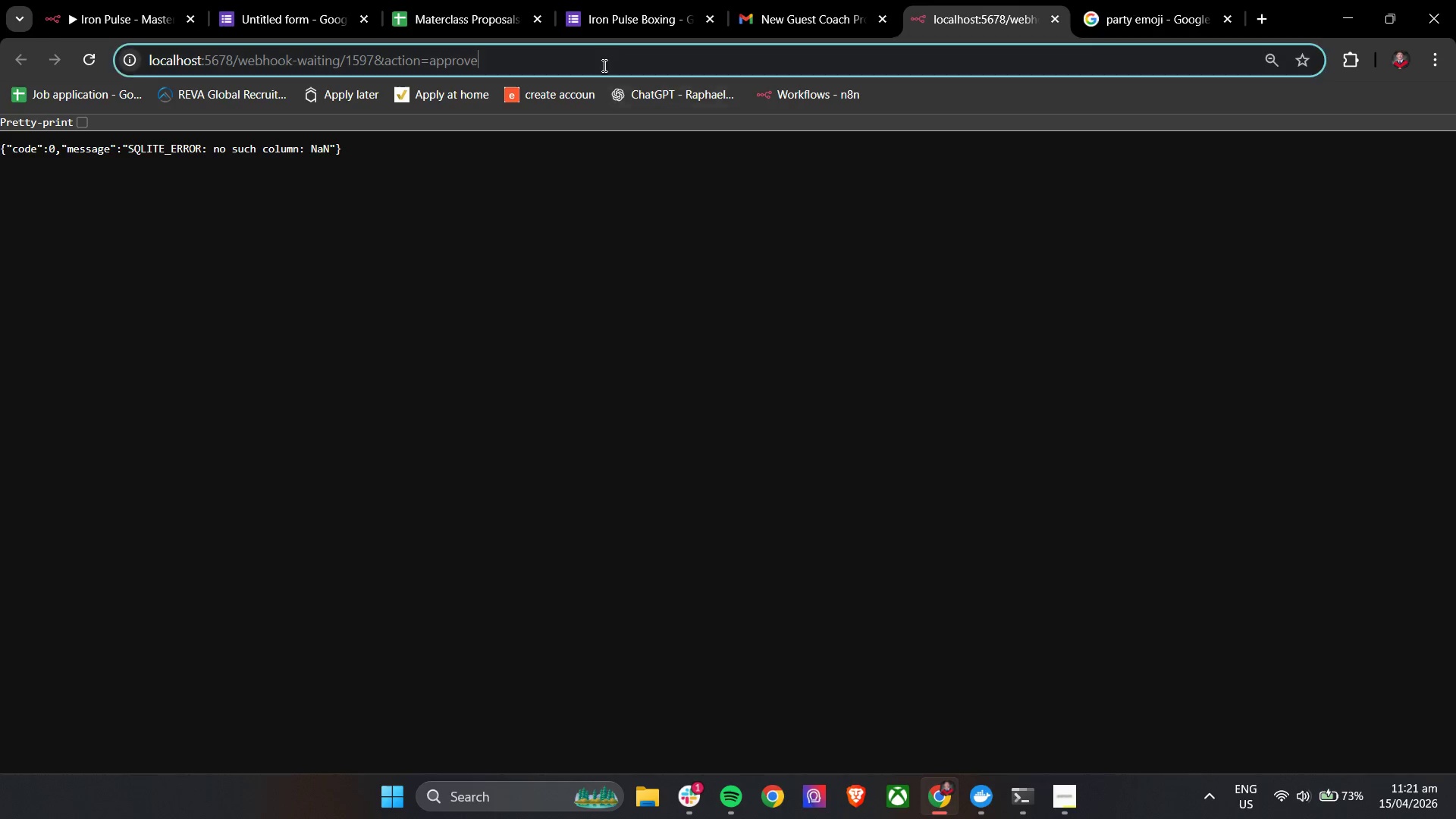 
key(Control+V)
 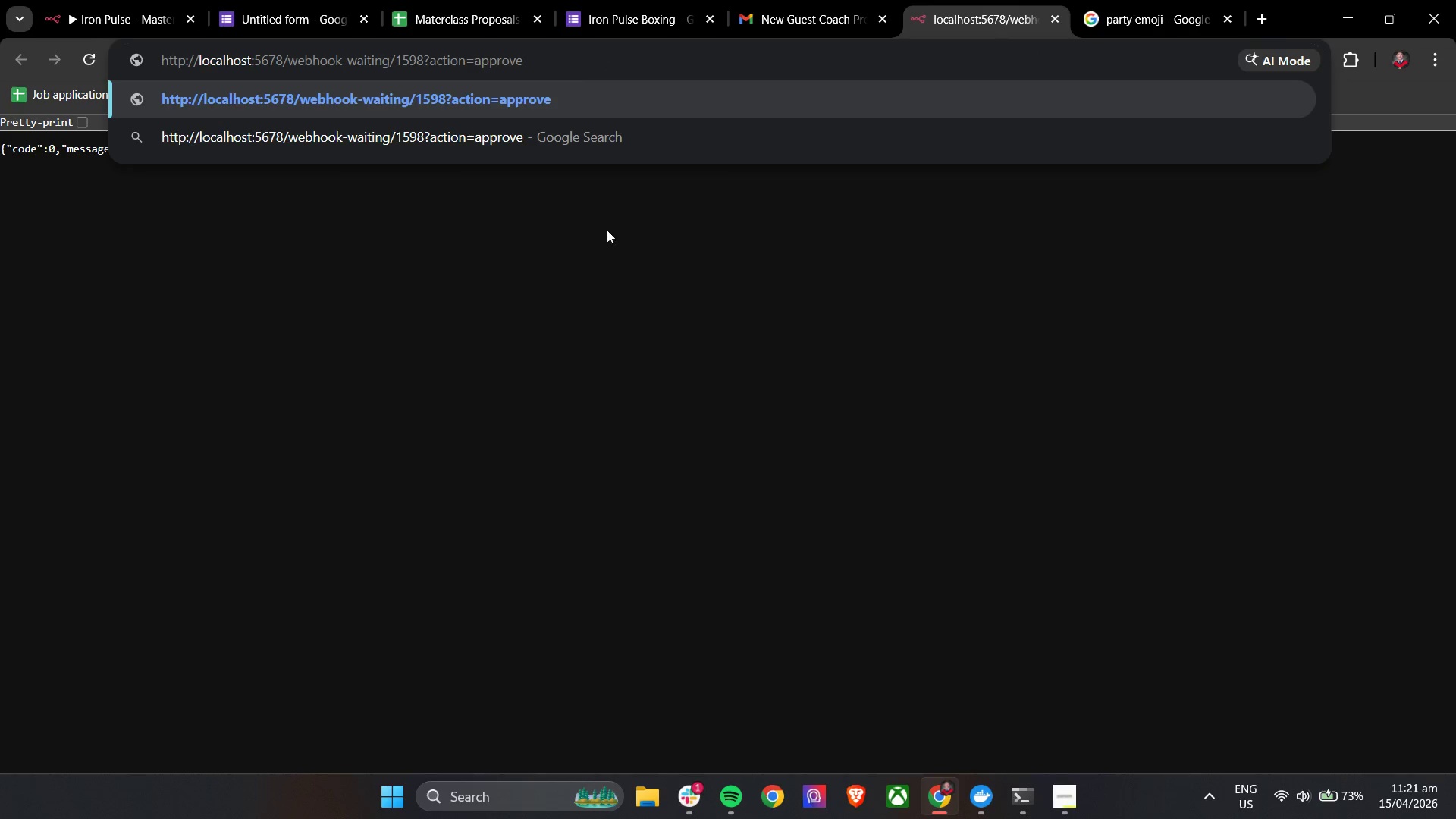 
left_click([594, 275])
 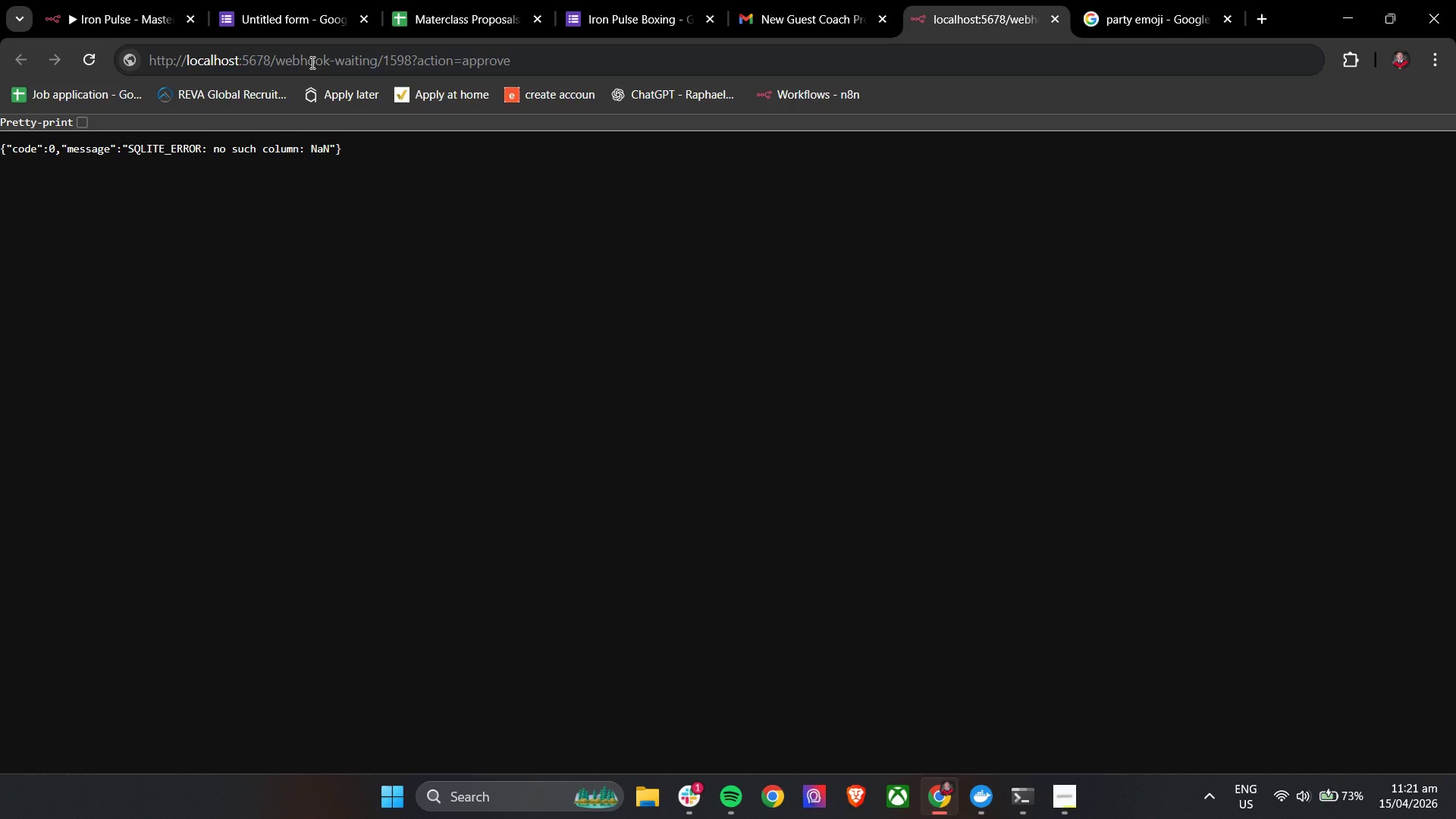 
left_click([136, 0])
 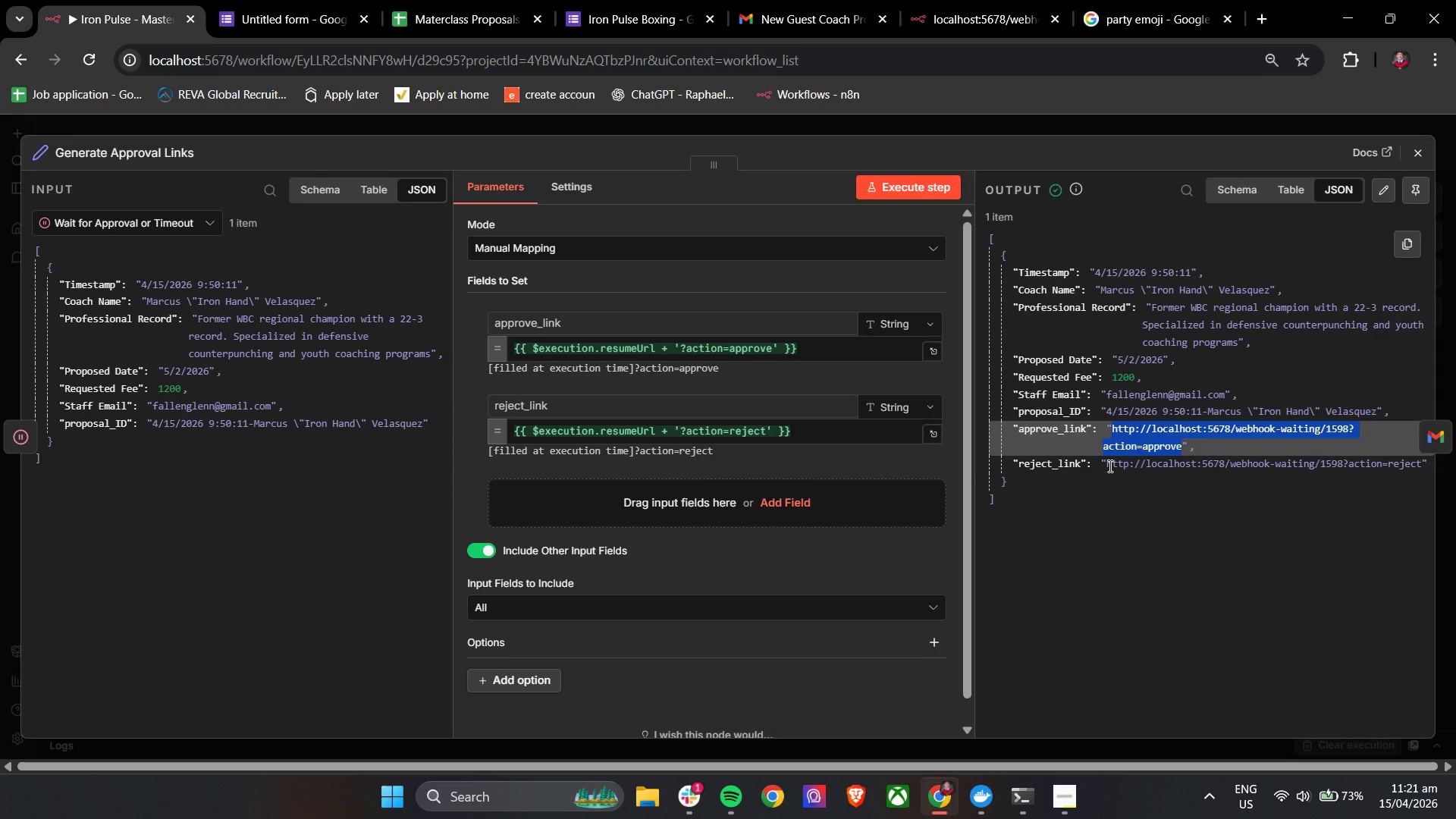 
left_click_drag(start_coordinate=[1106, 465], to_coordinate=[1420, 470])
 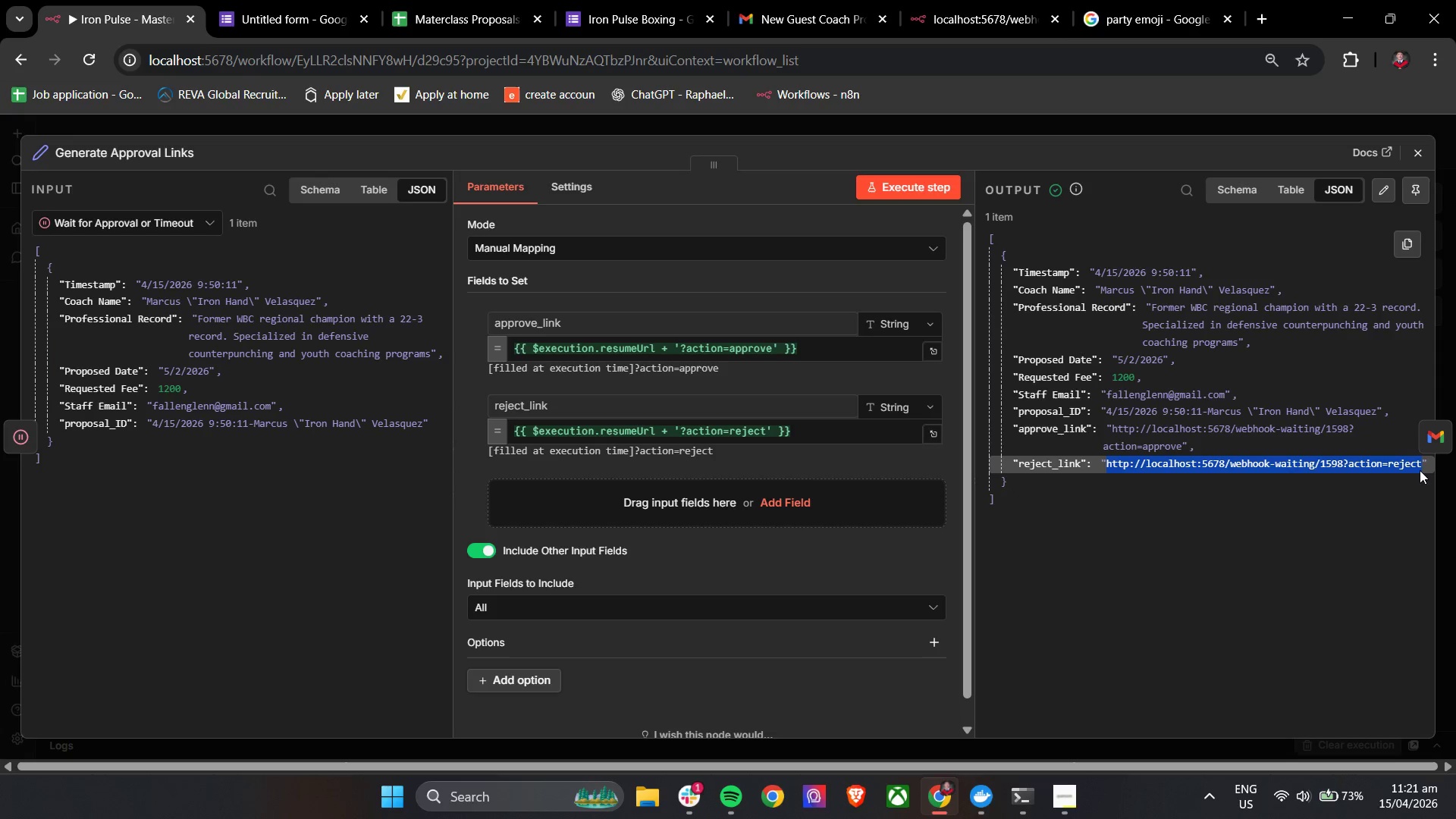 
key(Control+C)
 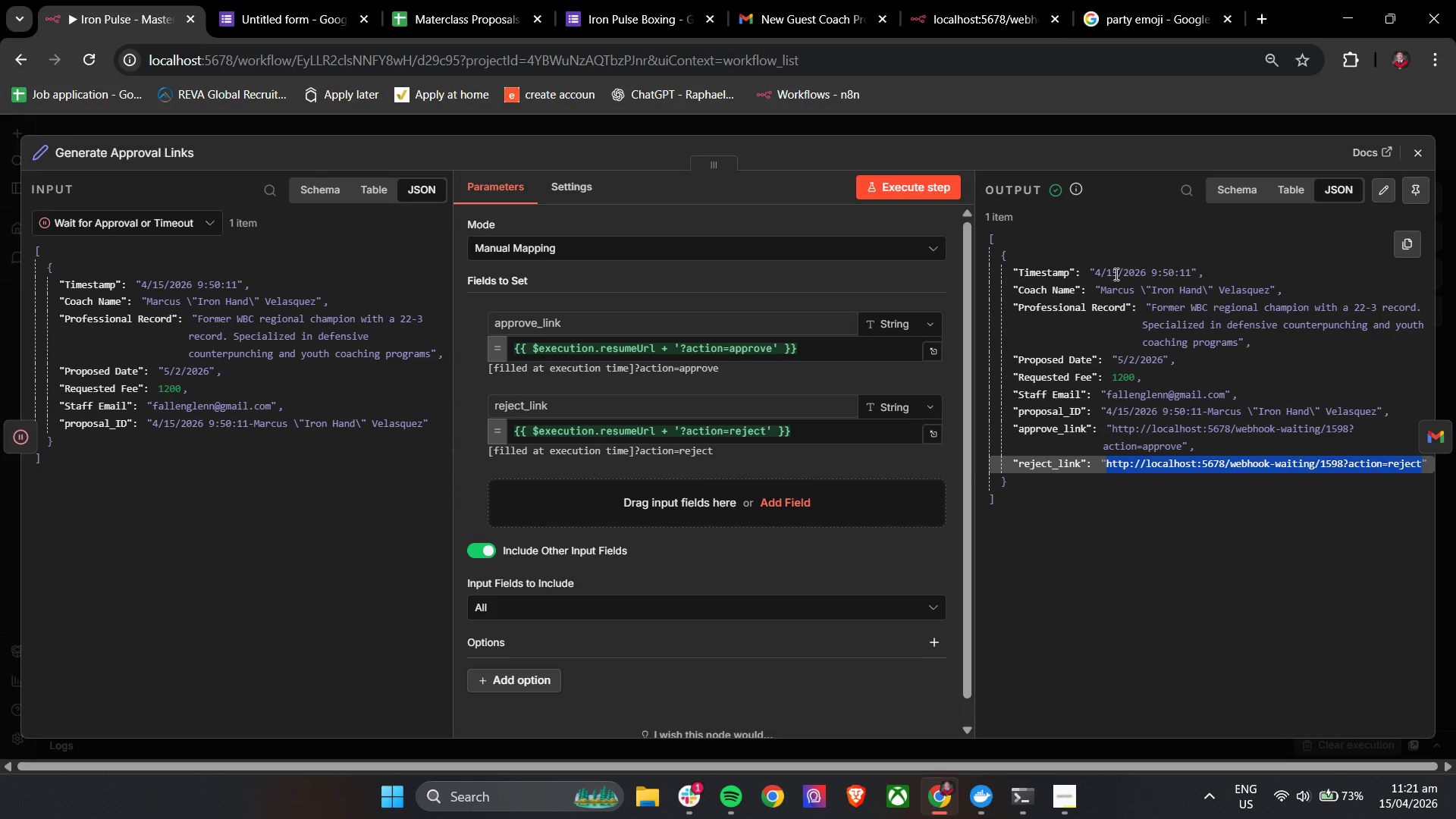 
key(Control+C)
 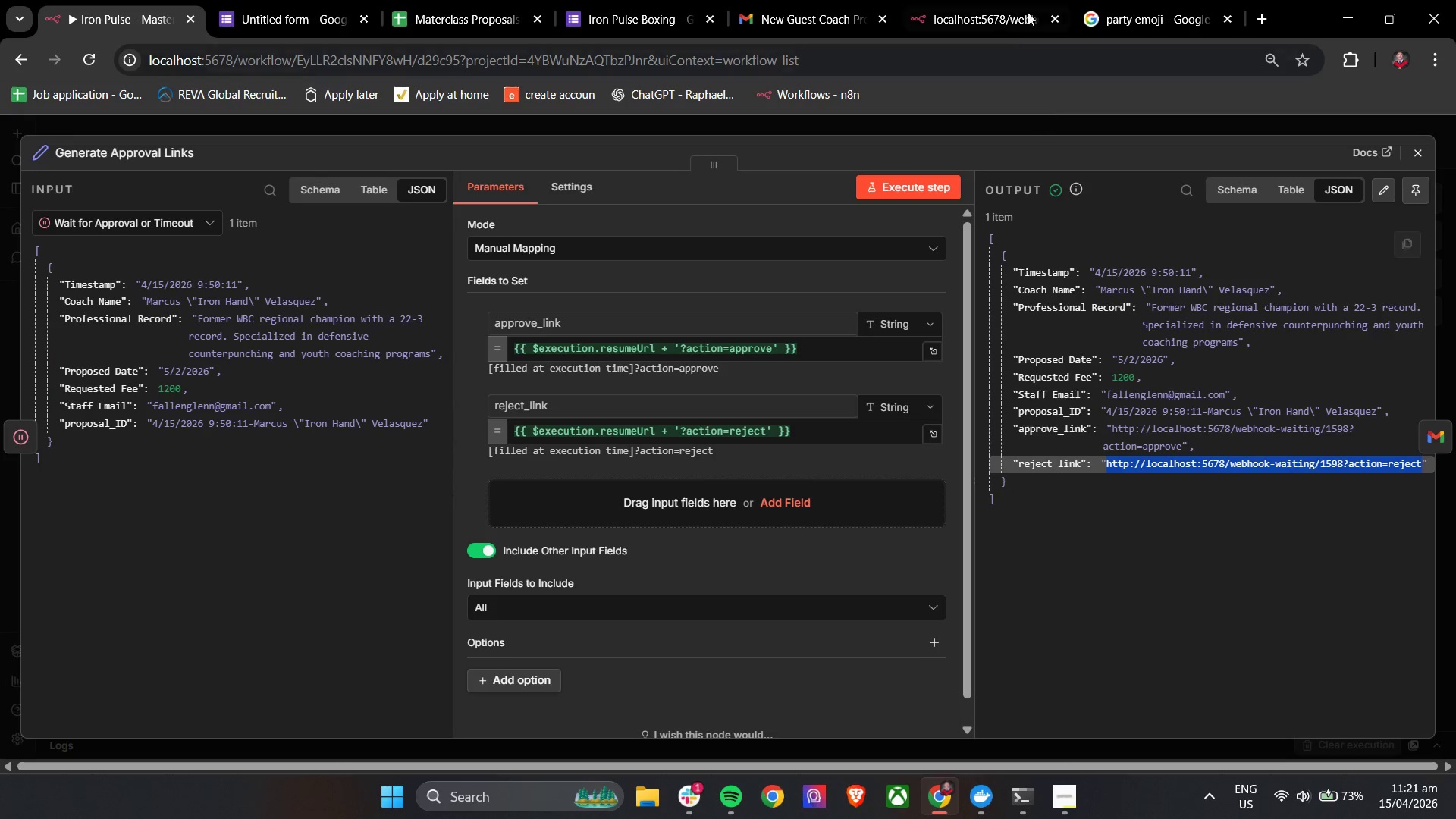 
key(Control+C)
 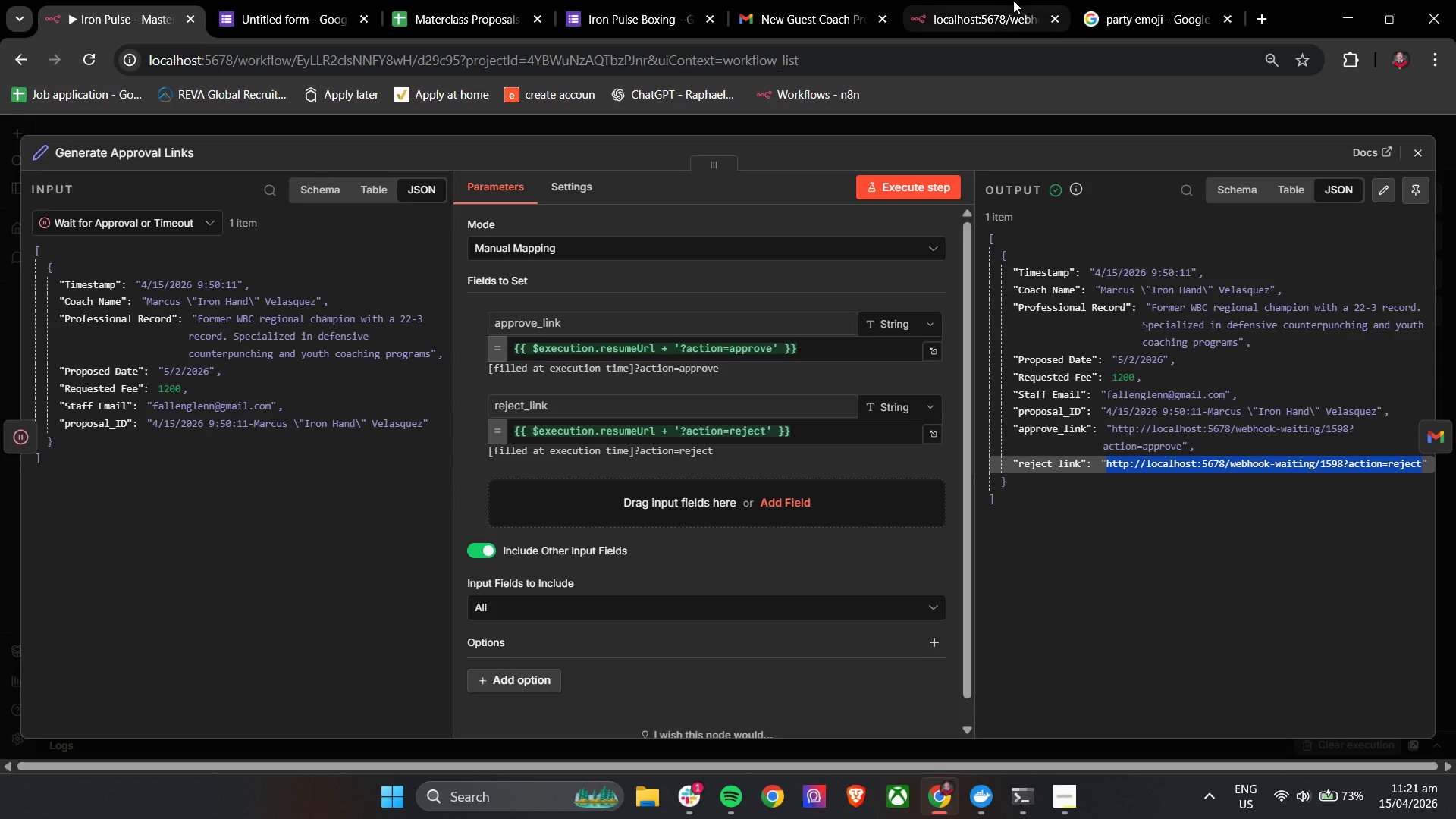 
key(Control+C)
 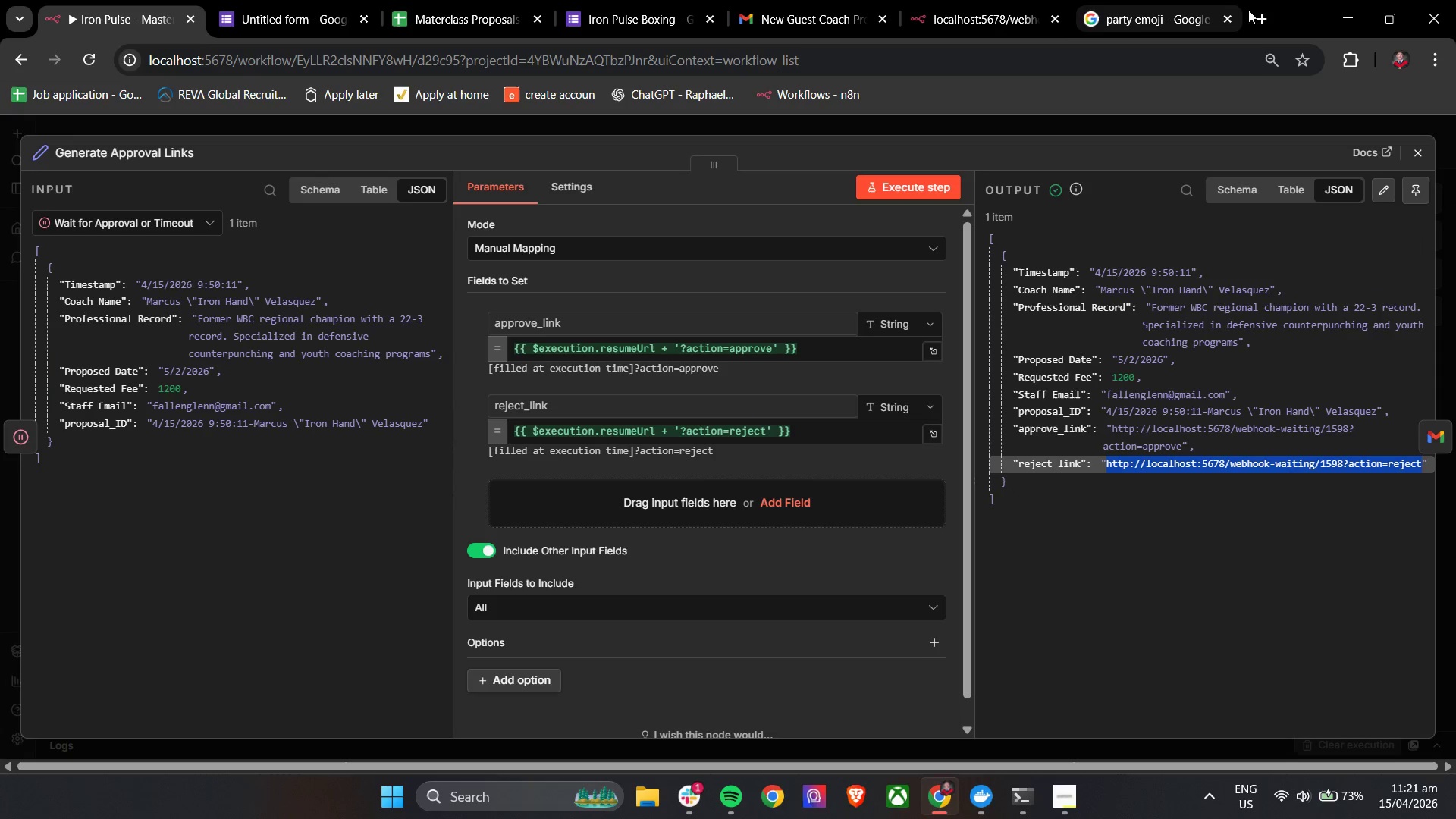 
left_click([1258, 14])
 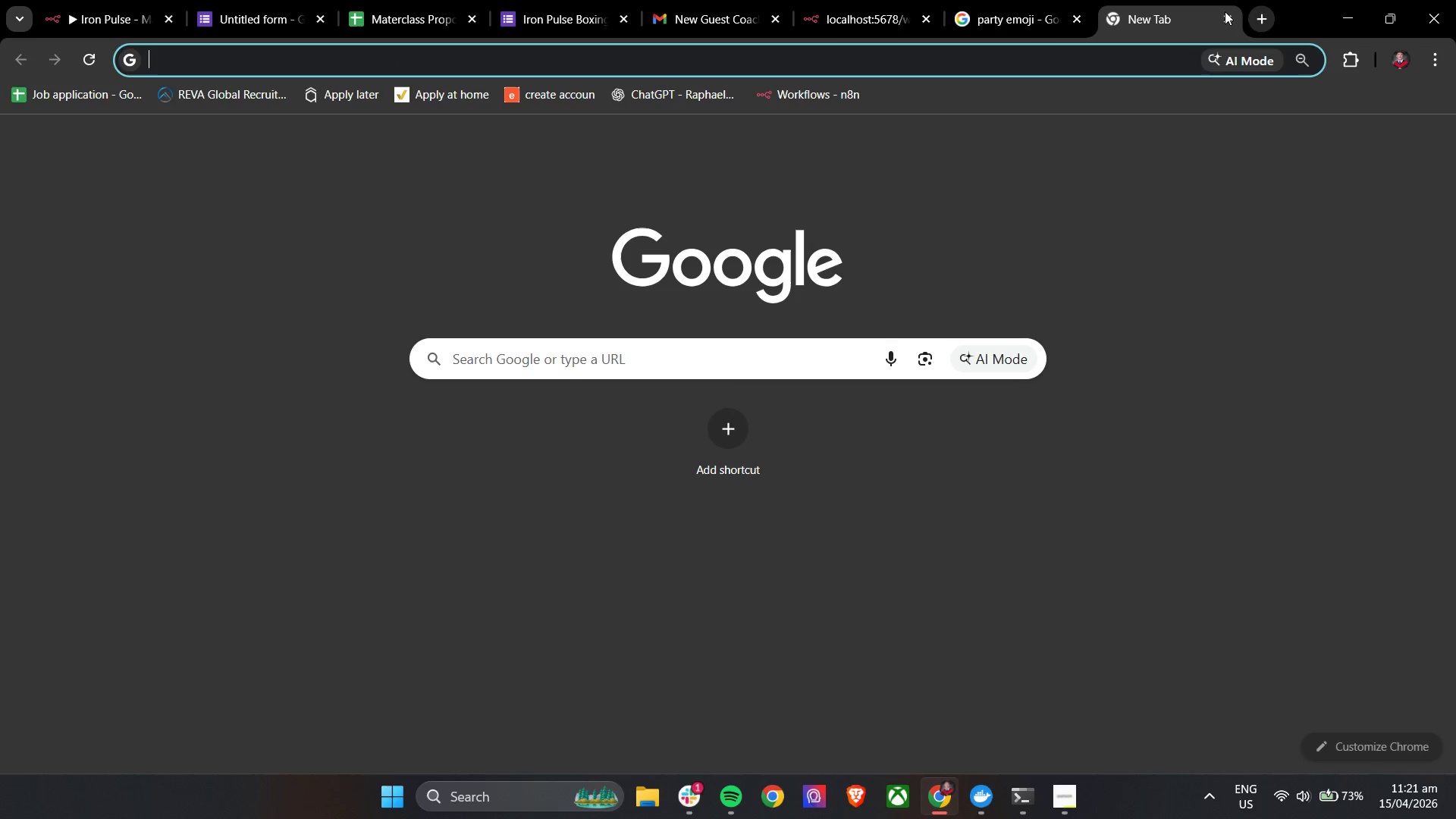 
left_click_drag(start_coordinate=[1183, 14], to_coordinate=[1062, 1])
 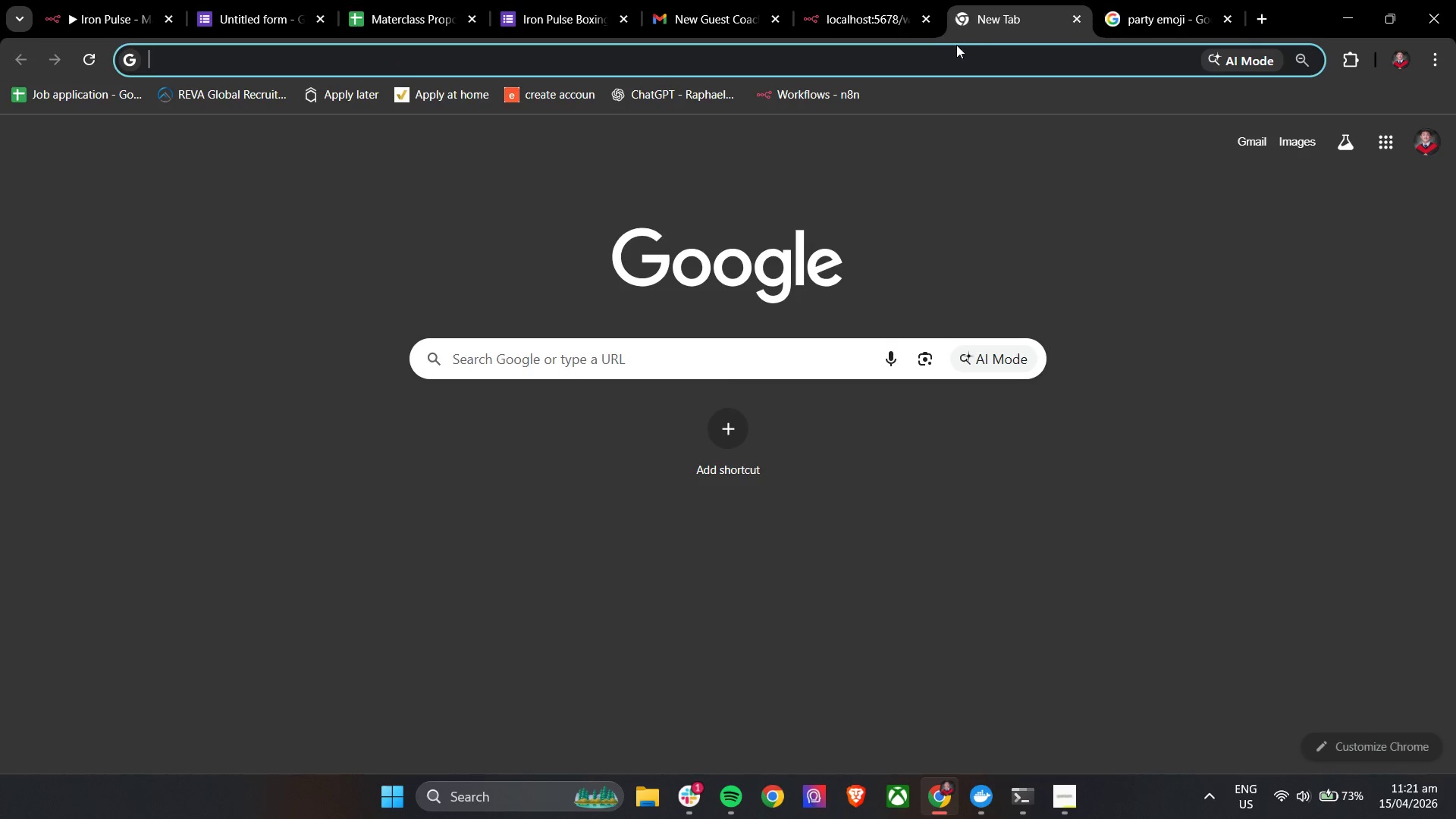 
left_click([952, 49])
 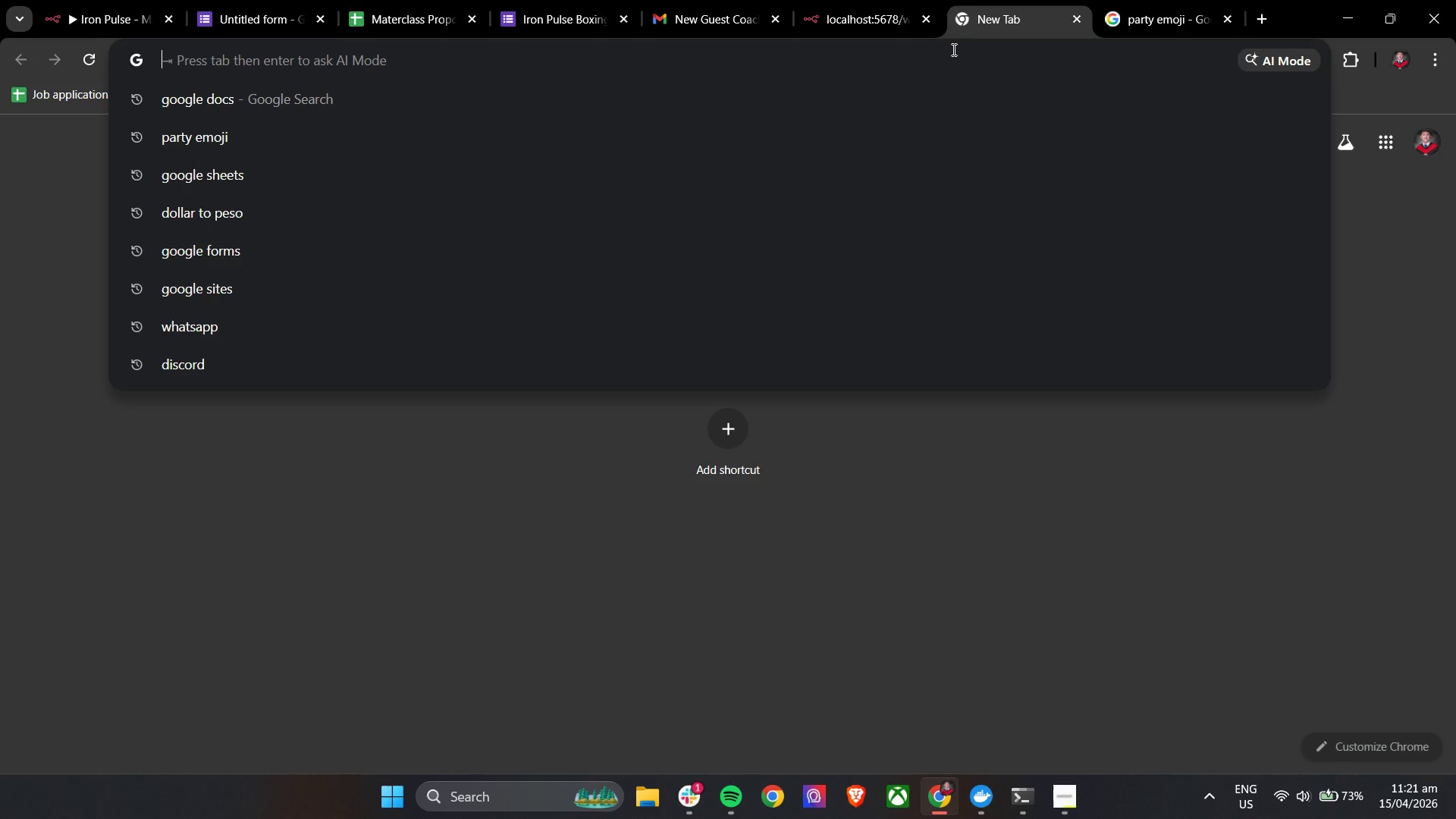 
key(Control+V)
 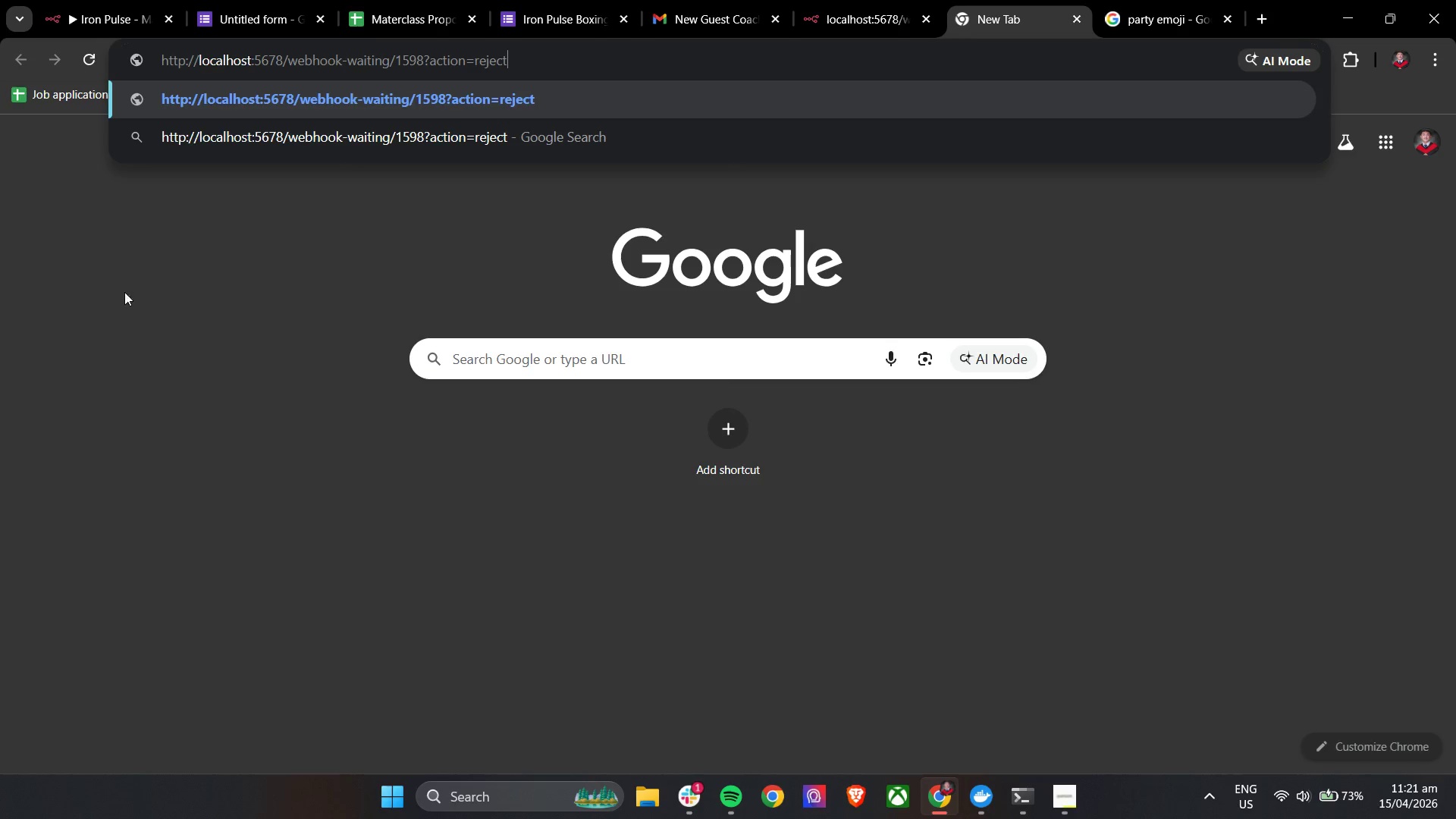 
left_click([97, 325])
 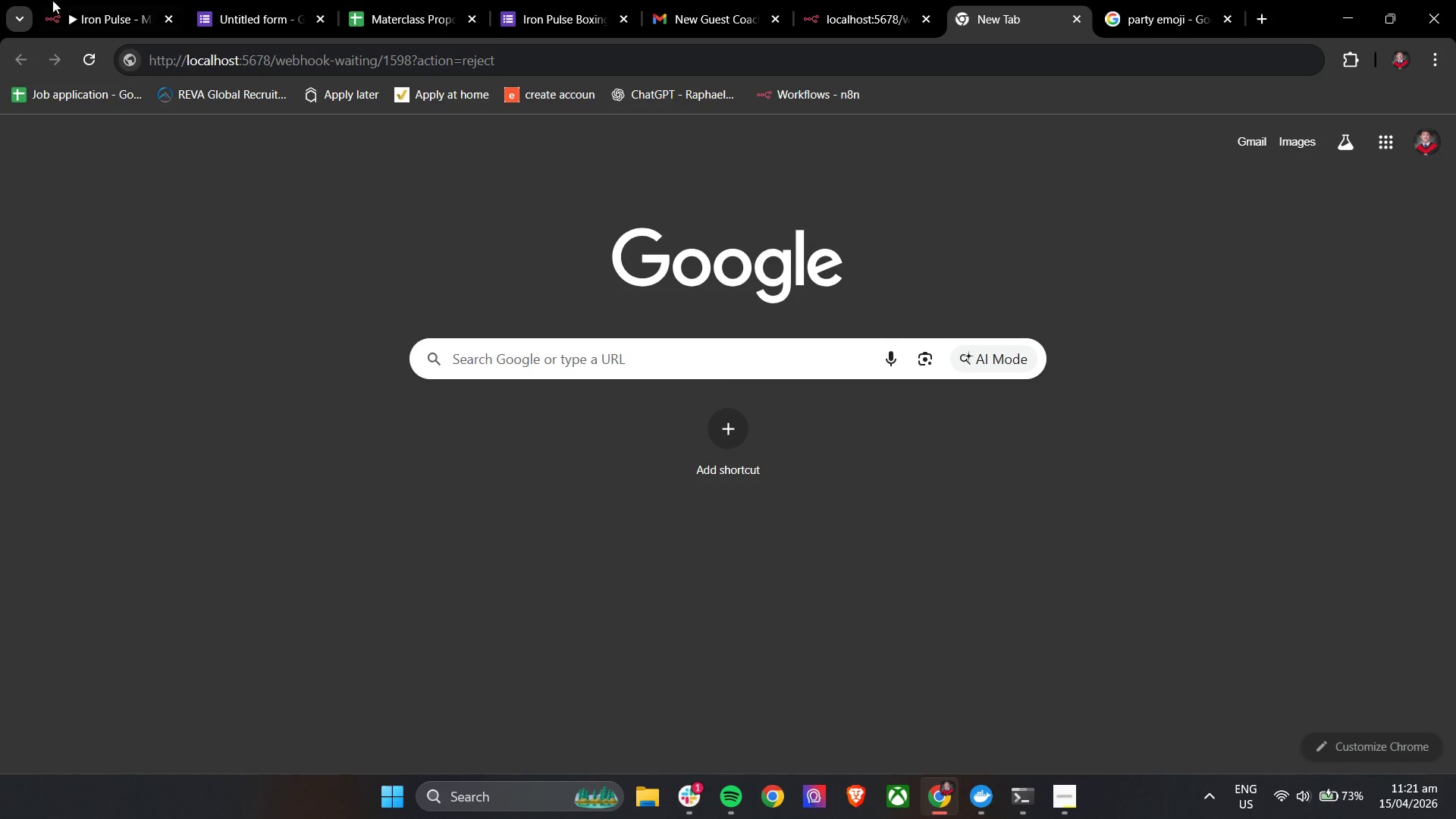 
left_click([52, 0])
 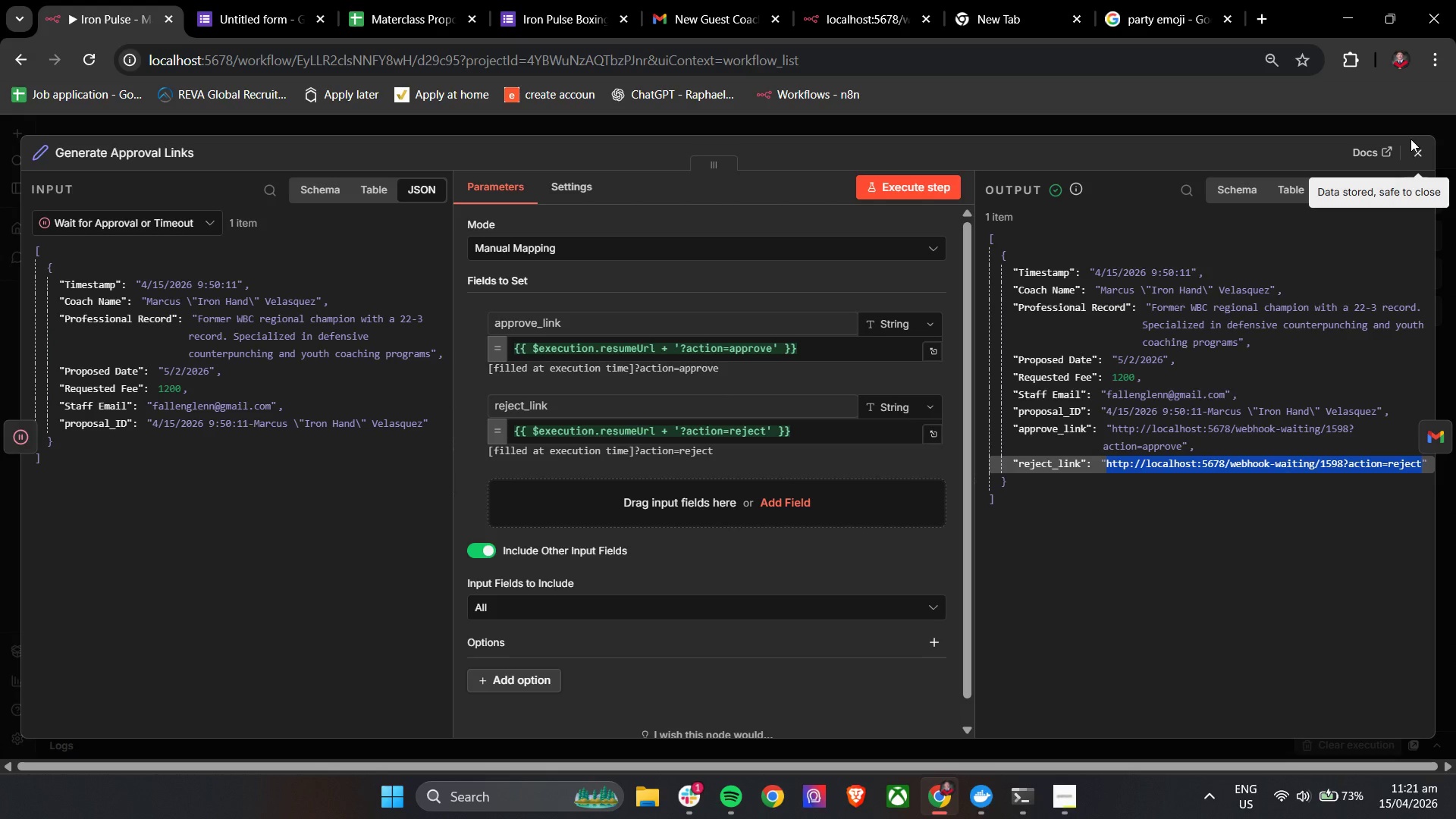 
left_click([1416, 151])
 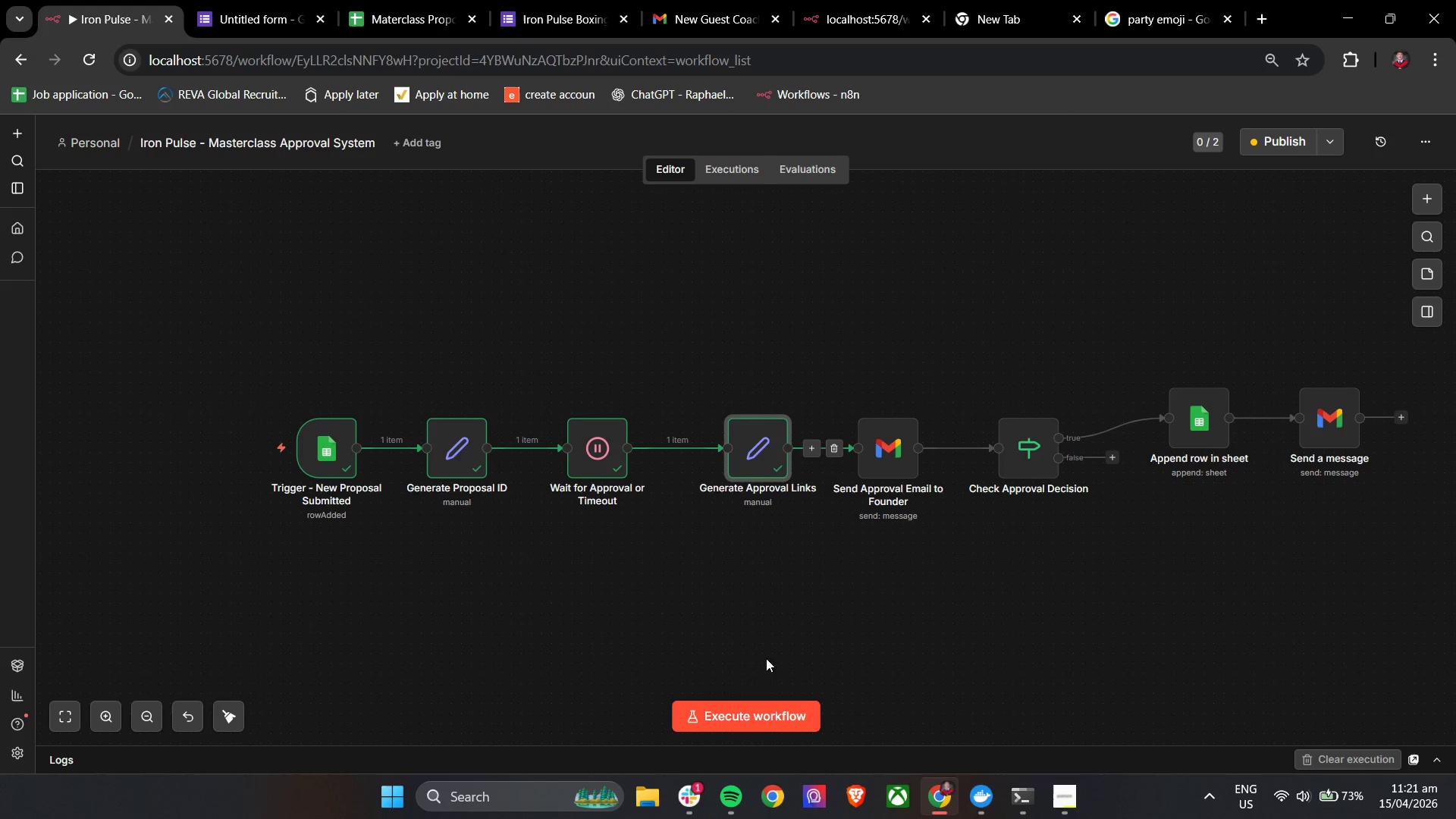 
left_click([742, 715])
 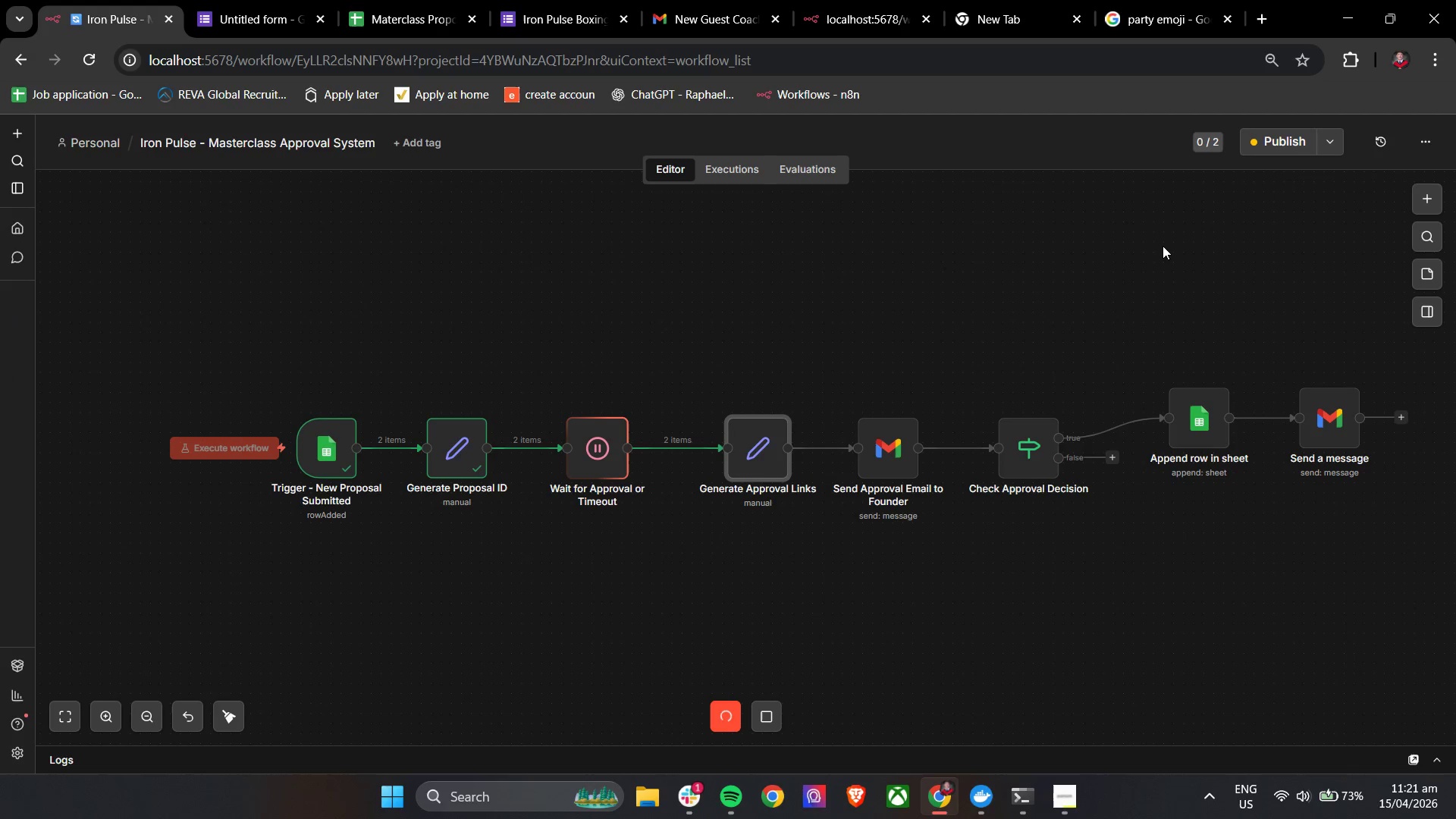 
left_click([1018, 0])
 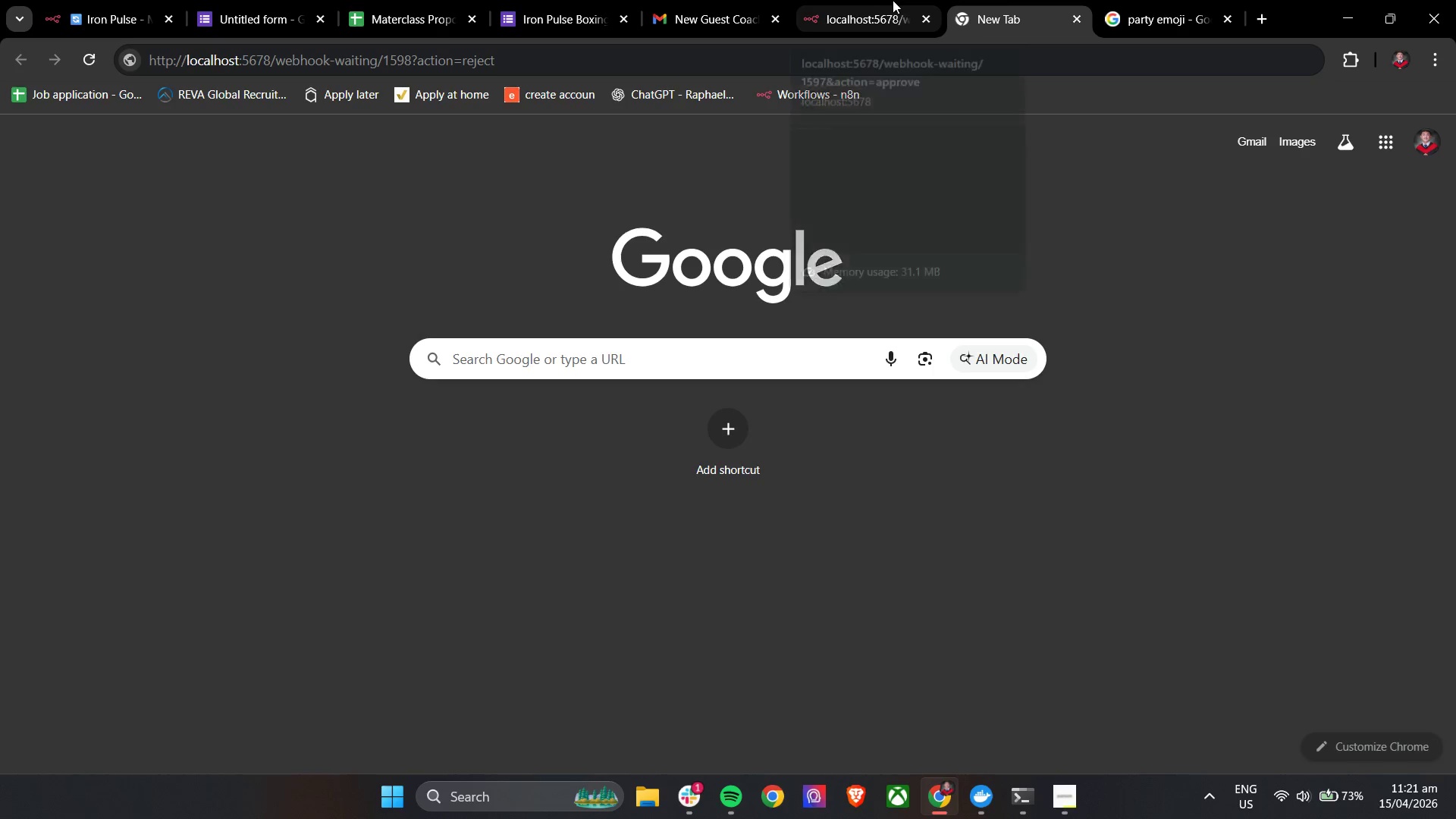 
left_click([893, 0])
 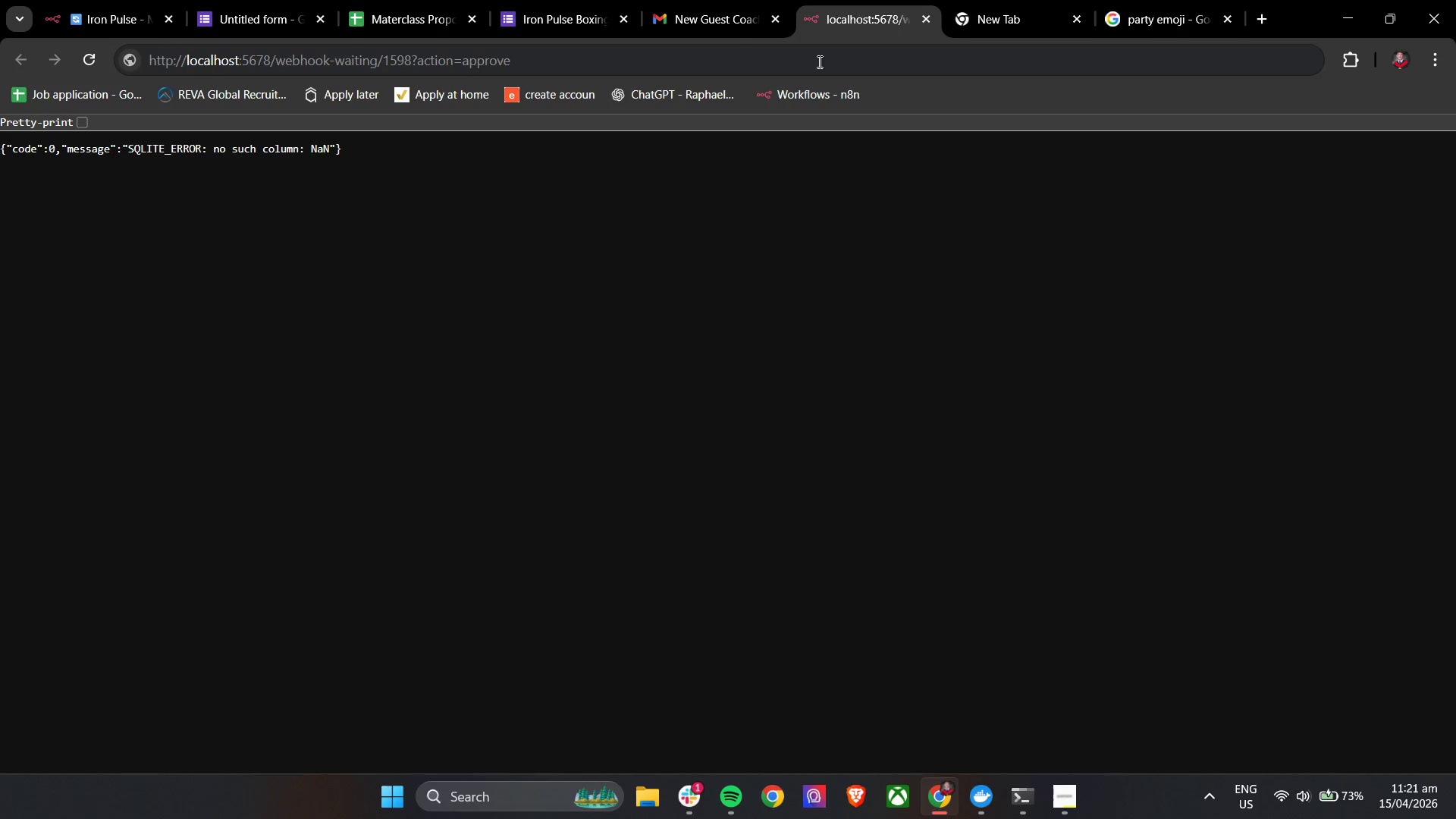 
left_click([811, 67])
 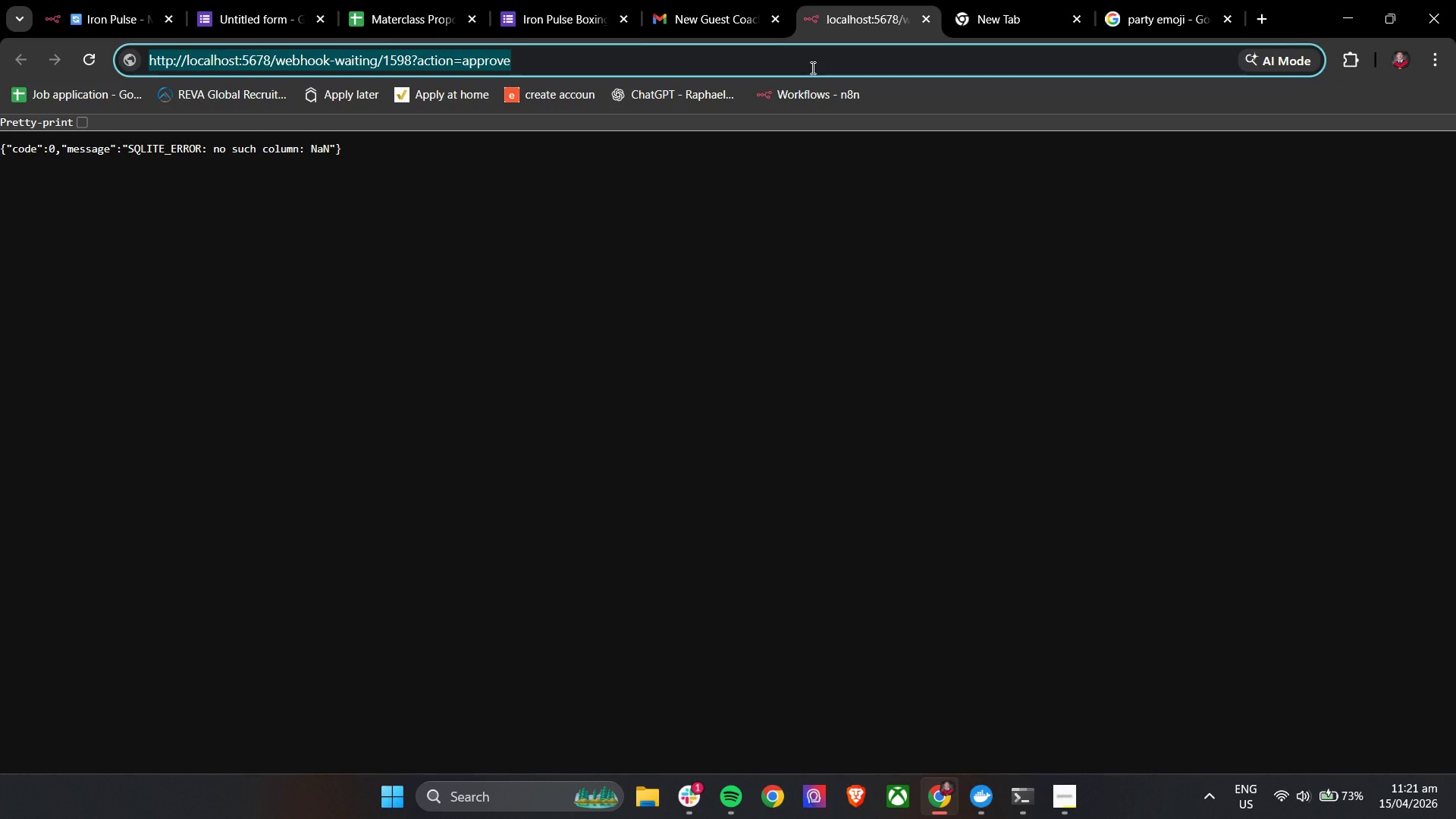 
key(Enter)
 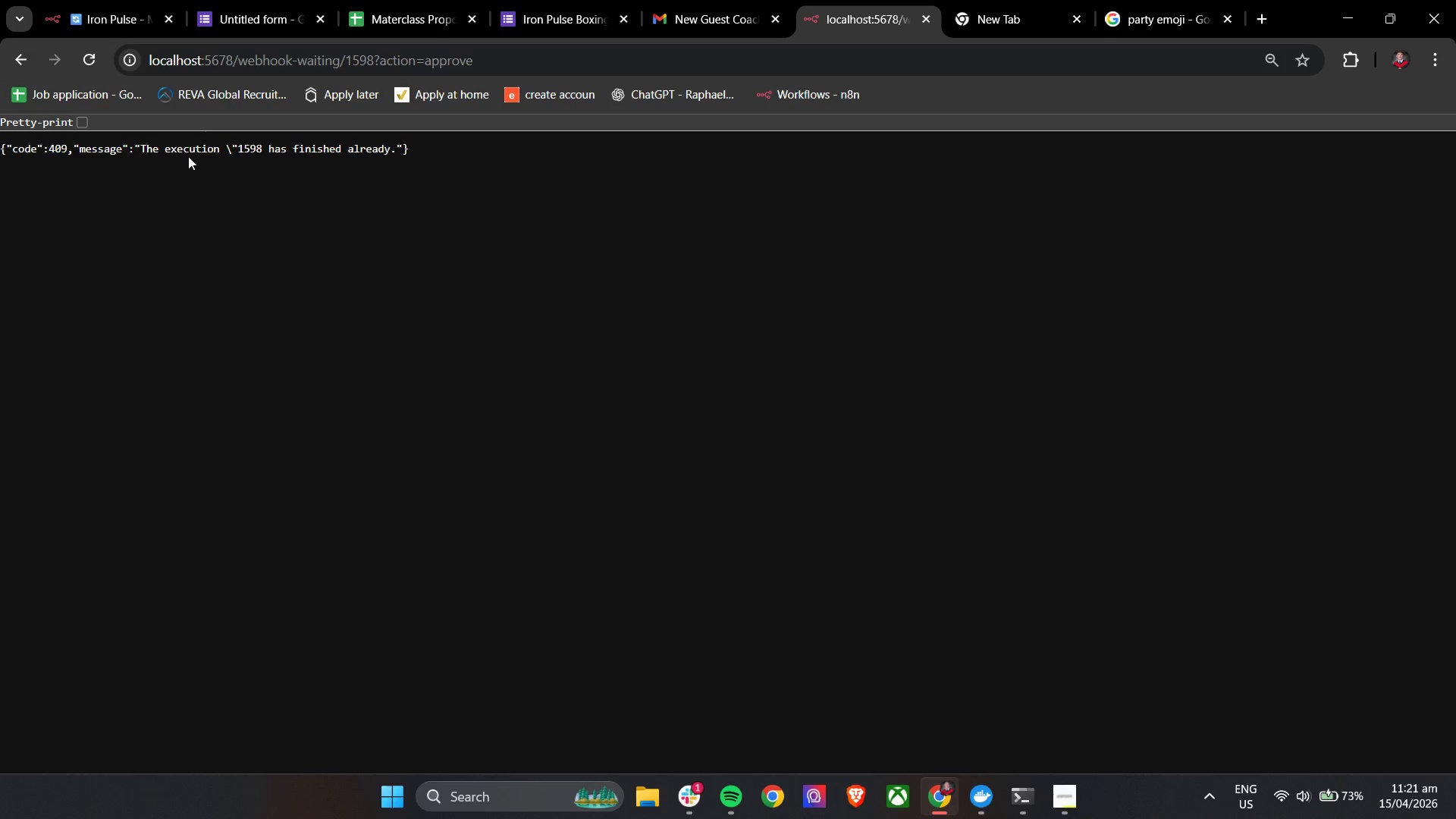 
left_click([122, 0])
 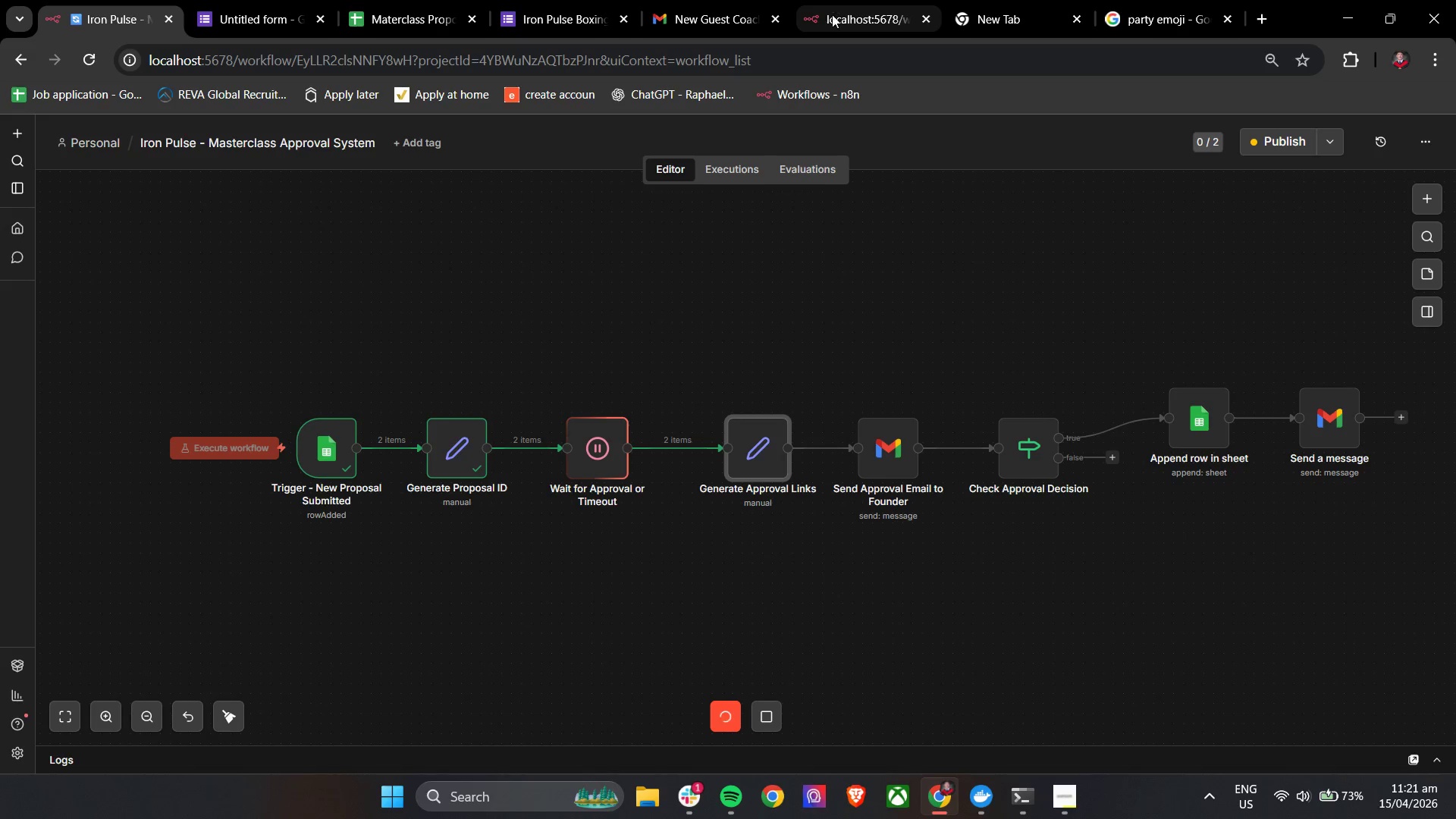 
left_click([877, 10])
 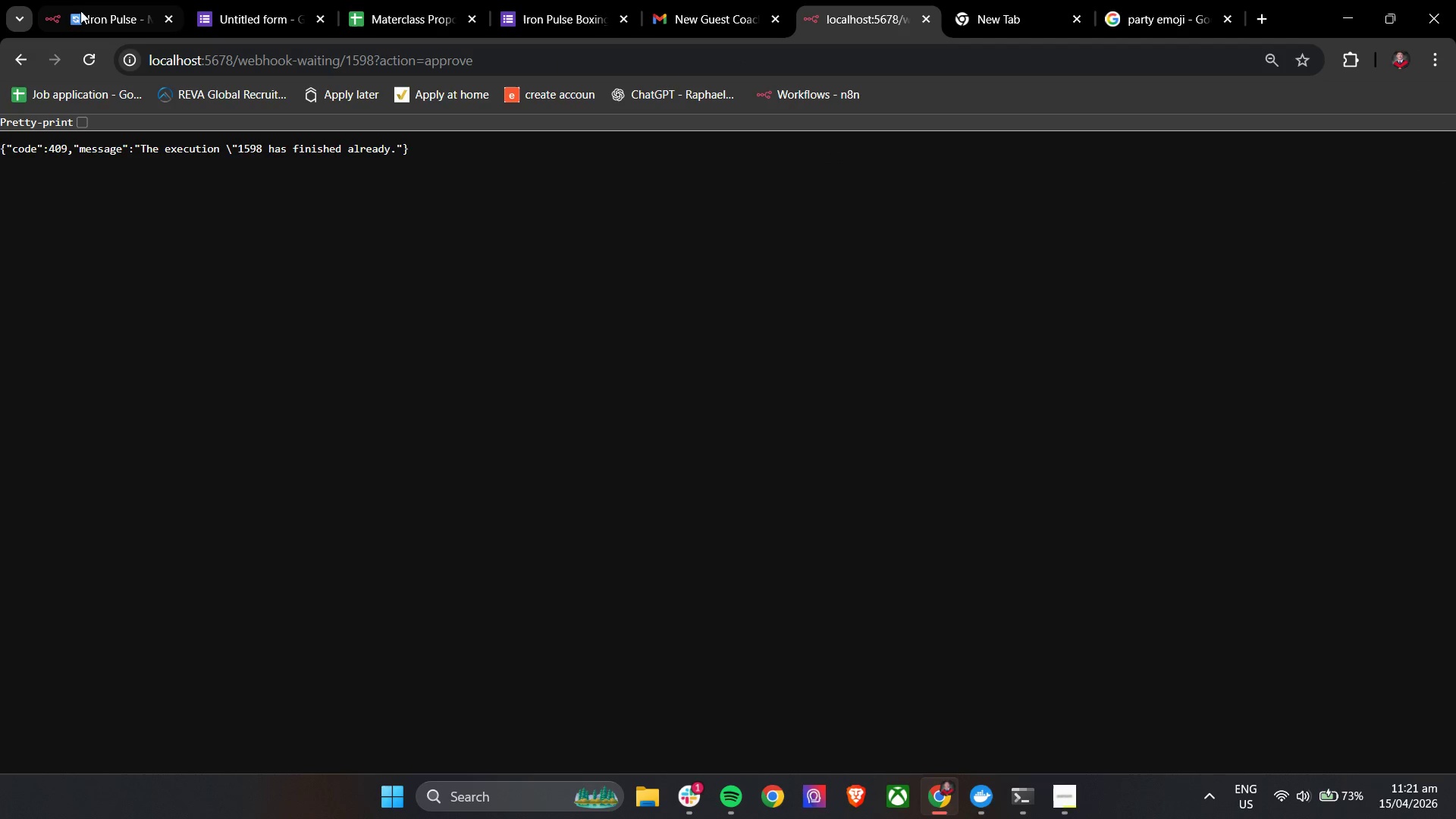 
left_click([94, 9])
 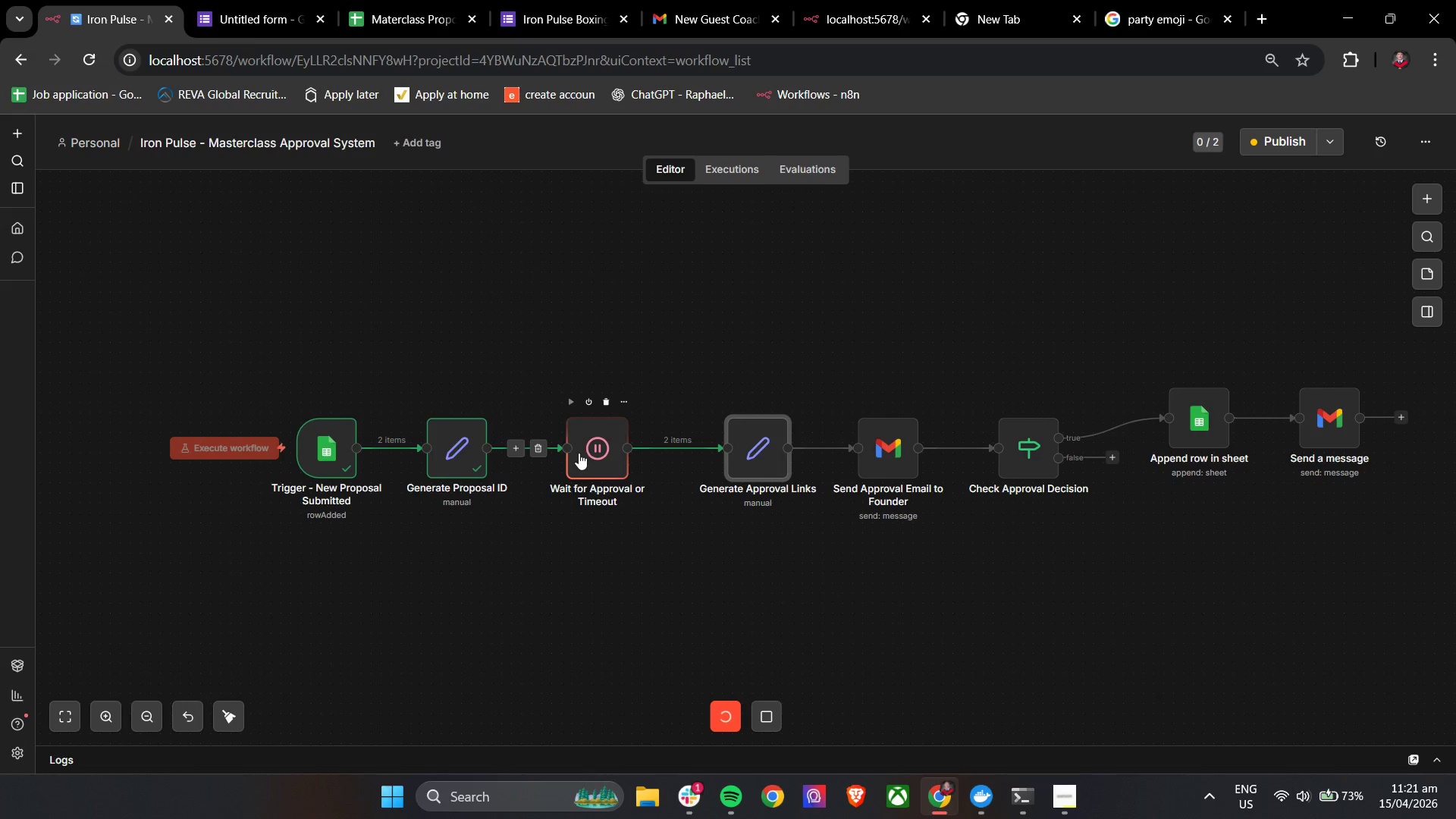 
double_click([582, 453])
 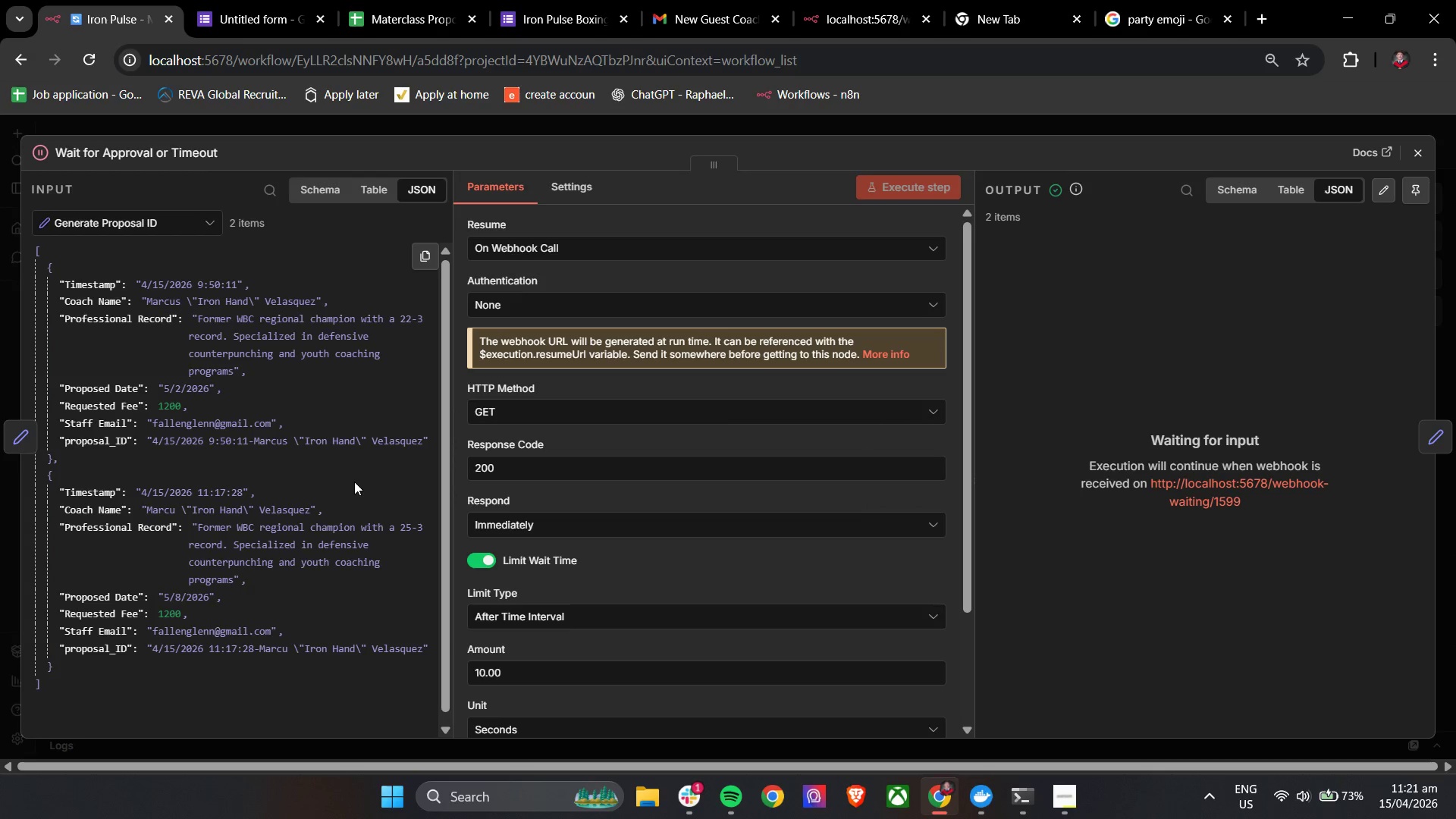 
wait(7.67)
 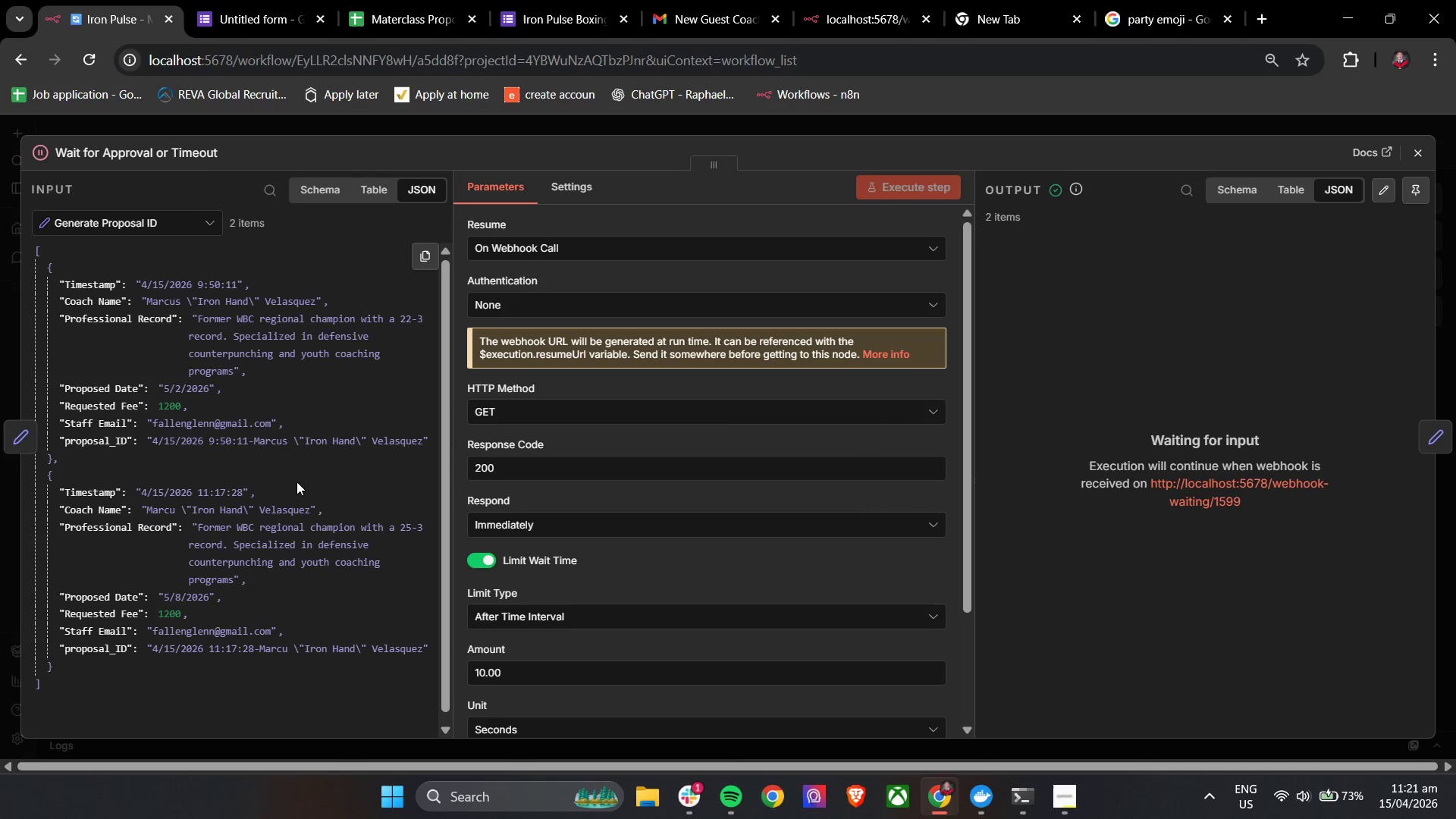 
scroll: coordinate [354, 482], scroll_direction: down, amount: 3.0
 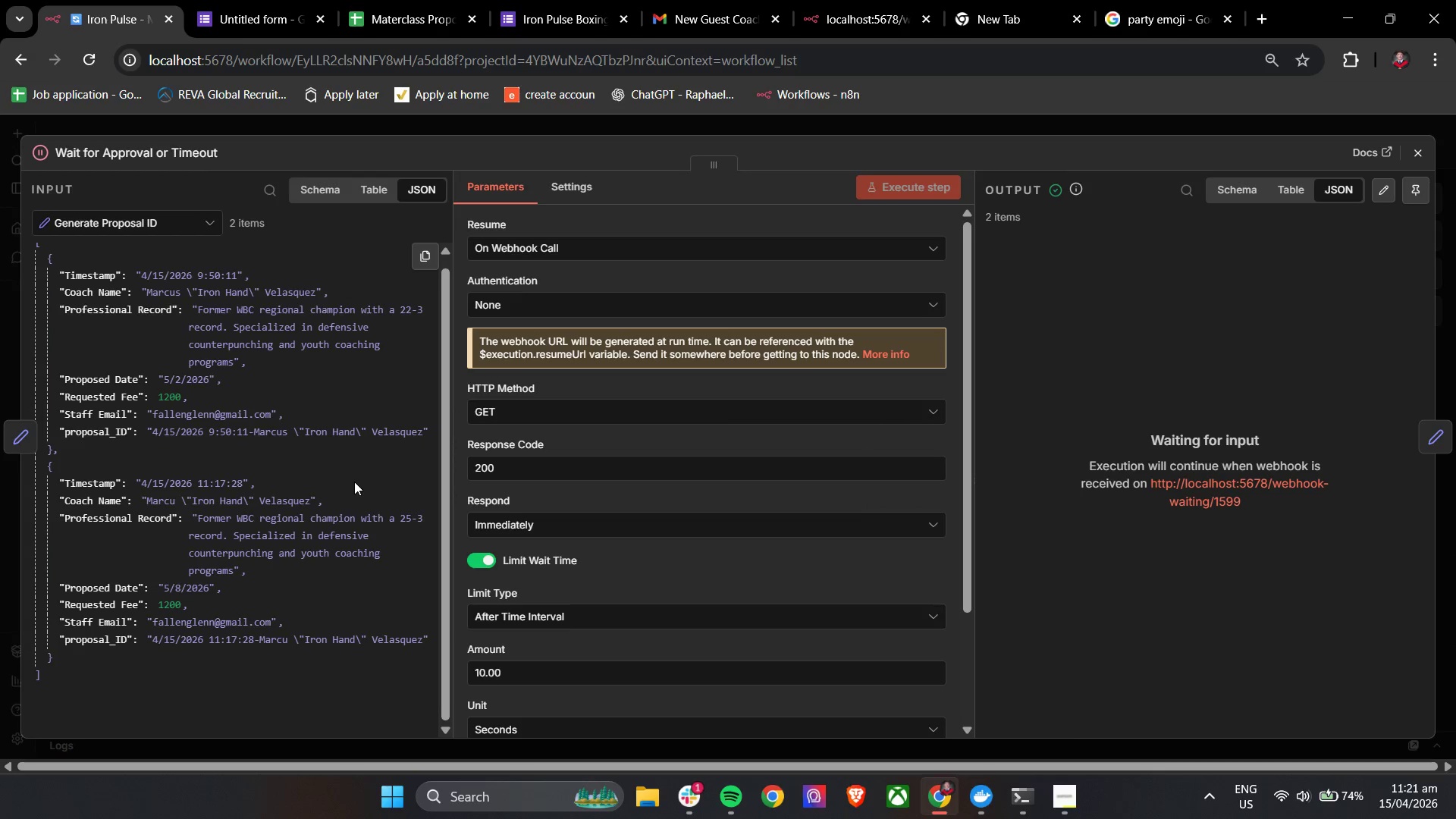 
scroll: coordinate [354, 482], scroll_direction: up, amount: 4.0
 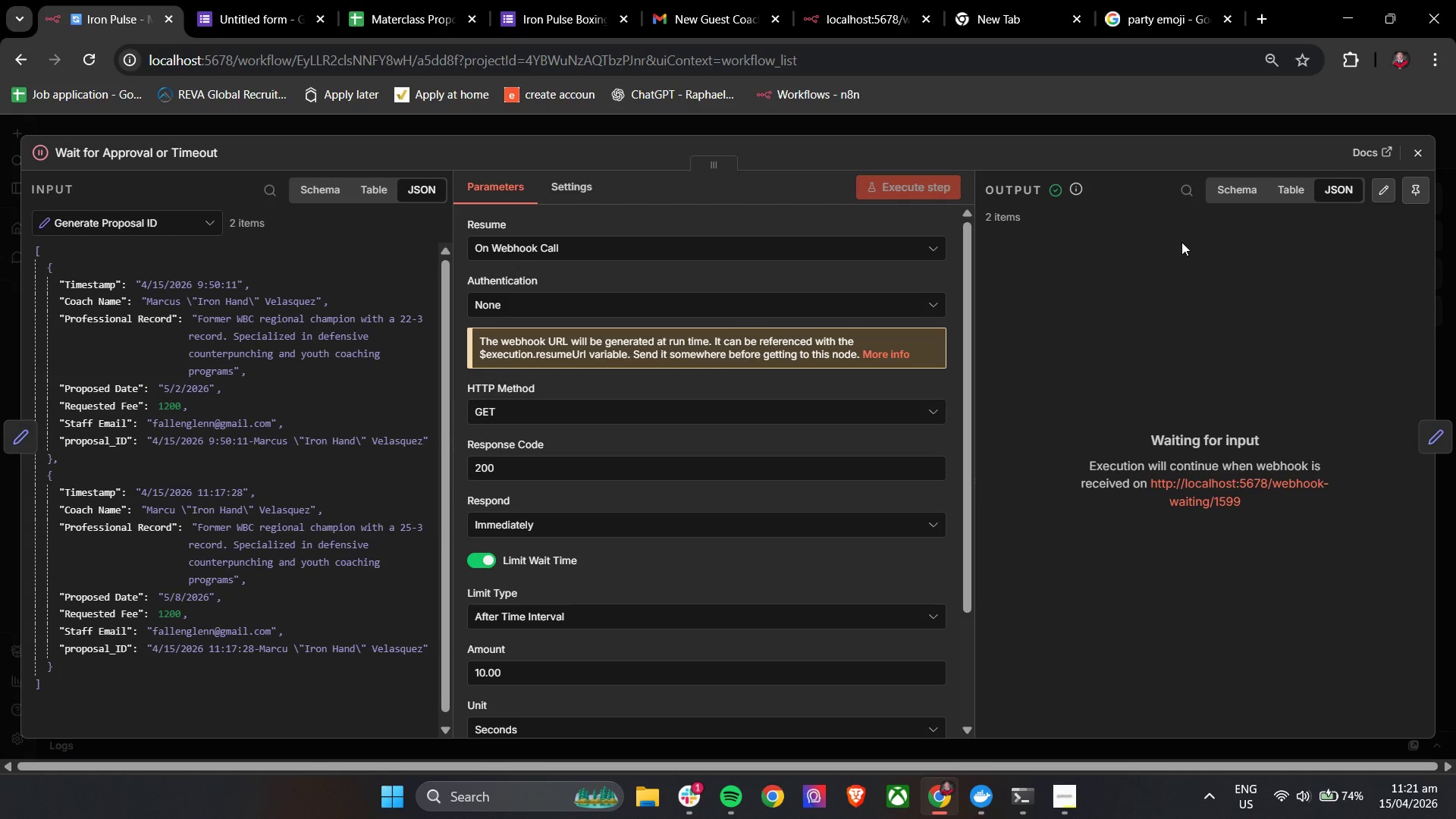 
scroll: coordinate [949, 477], scroll_direction: down, amount: 5.0
 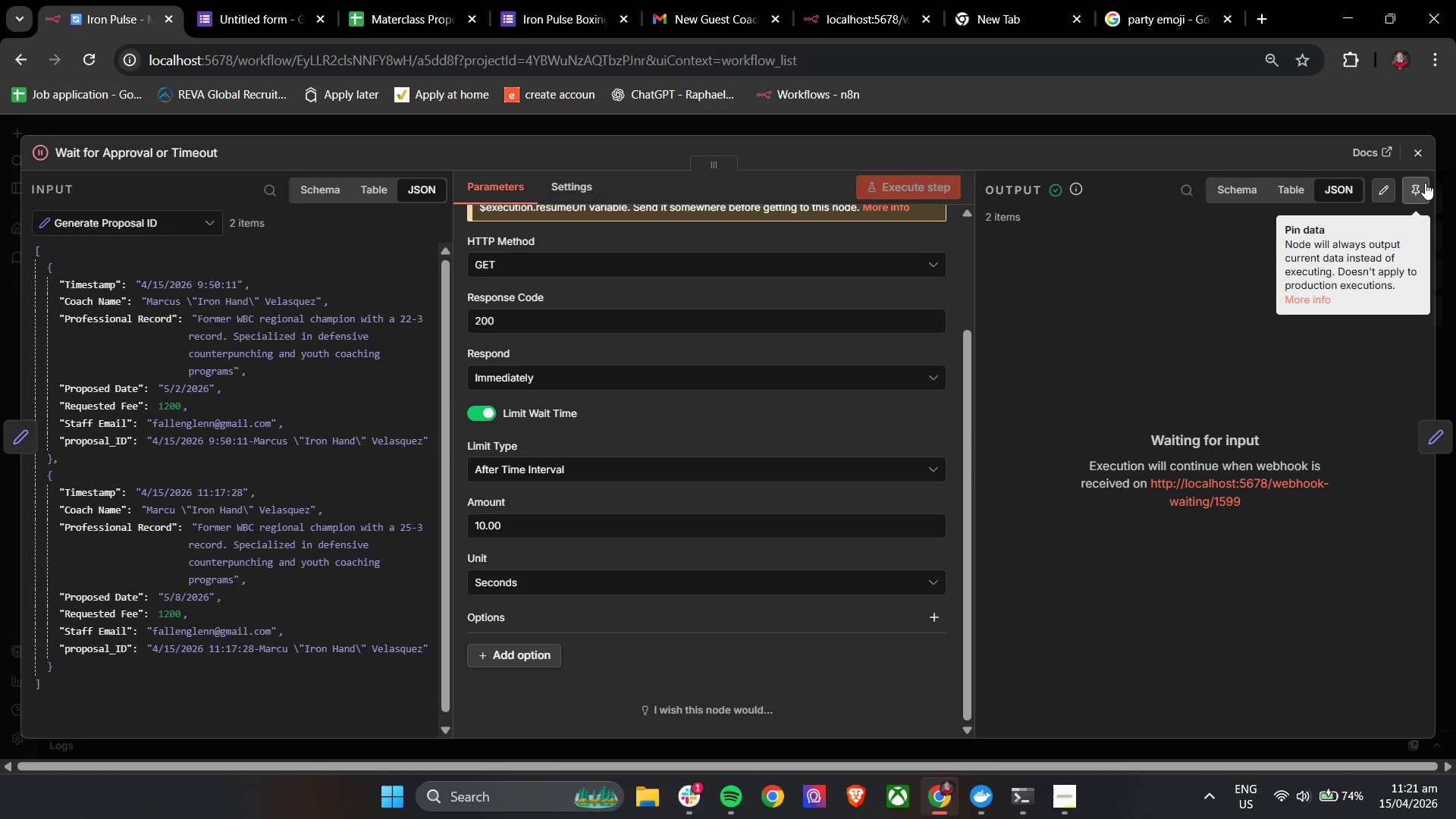 
left_click([1419, 156])
 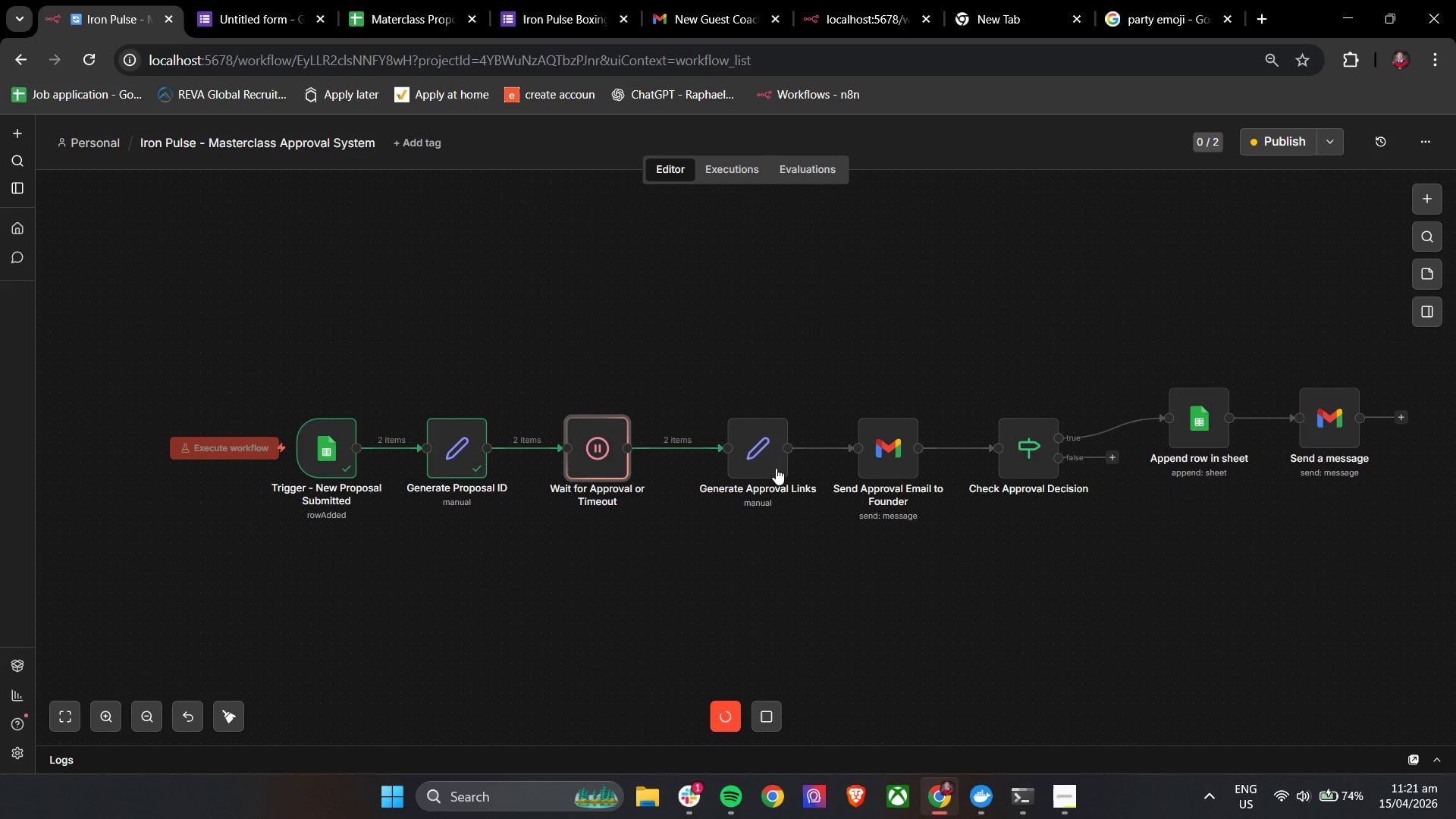 
double_click([776, 451])
 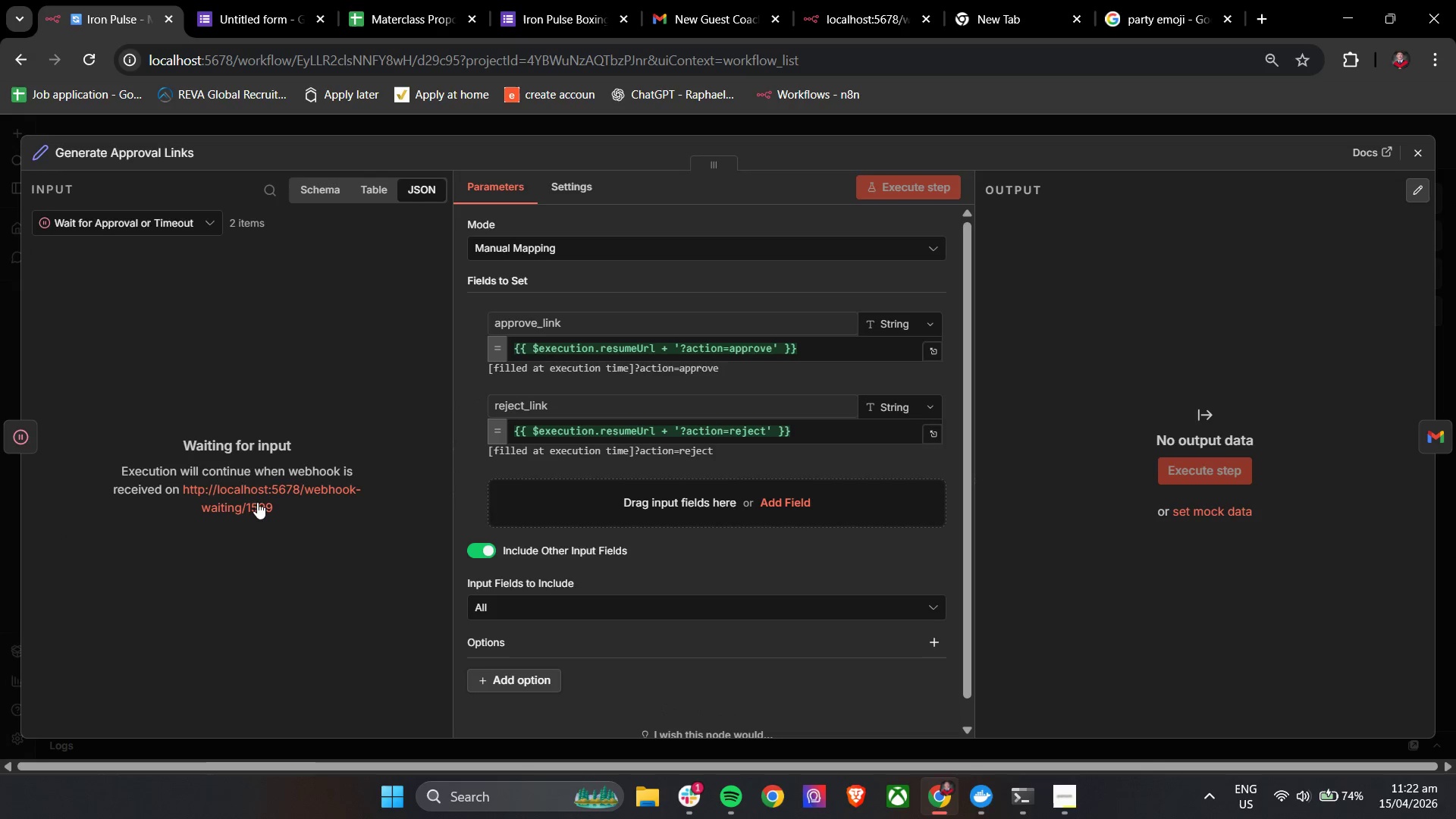 
mouse_move([1415, 152])
 